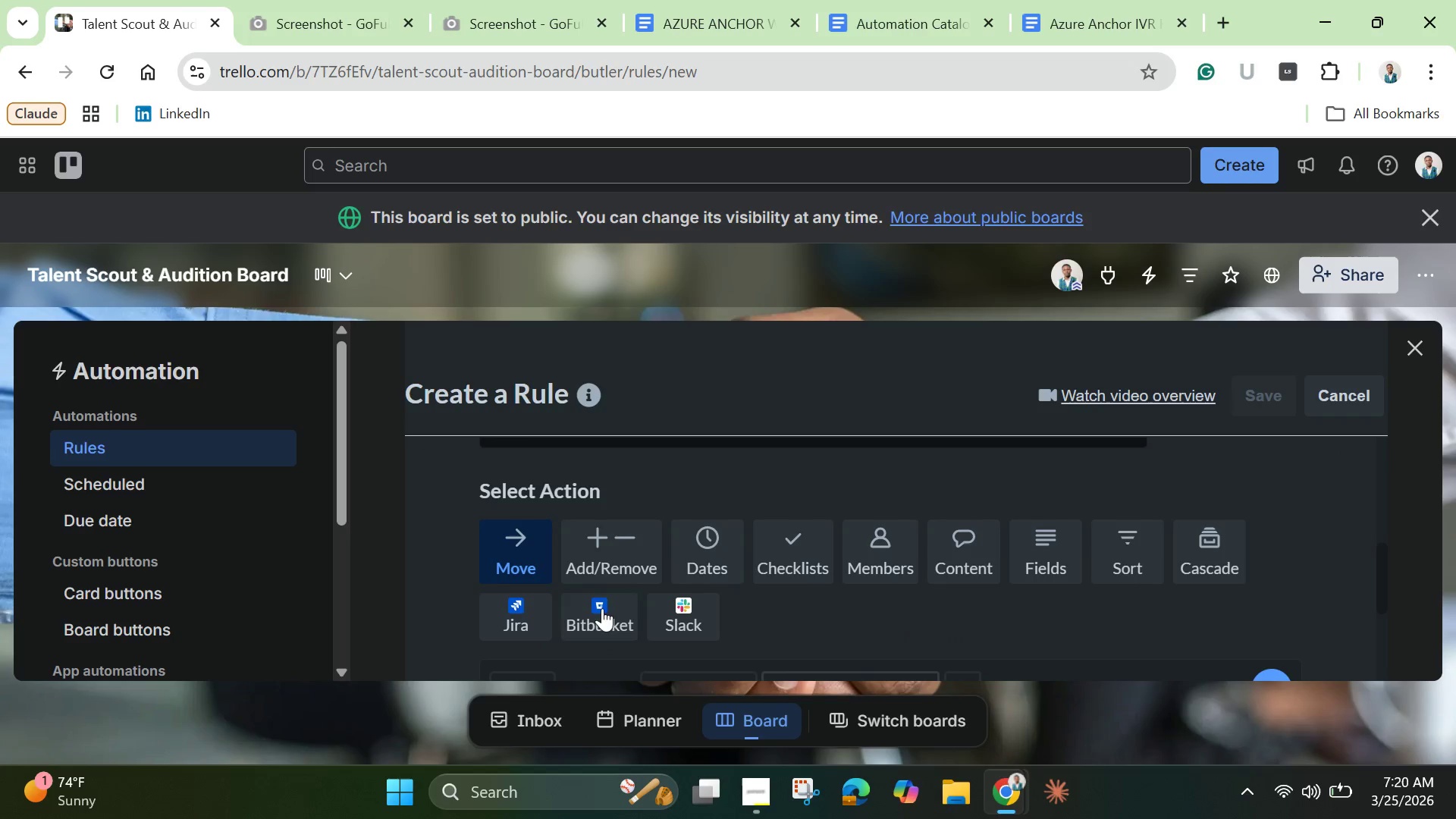 
scroll: coordinate [605, 617], scroll_direction: down, amount: 2.0
 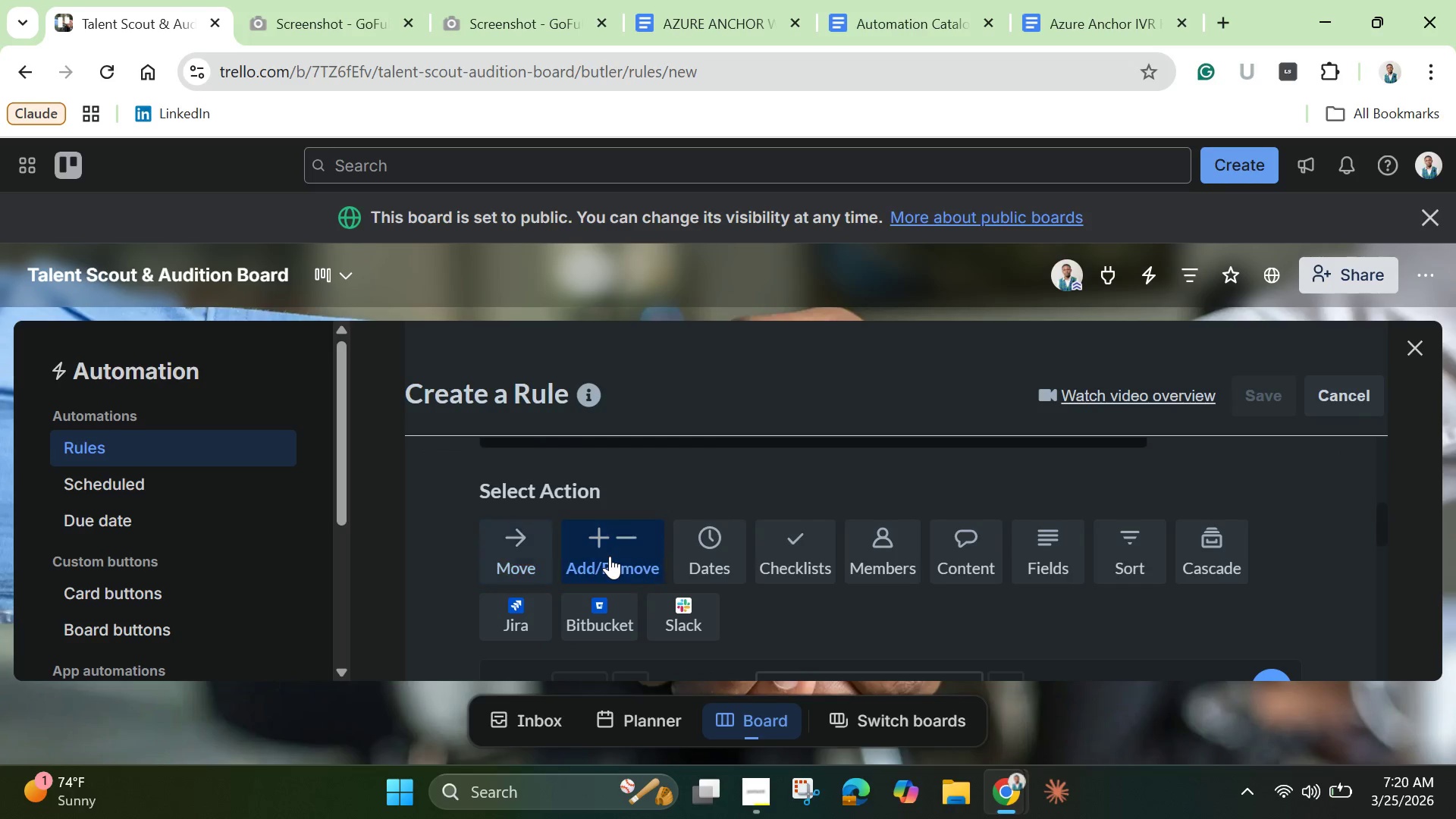 
left_click([610, 556])
 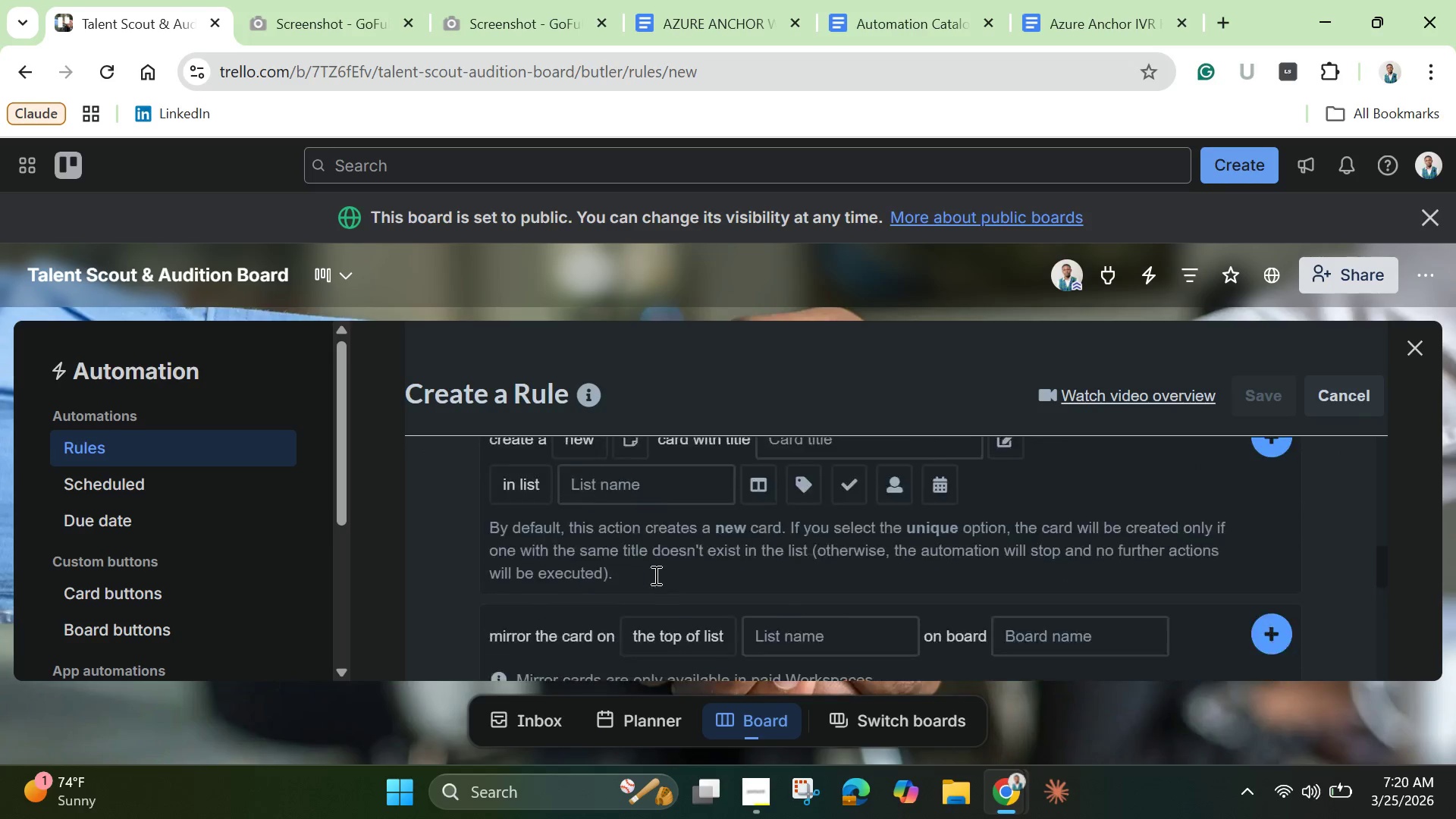 
scroll: coordinate [656, 575], scroll_direction: down, amount: 4.0
 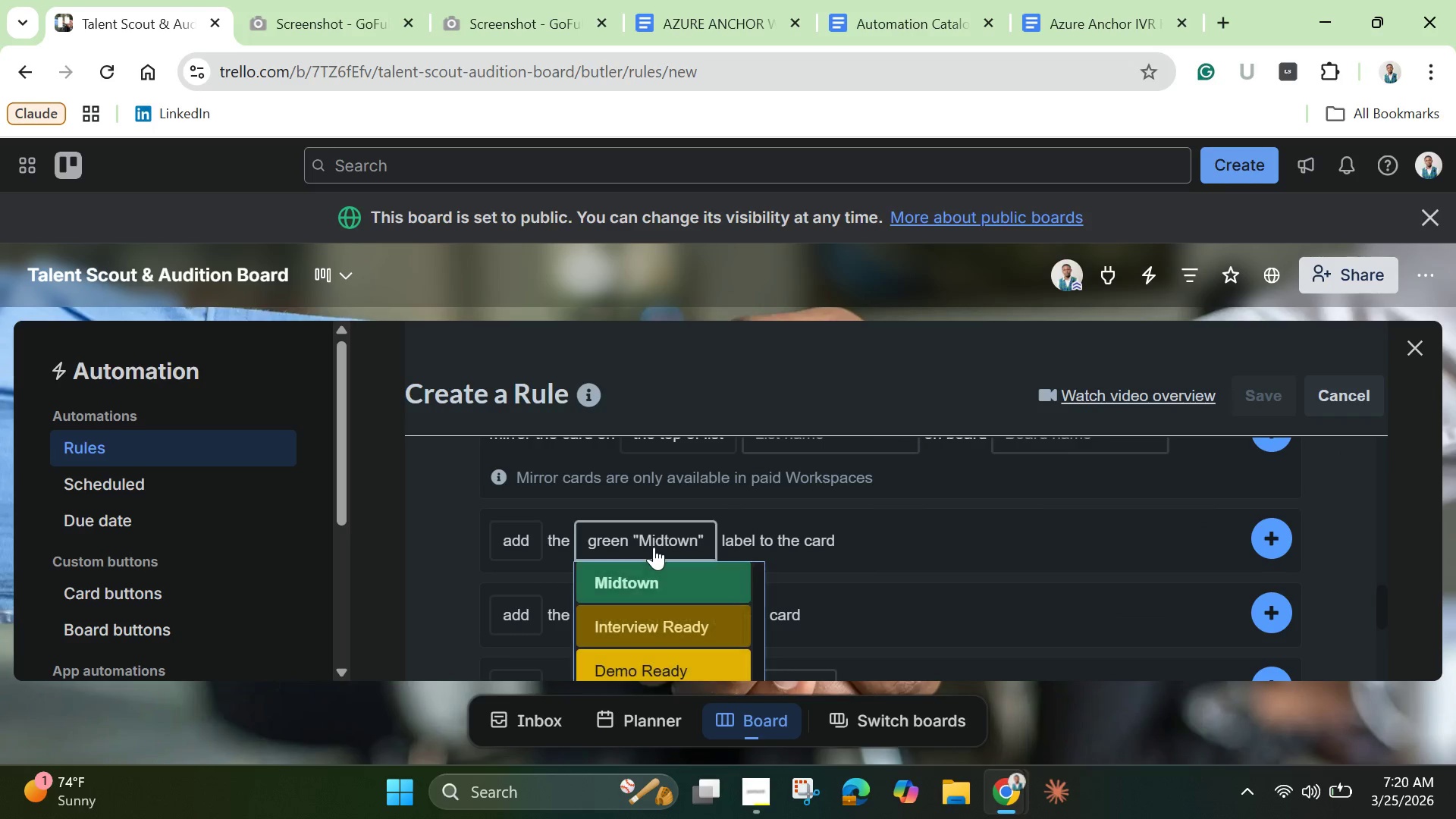 
left_click([654, 547])
 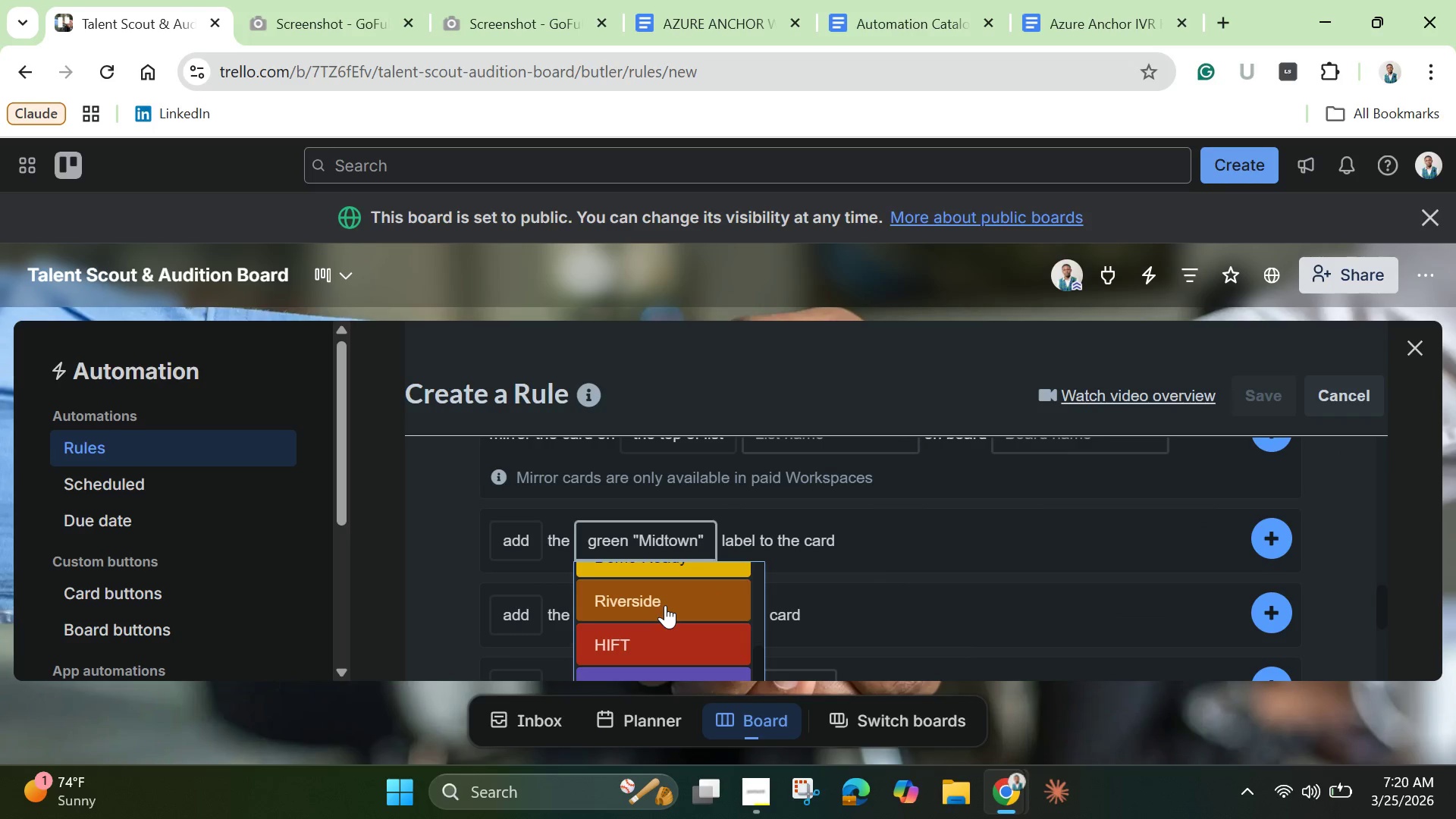 
scroll: coordinate [665, 605], scroll_direction: down, amount: 2.0
 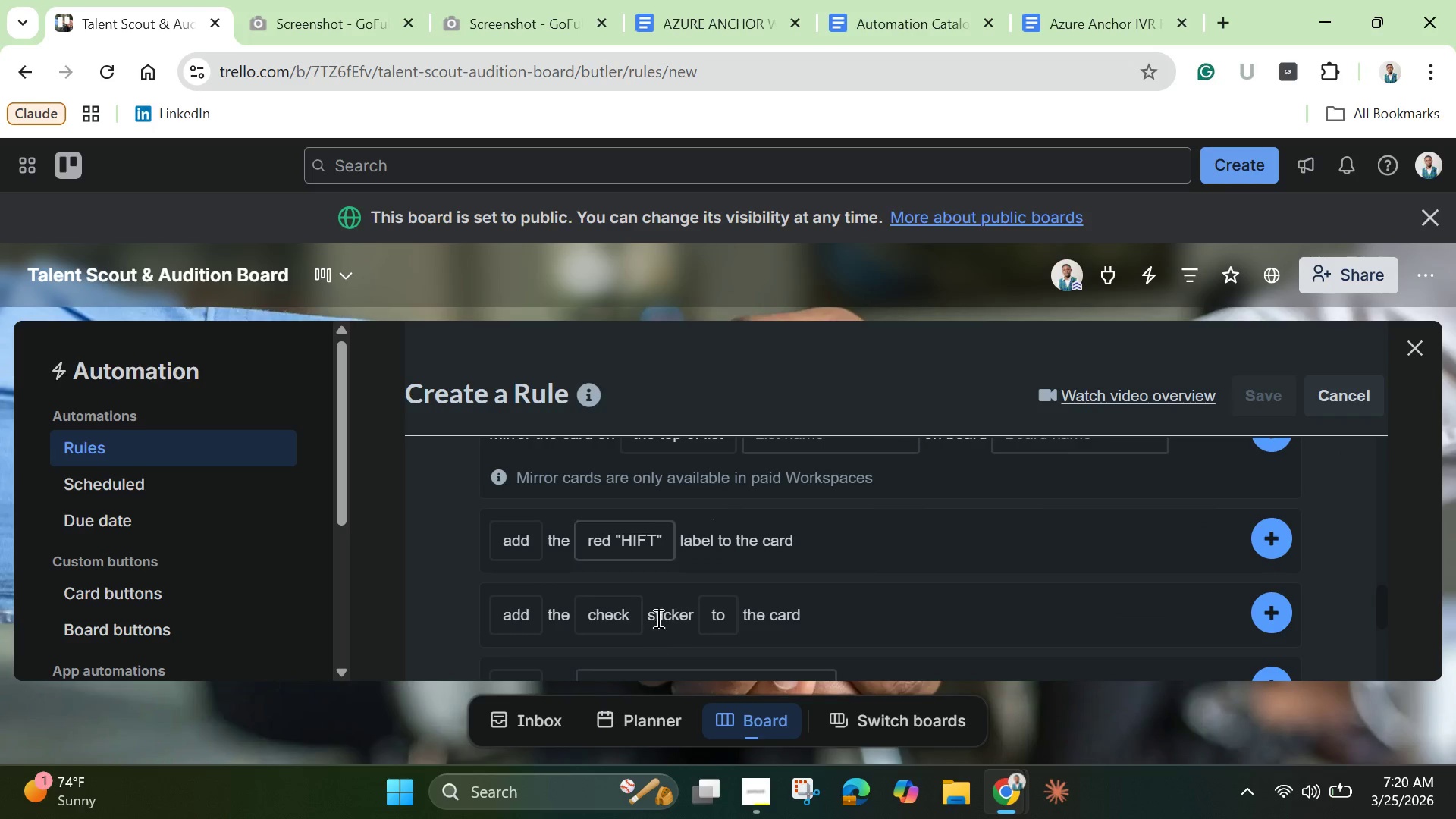 
left_click([649, 628])
 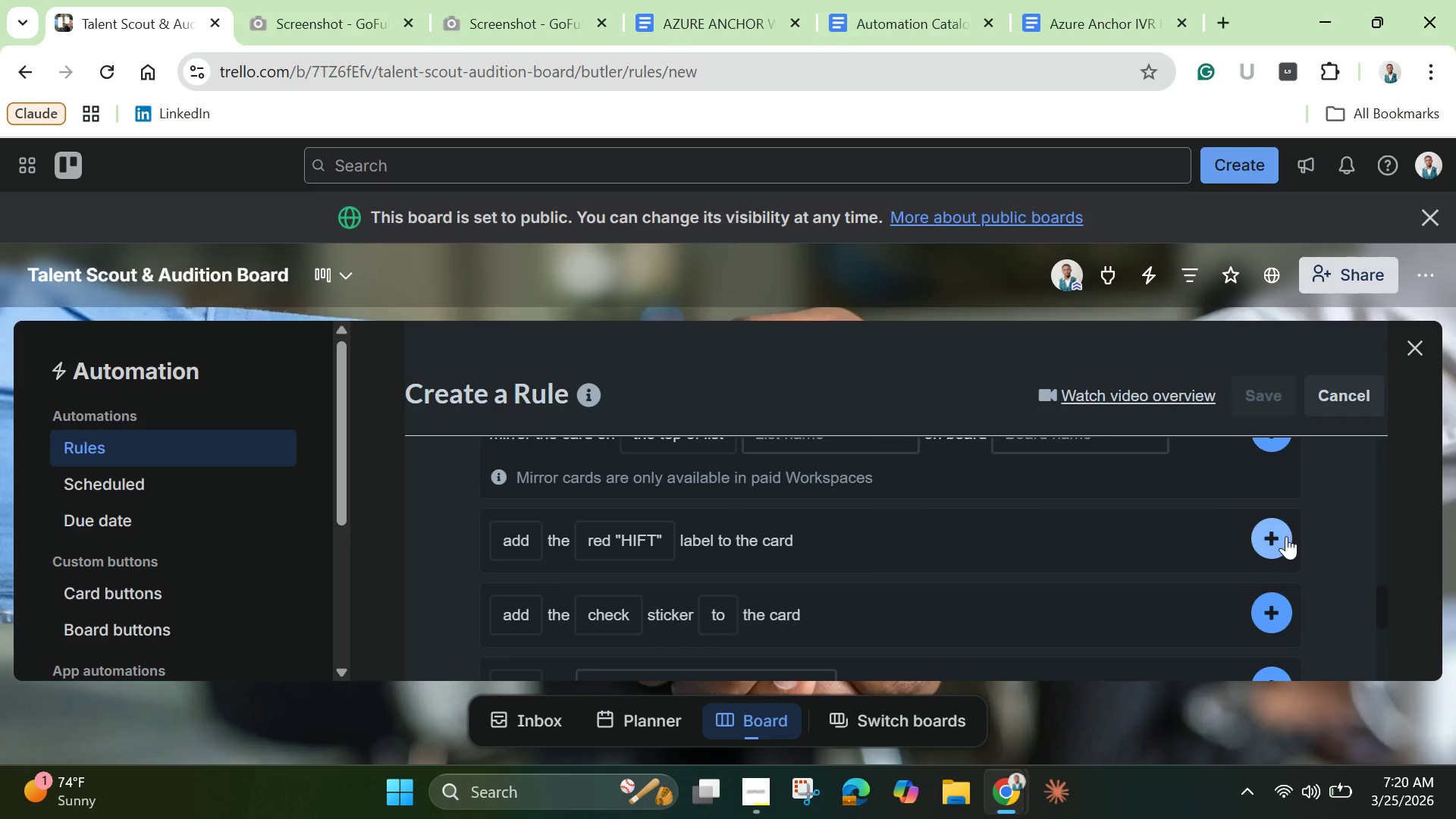 
left_click([1286, 536])
 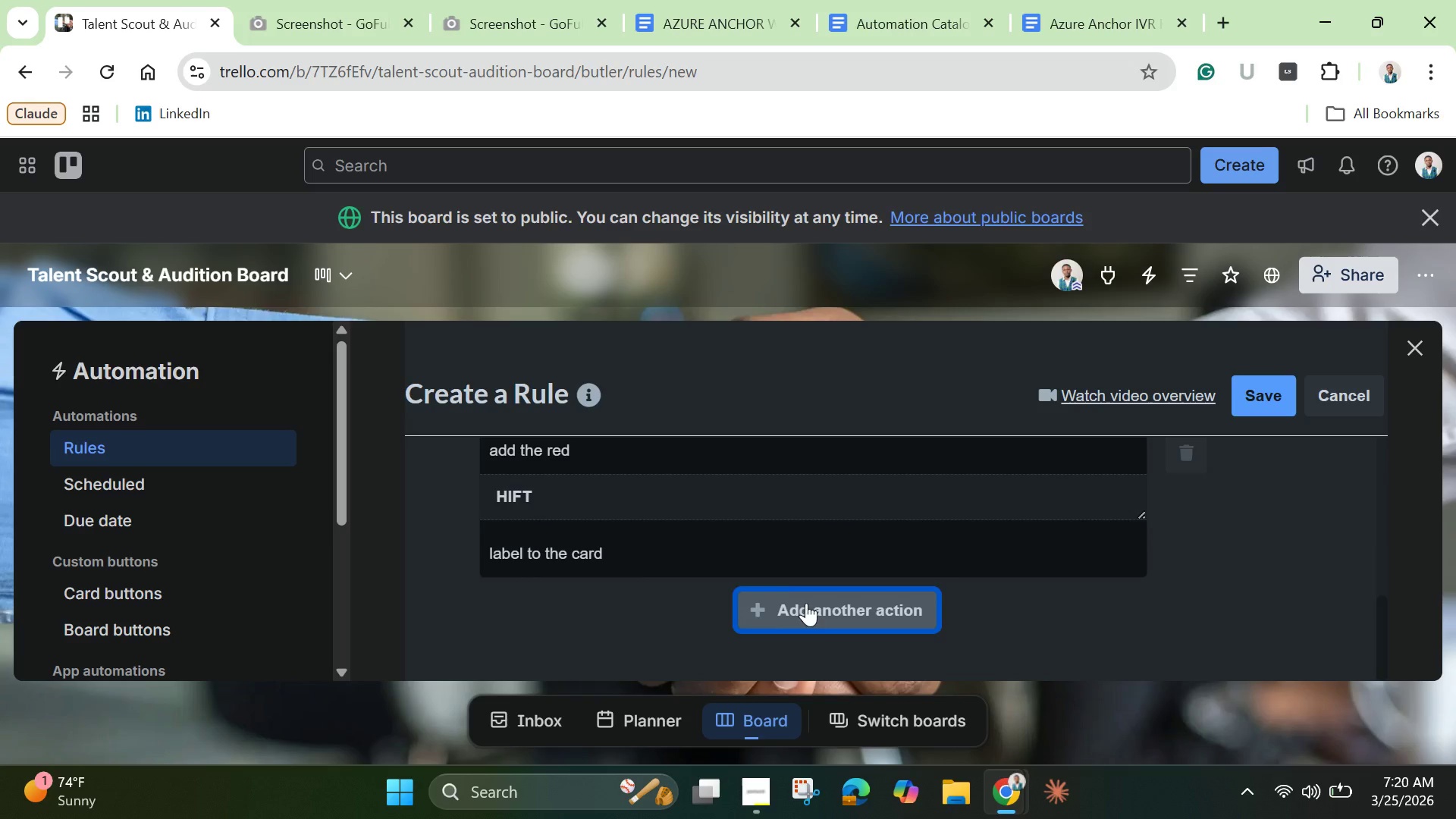 
left_click([806, 603])
 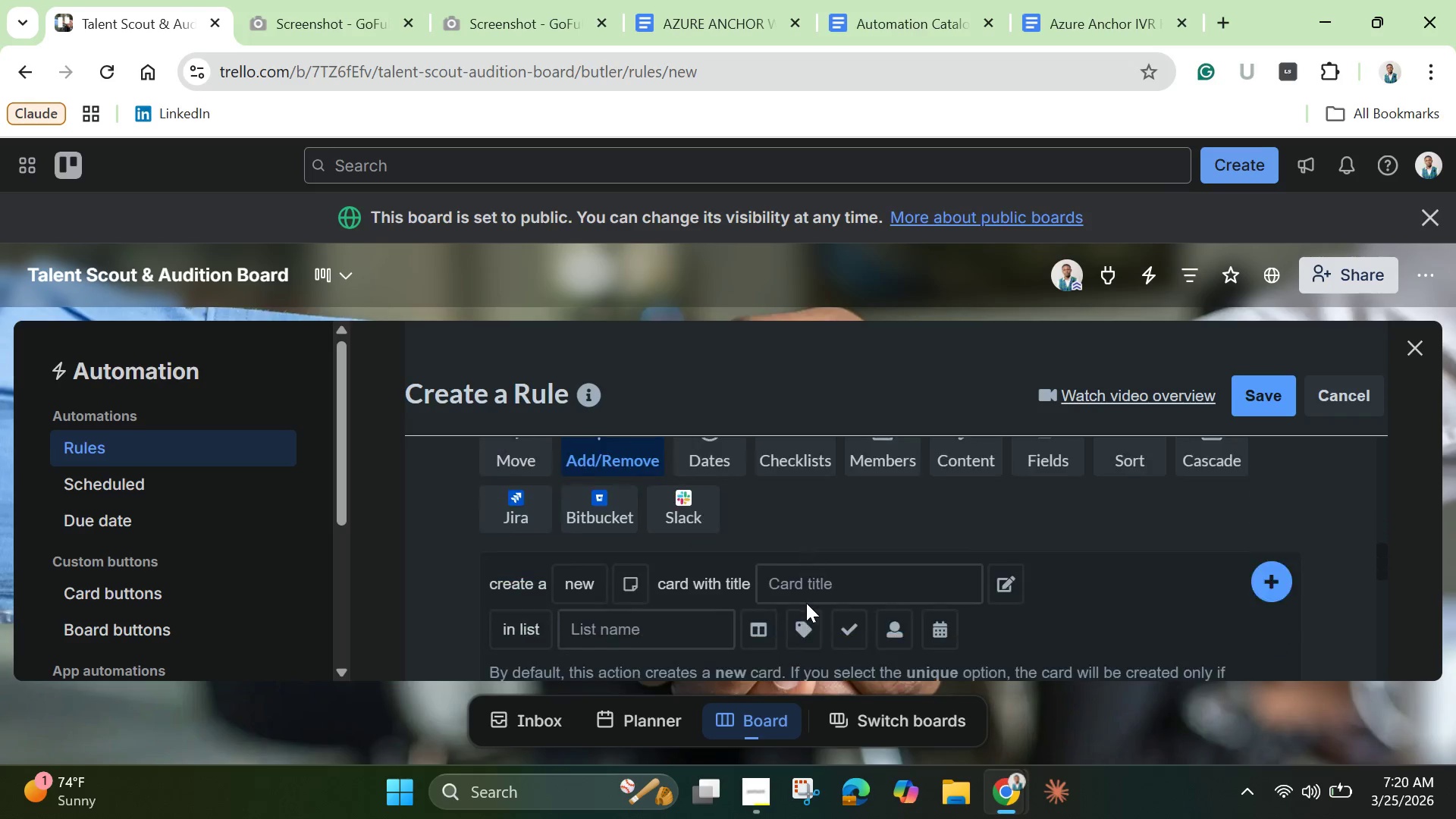 
scroll: coordinate [736, 588], scroll_direction: down, amount: 3.0
 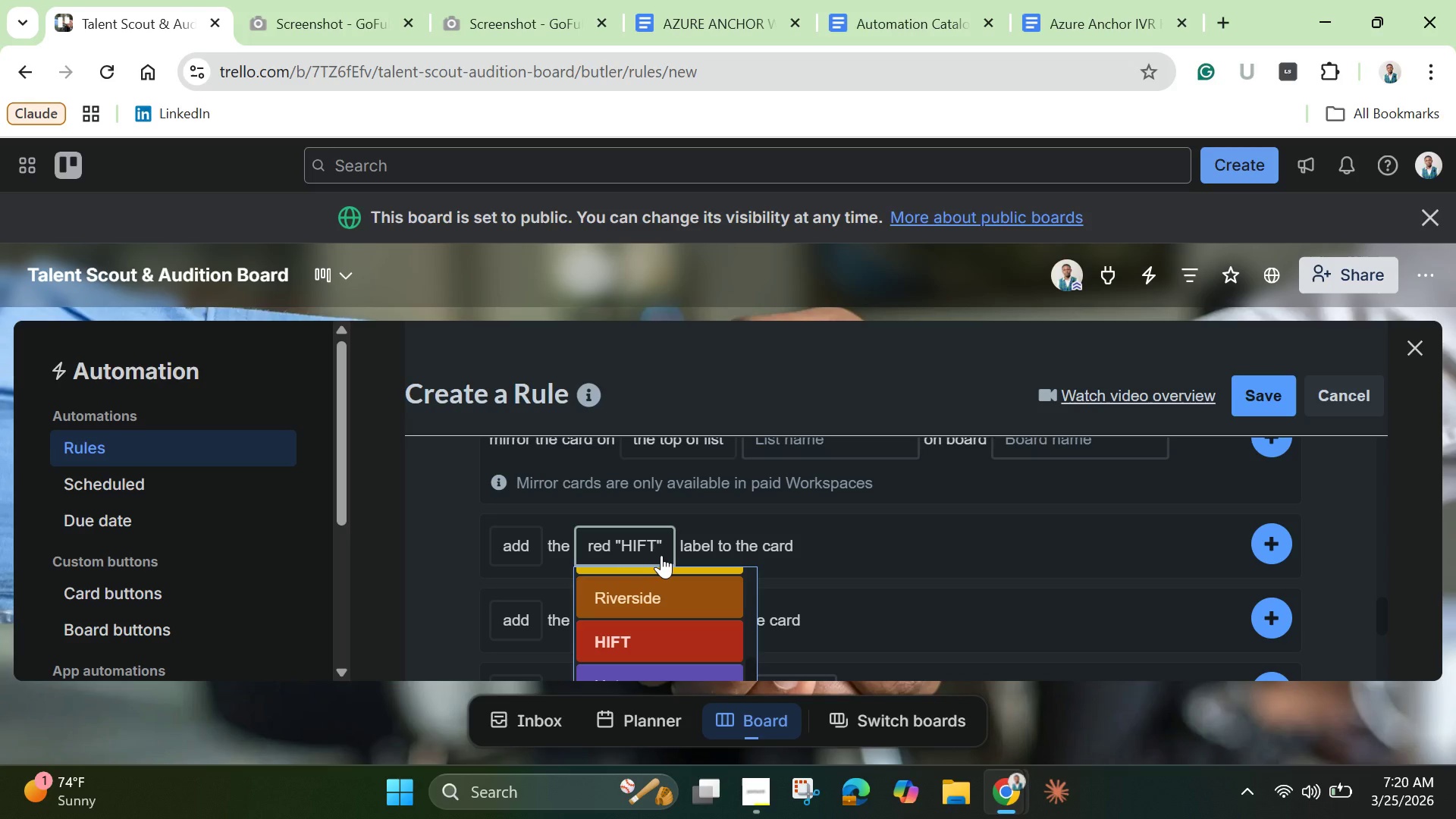 
wait(26.5)
 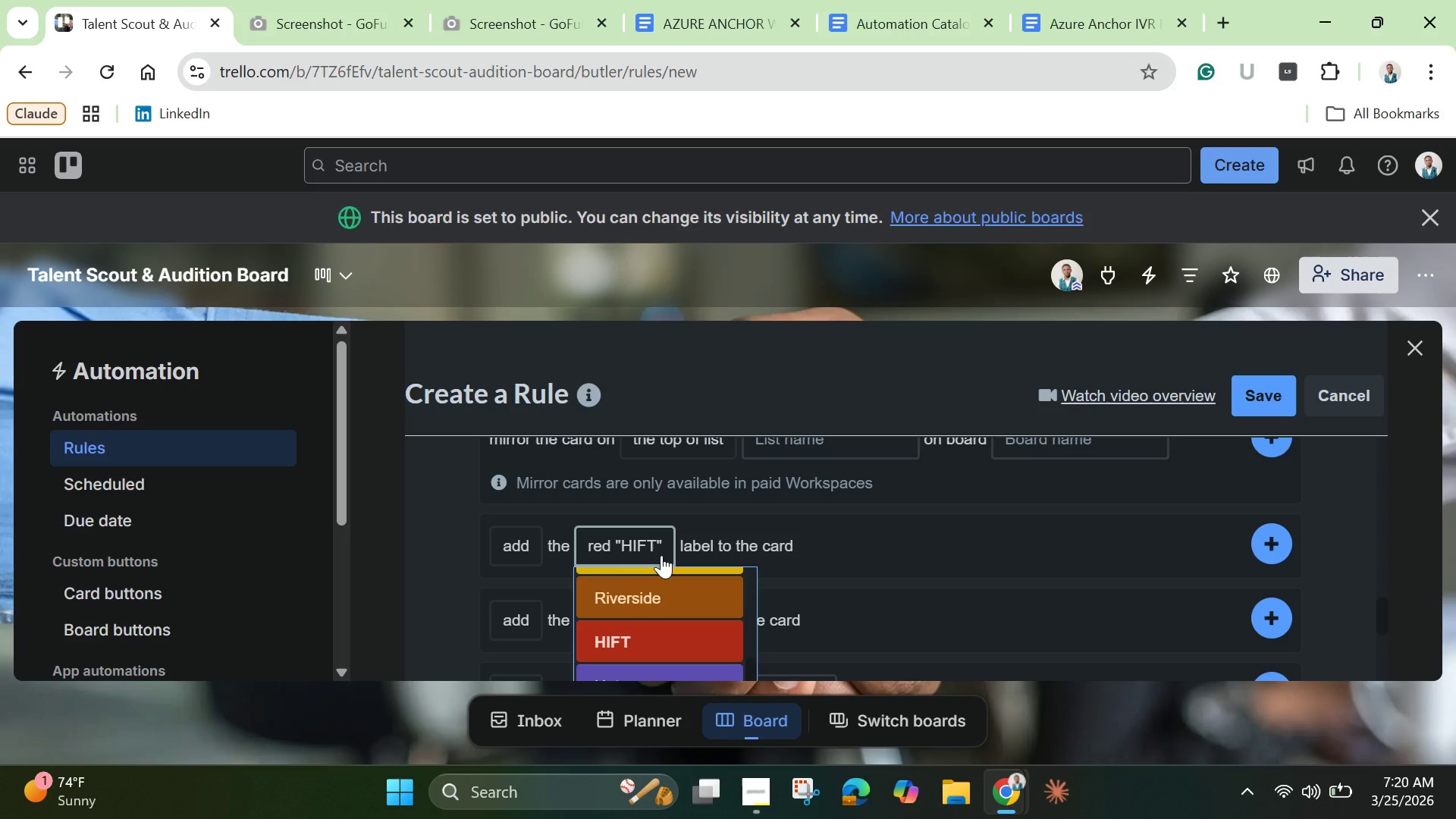 
scroll: coordinate [1210, 489], scroll_direction: up, amount: 9.0
 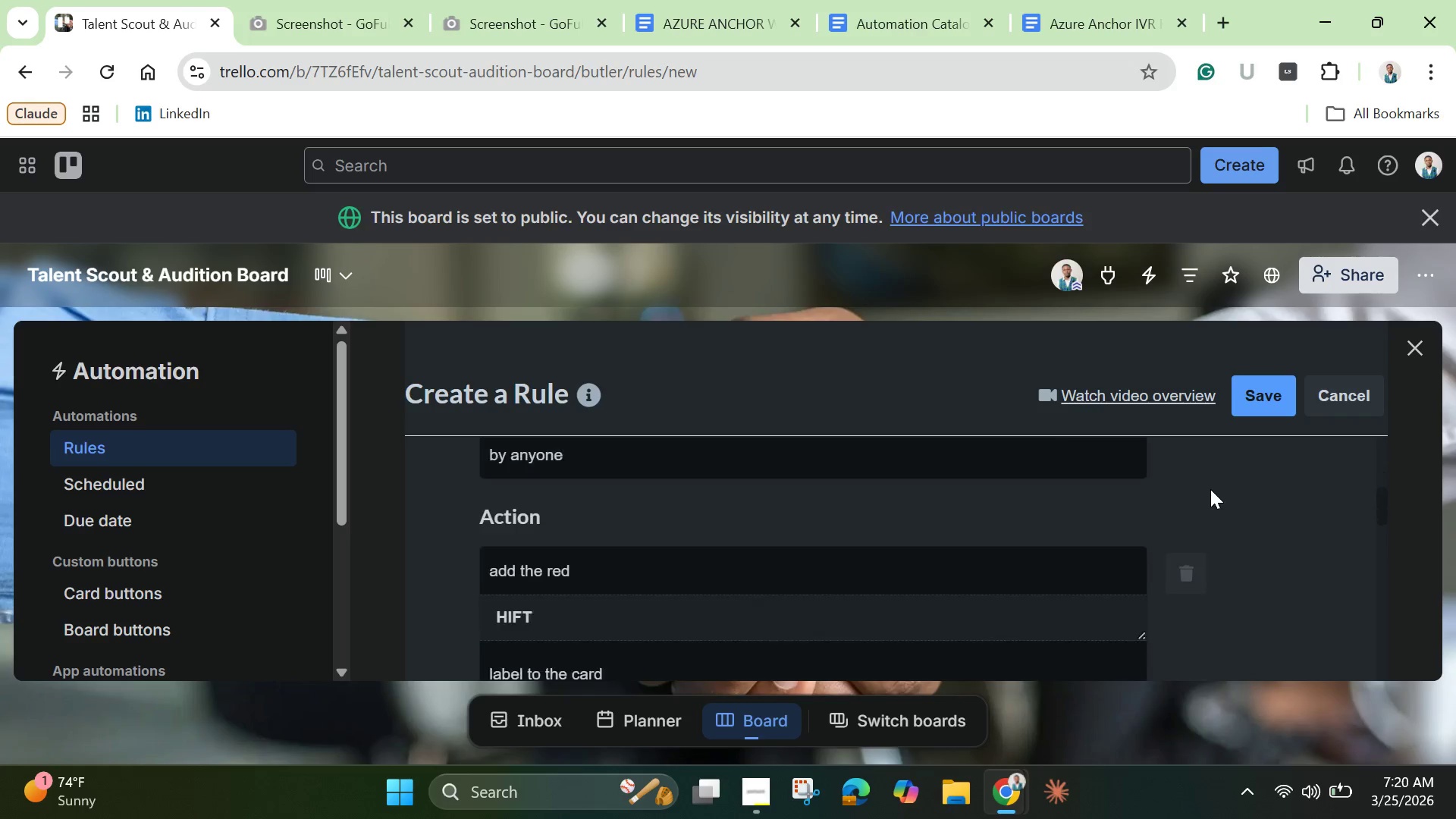 
scroll: coordinate [702, 585], scroll_direction: down, amount: 9.0
 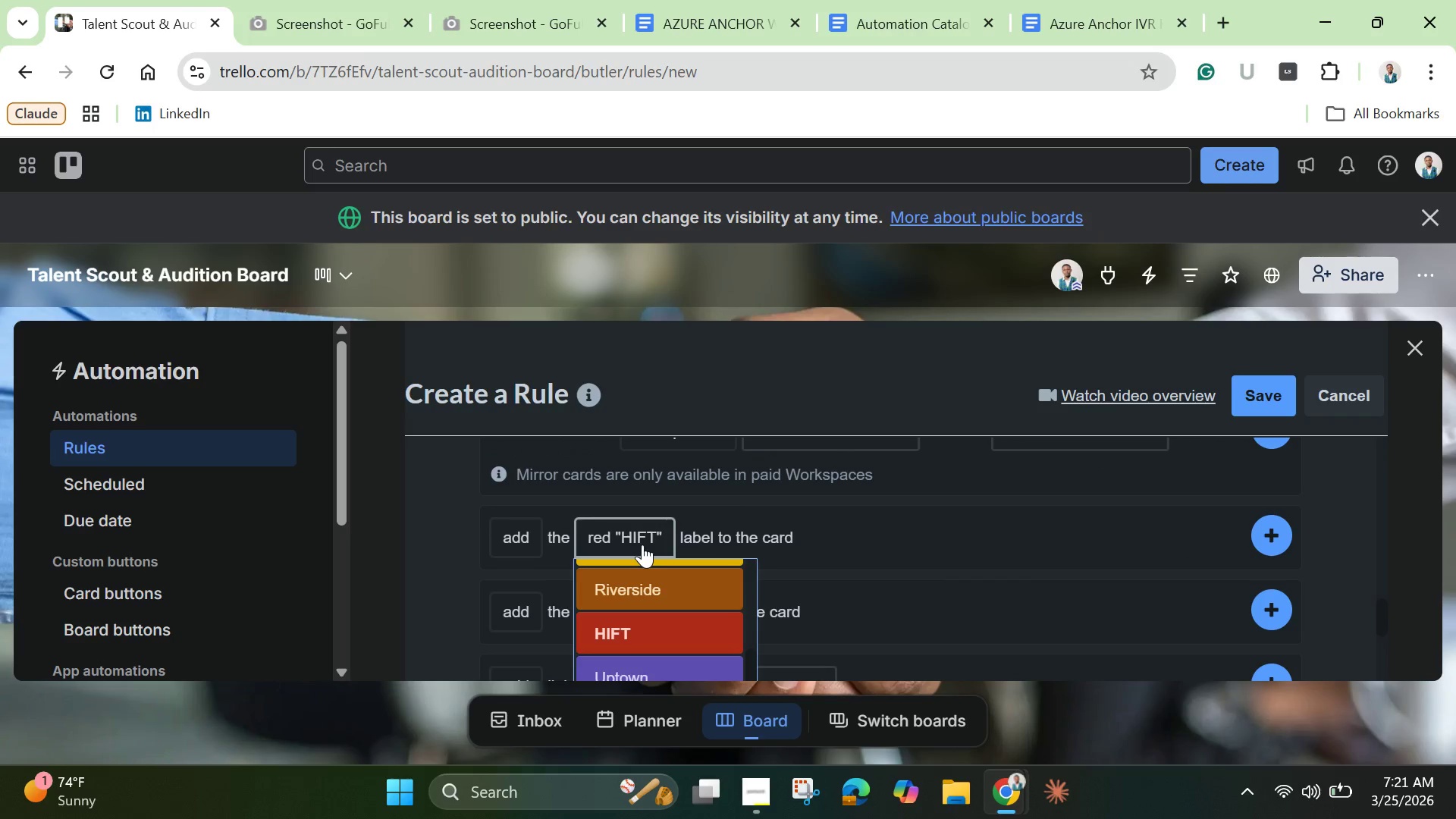 
left_click([642, 544])
 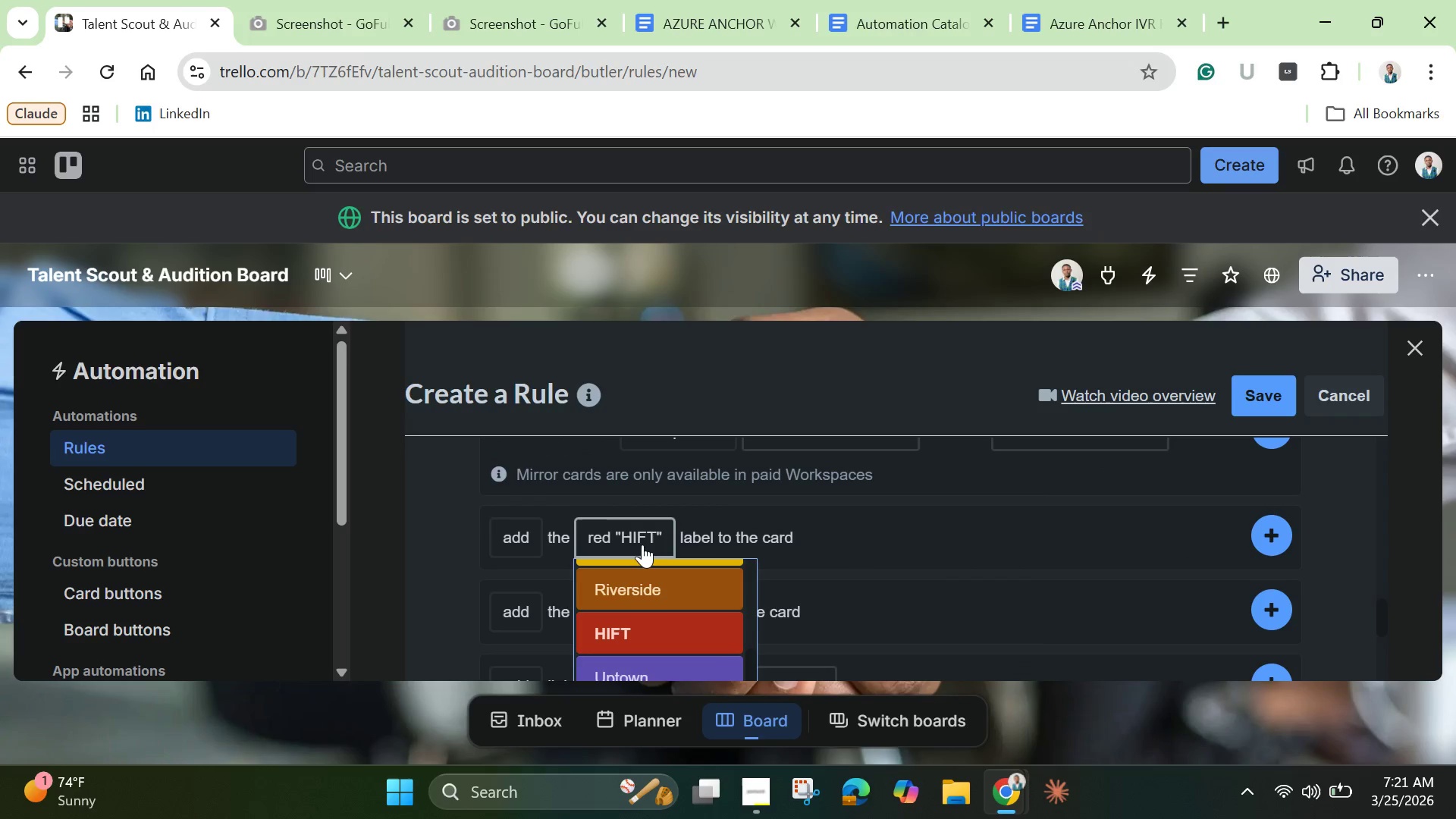 
scroll: coordinate [646, 645], scroll_direction: down, amount: 3.0
 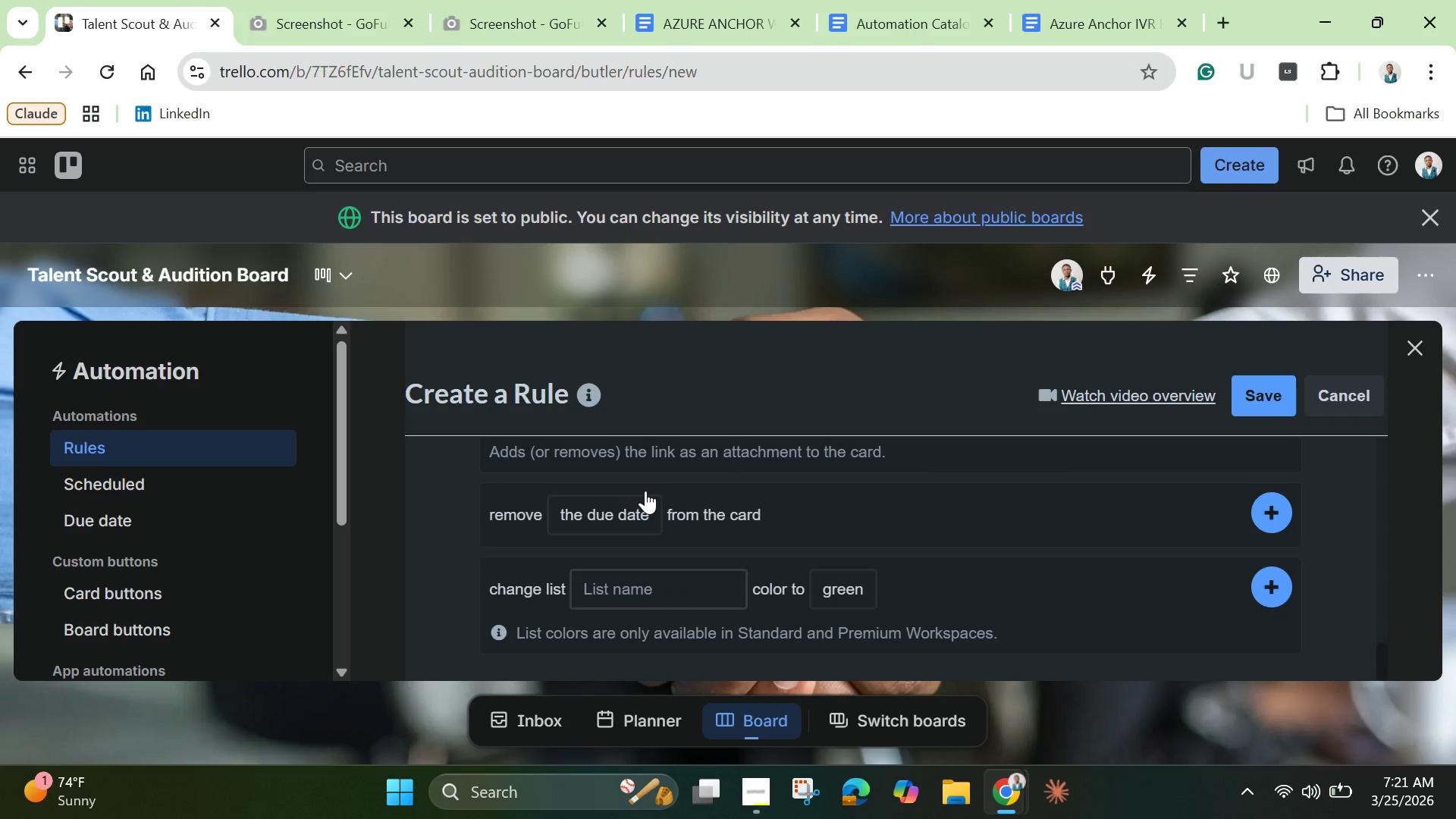 
left_click([645, 491])
 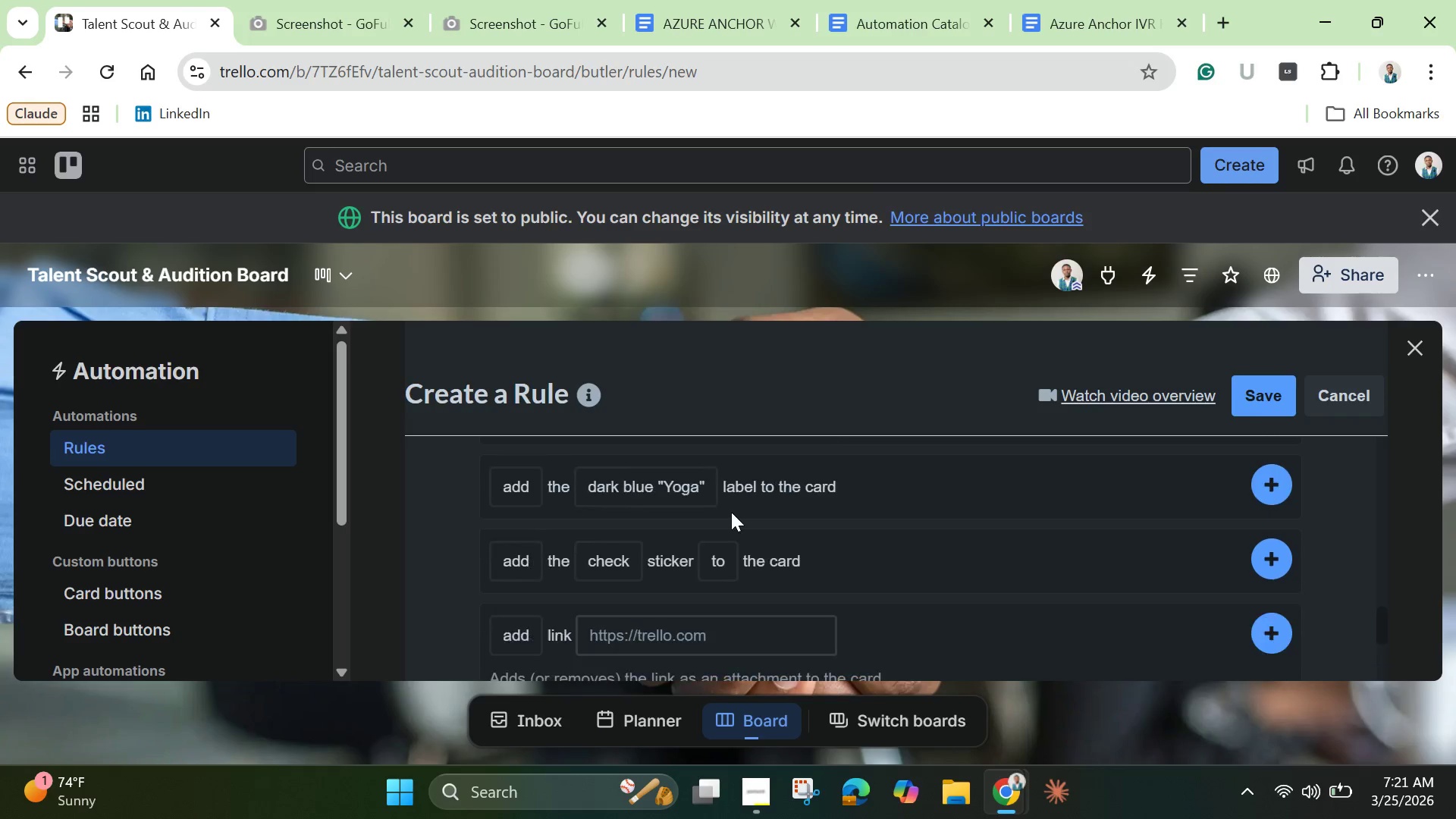 
scroll: coordinate [731, 513], scroll_direction: up, amount: 1.0
 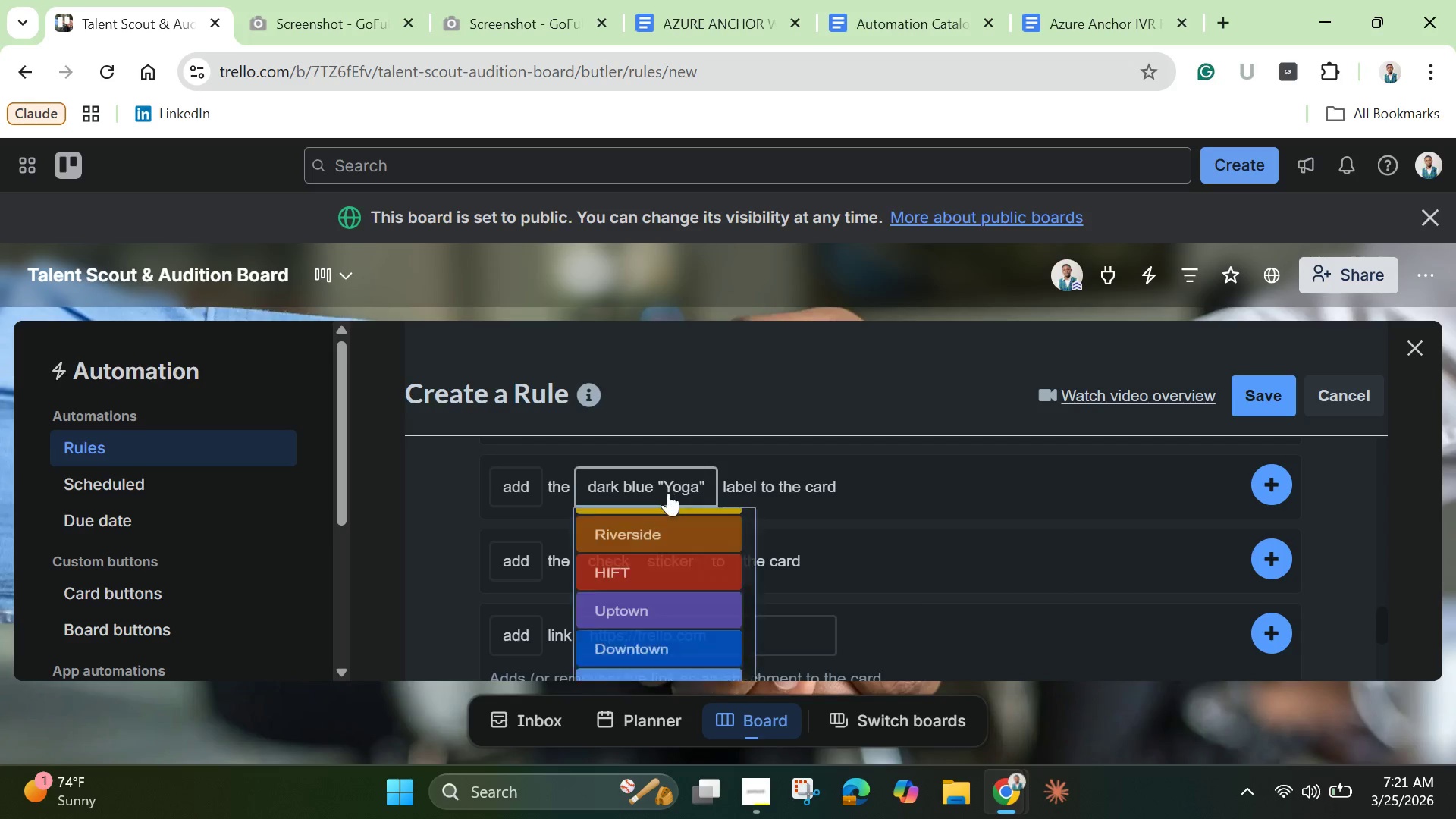 
wait(7.8)
 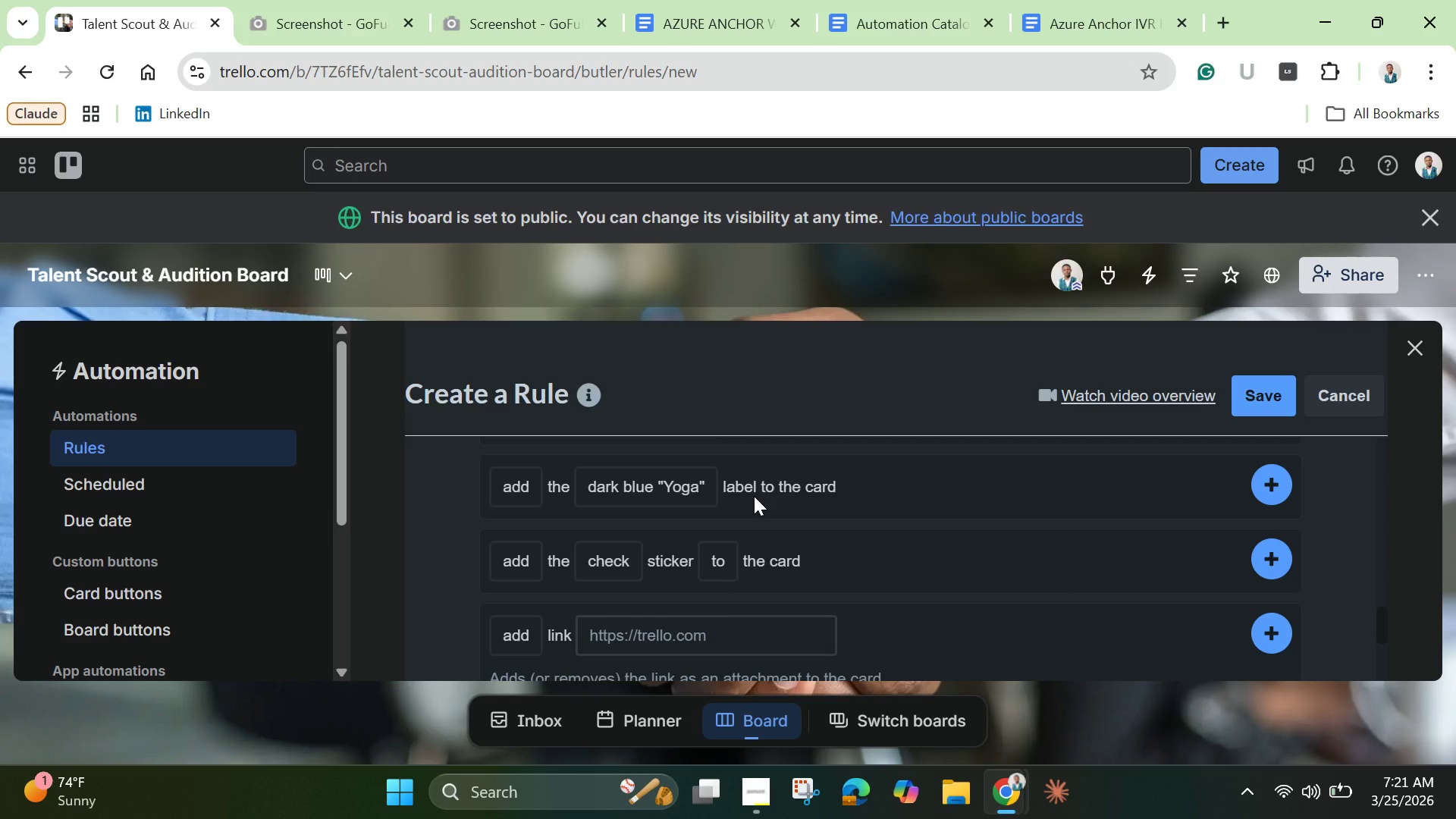 
scroll: coordinate [671, 543], scroll_direction: up, amount: 3.0
 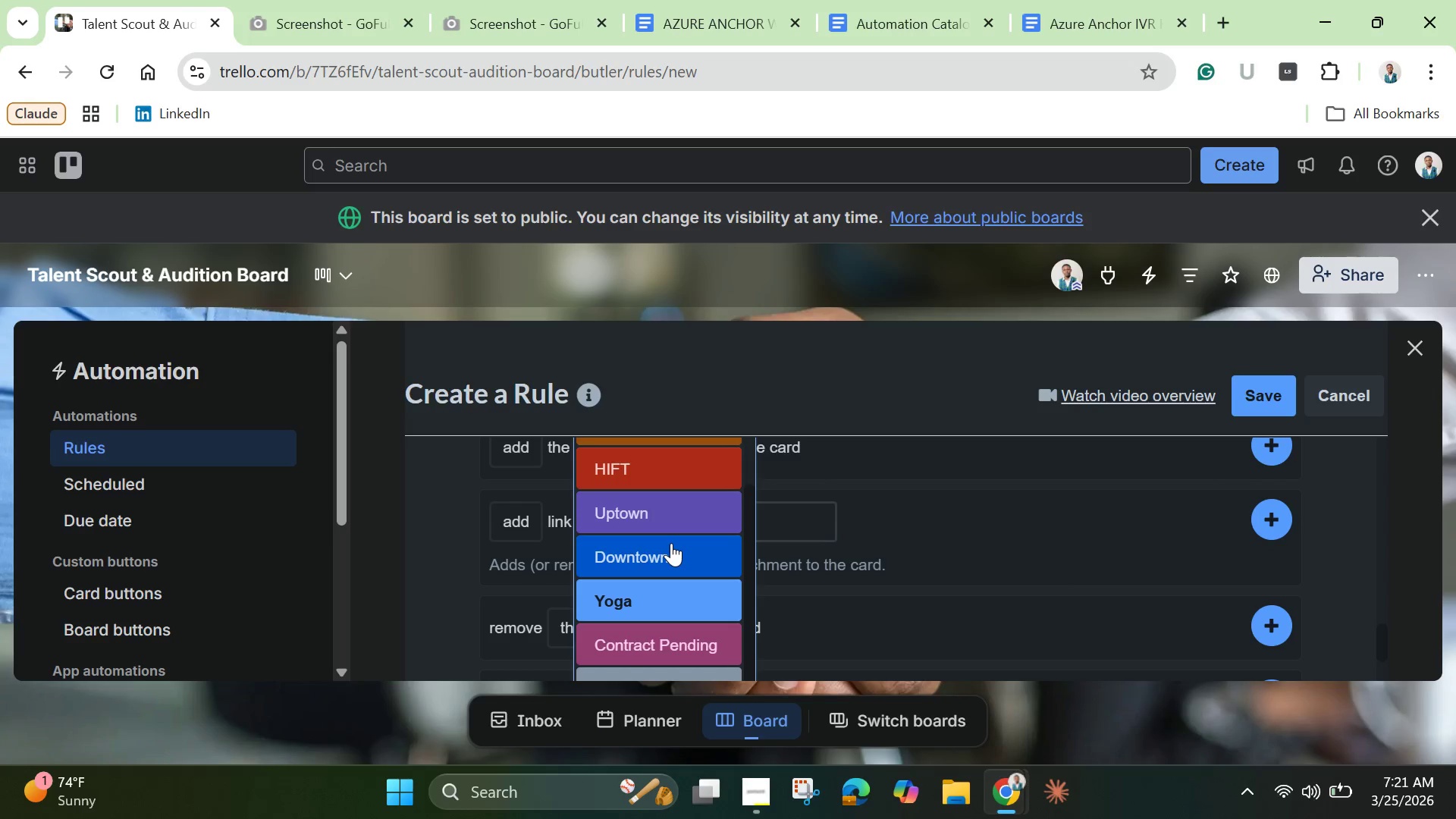 
scroll: coordinate [671, 543], scroll_direction: down, amount: 1.0
 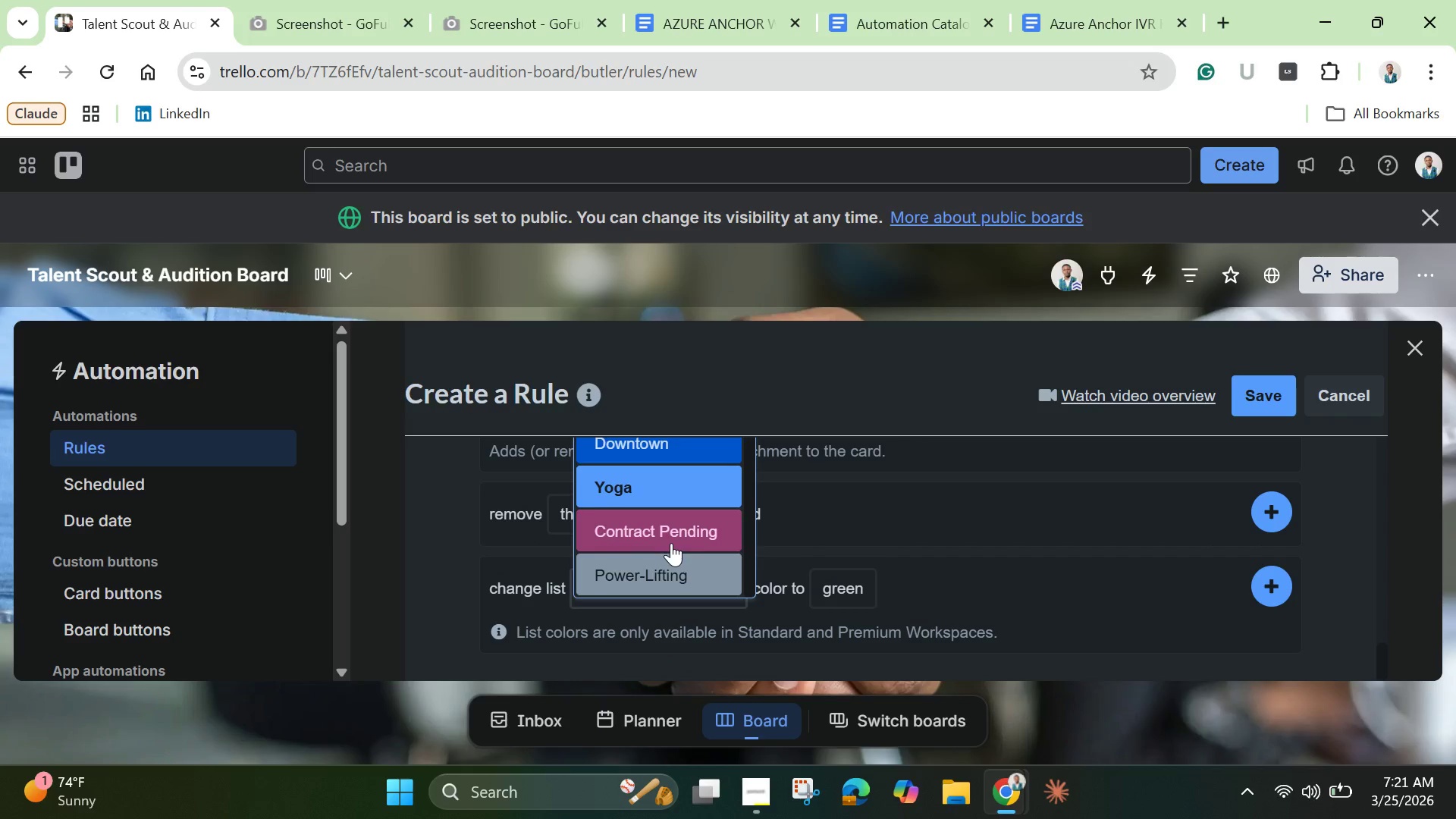 
scroll: coordinate [671, 543], scroll_direction: up, amount: 4.0
 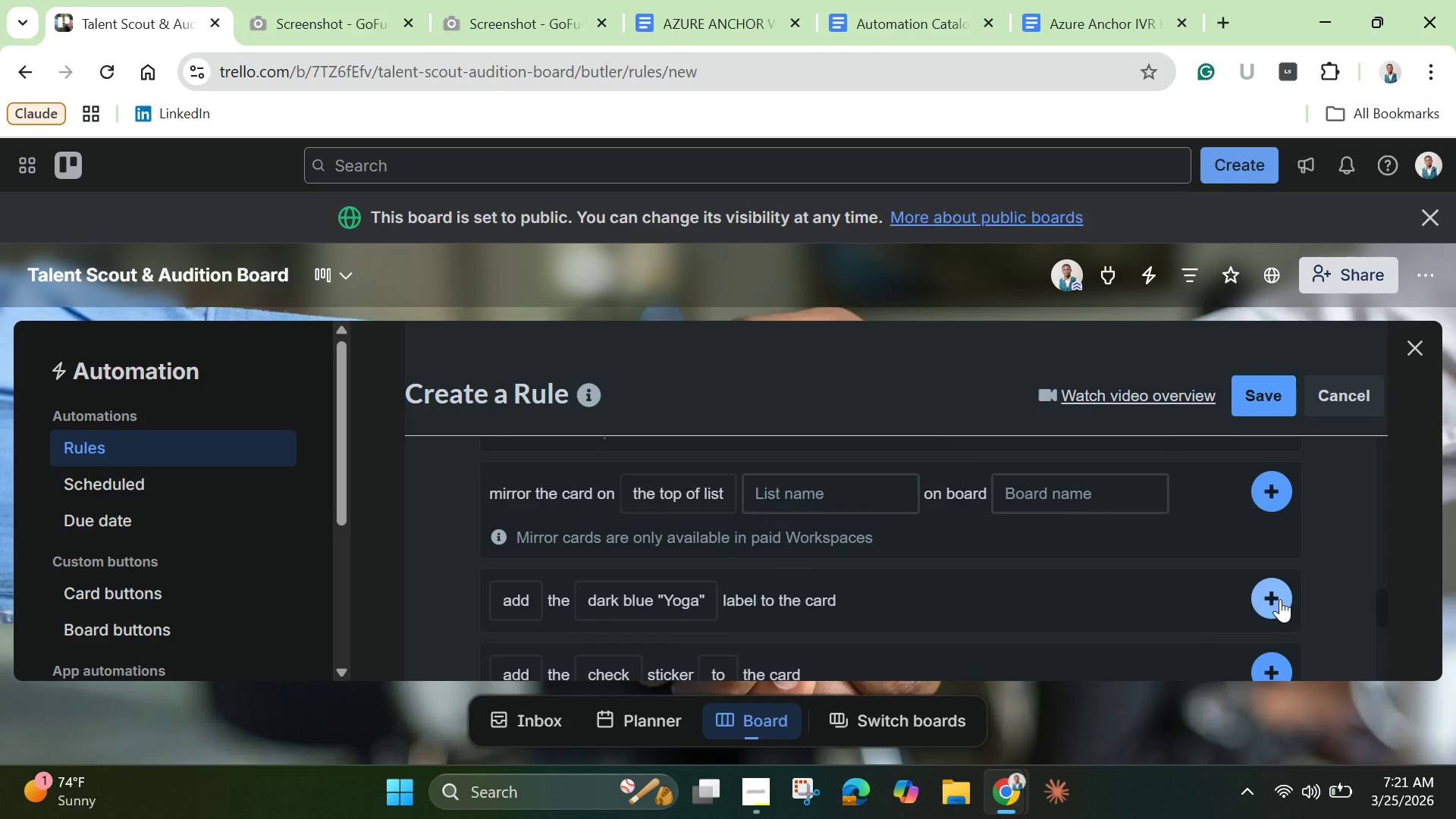 
wait(5.47)
 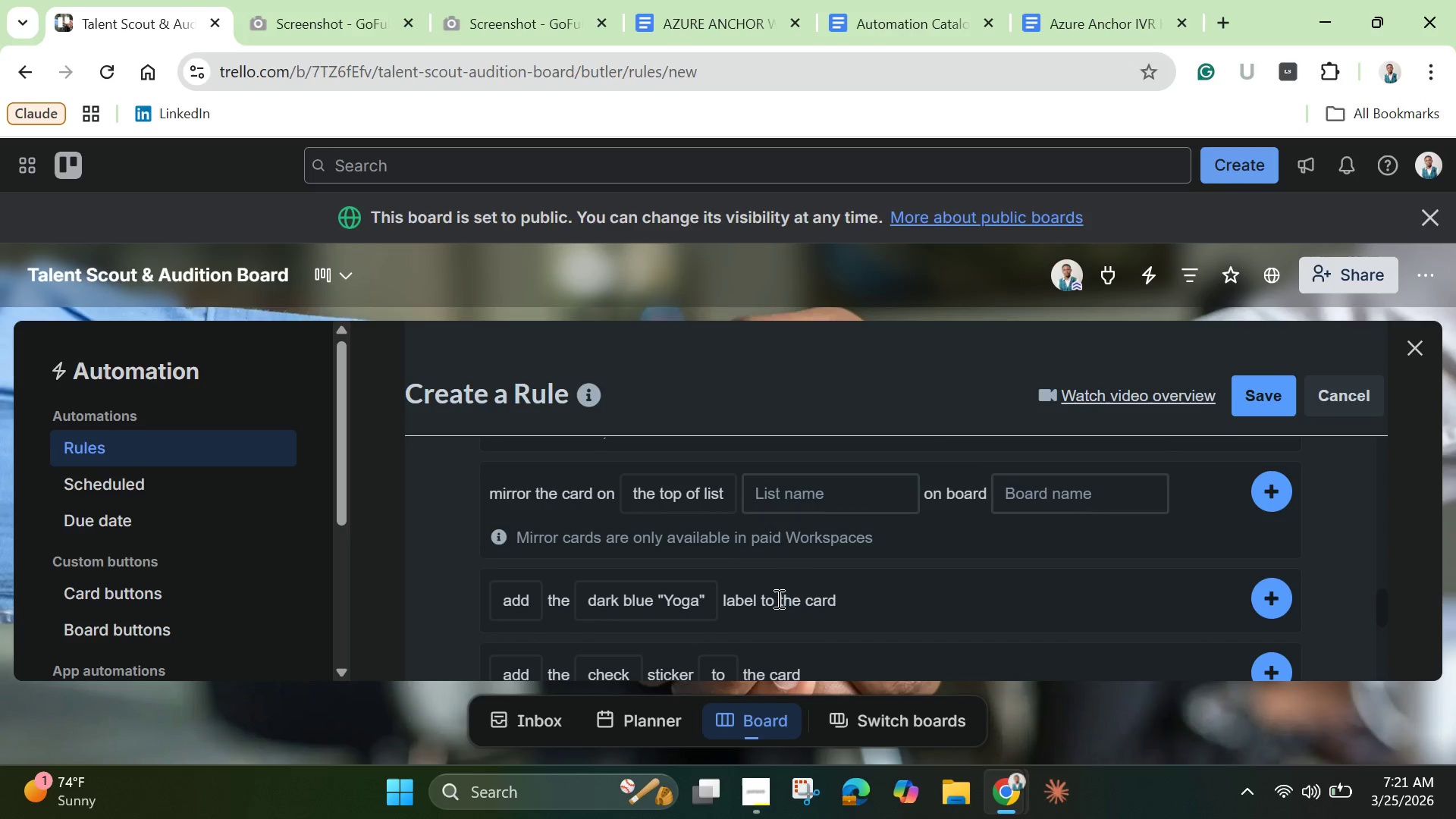 
left_click([1280, 599])
 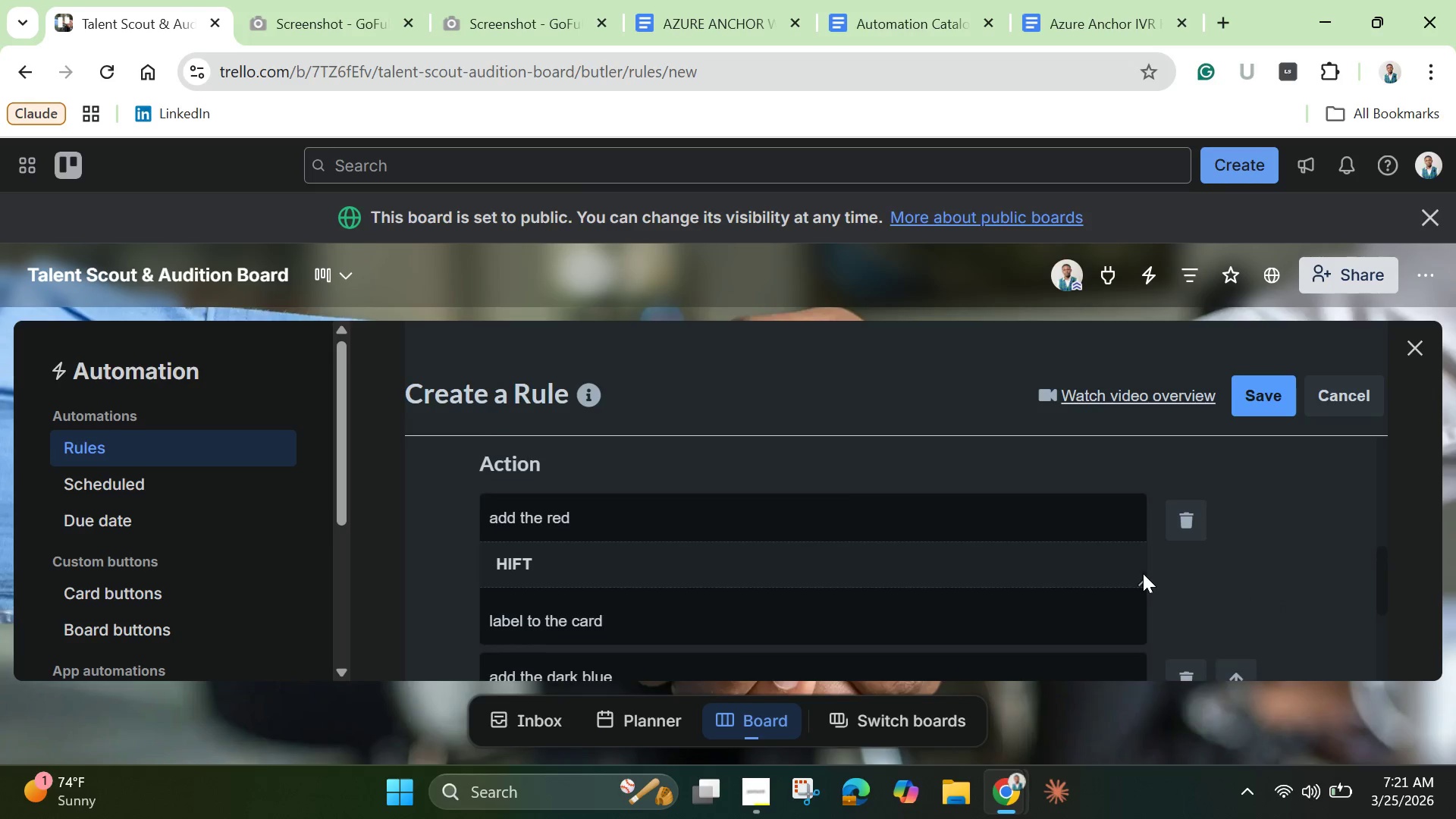 
scroll: coordinate [1143, 573], scroll_direction: up, amount: 2.0
 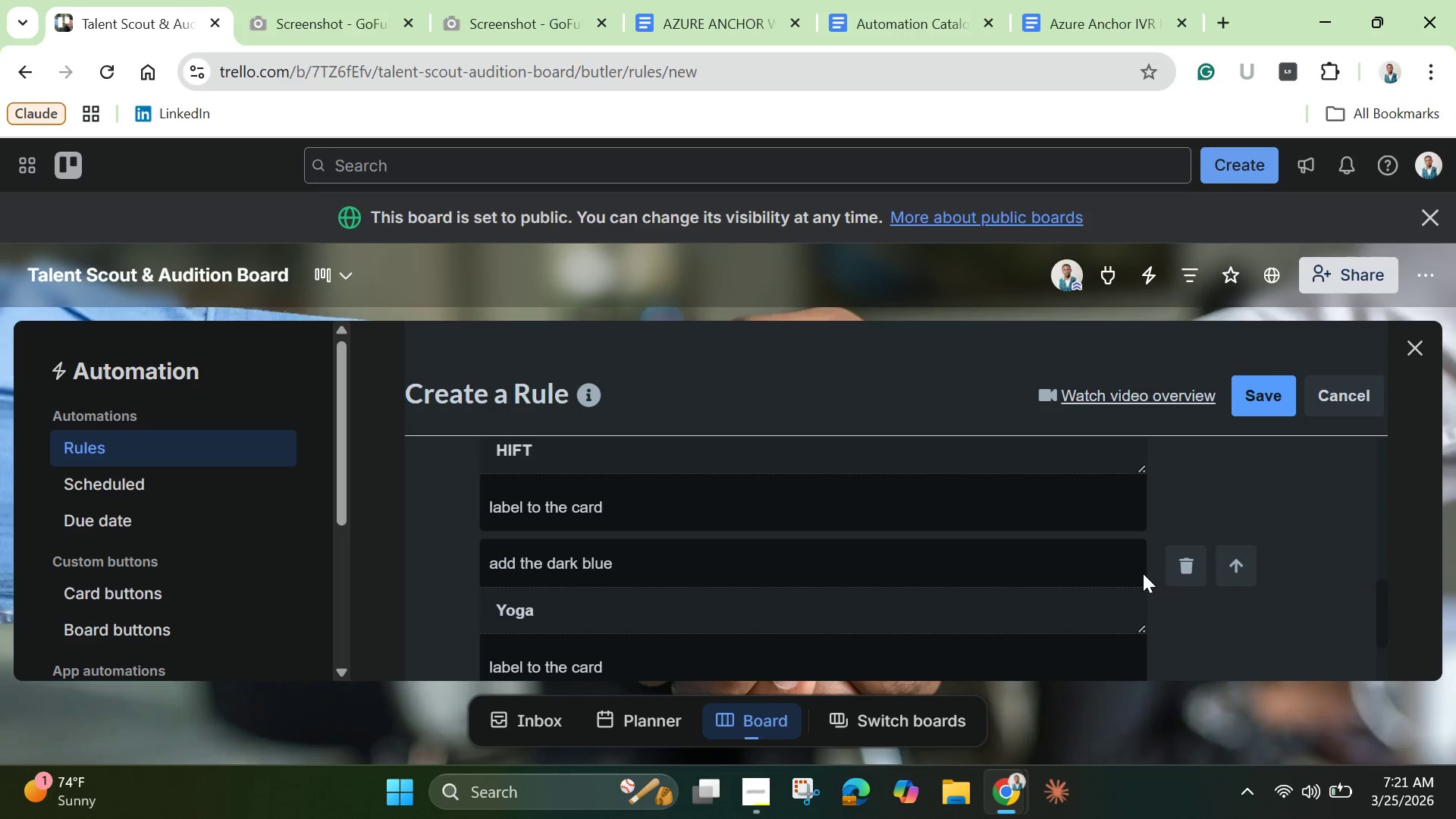 
scroll: coordinate [1143, 573], scroll_direction: down, amount: 1.0
 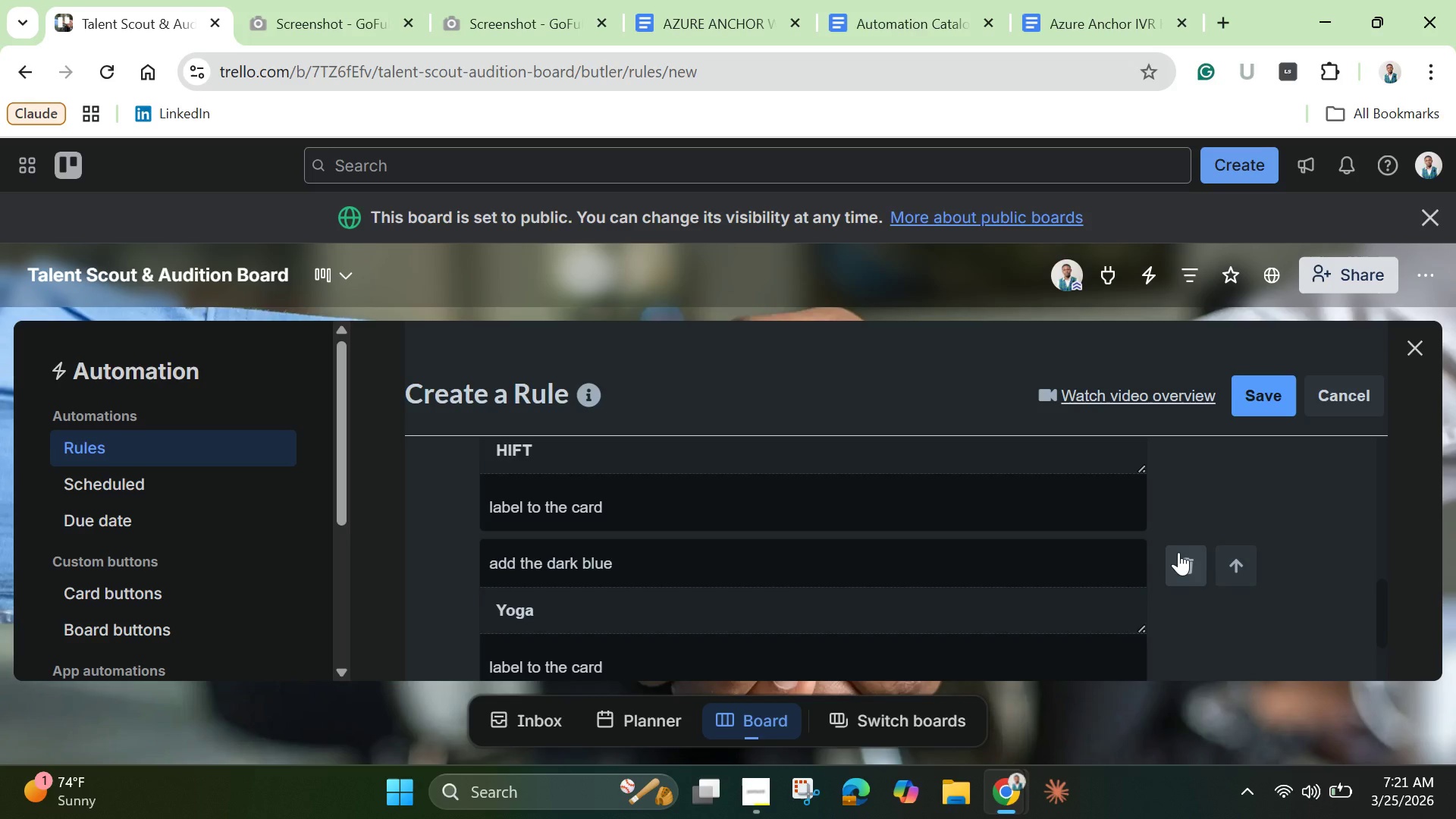 
scroll: coordinate [1178, 552], scroll_direction: none, amount: 0.0
 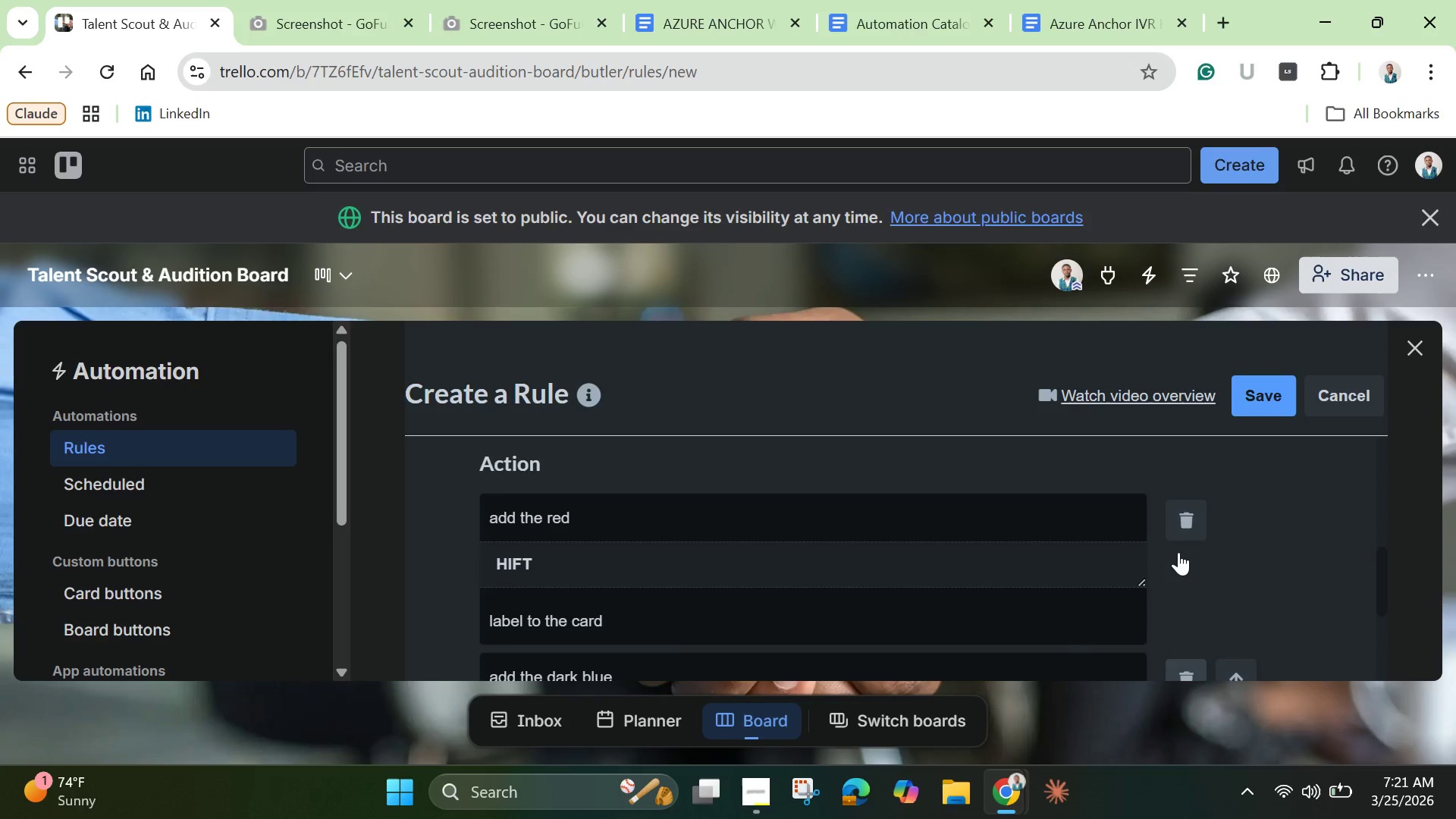 
scroll: coordinate [1178, 552], scroll_direction: up, amount: 1.0
 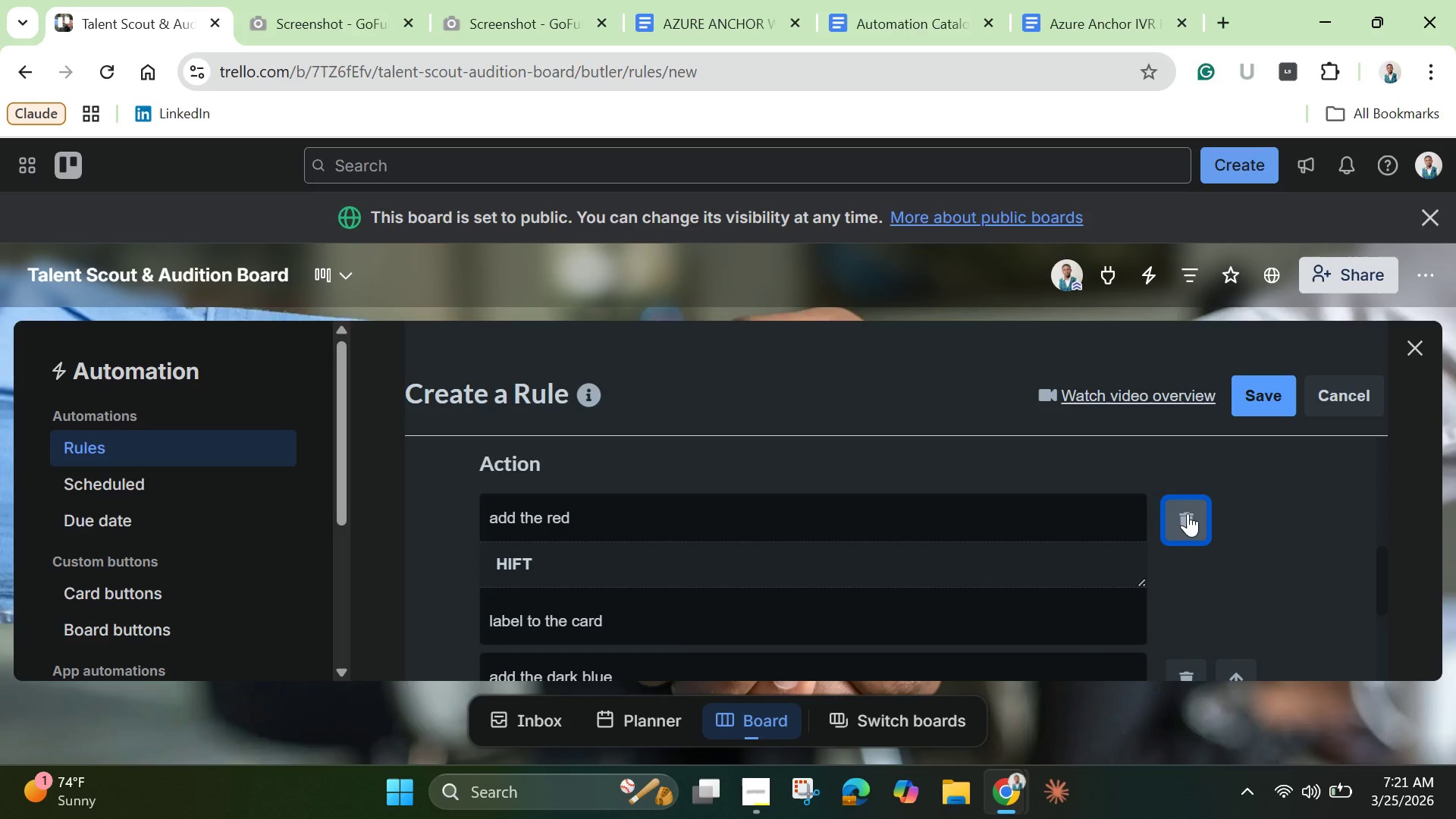 
left_click([1188, 513])
 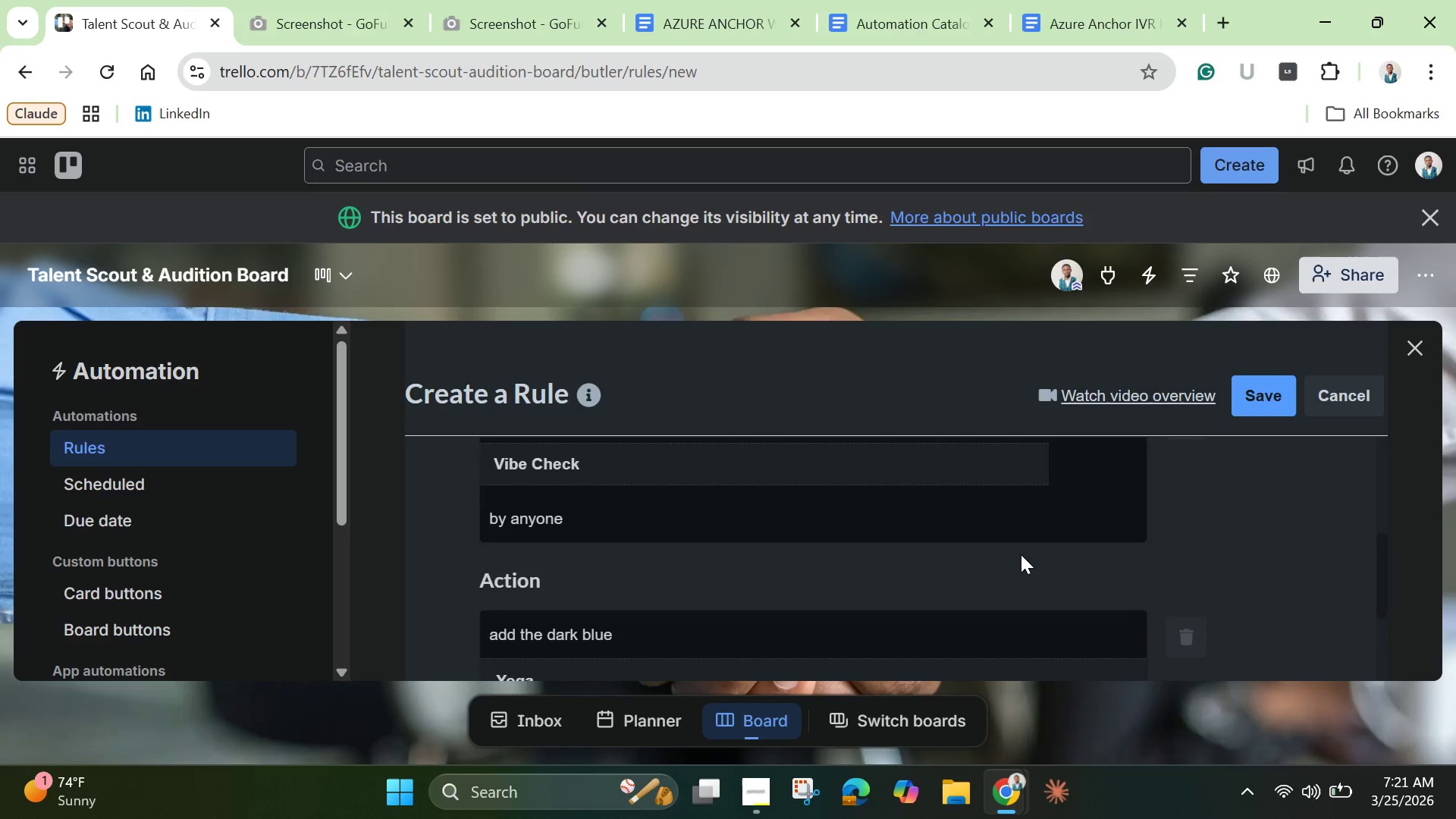 
scroll: coordinate [1021, 554], scroll_direction: up, amount: 2.0
 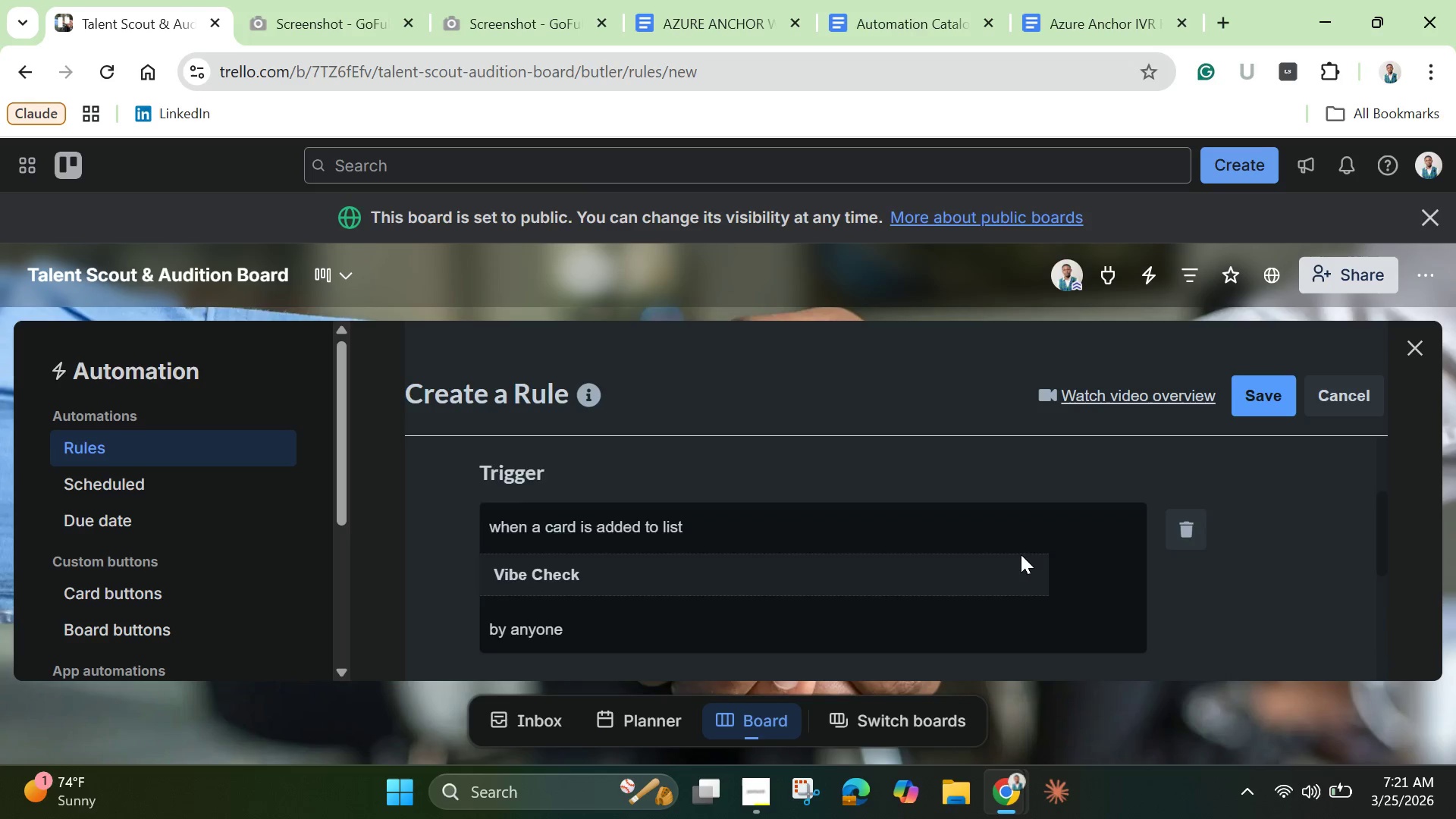 
scroll: coordinate [1021, 554], scroll_direction: down, amount: 3.0
 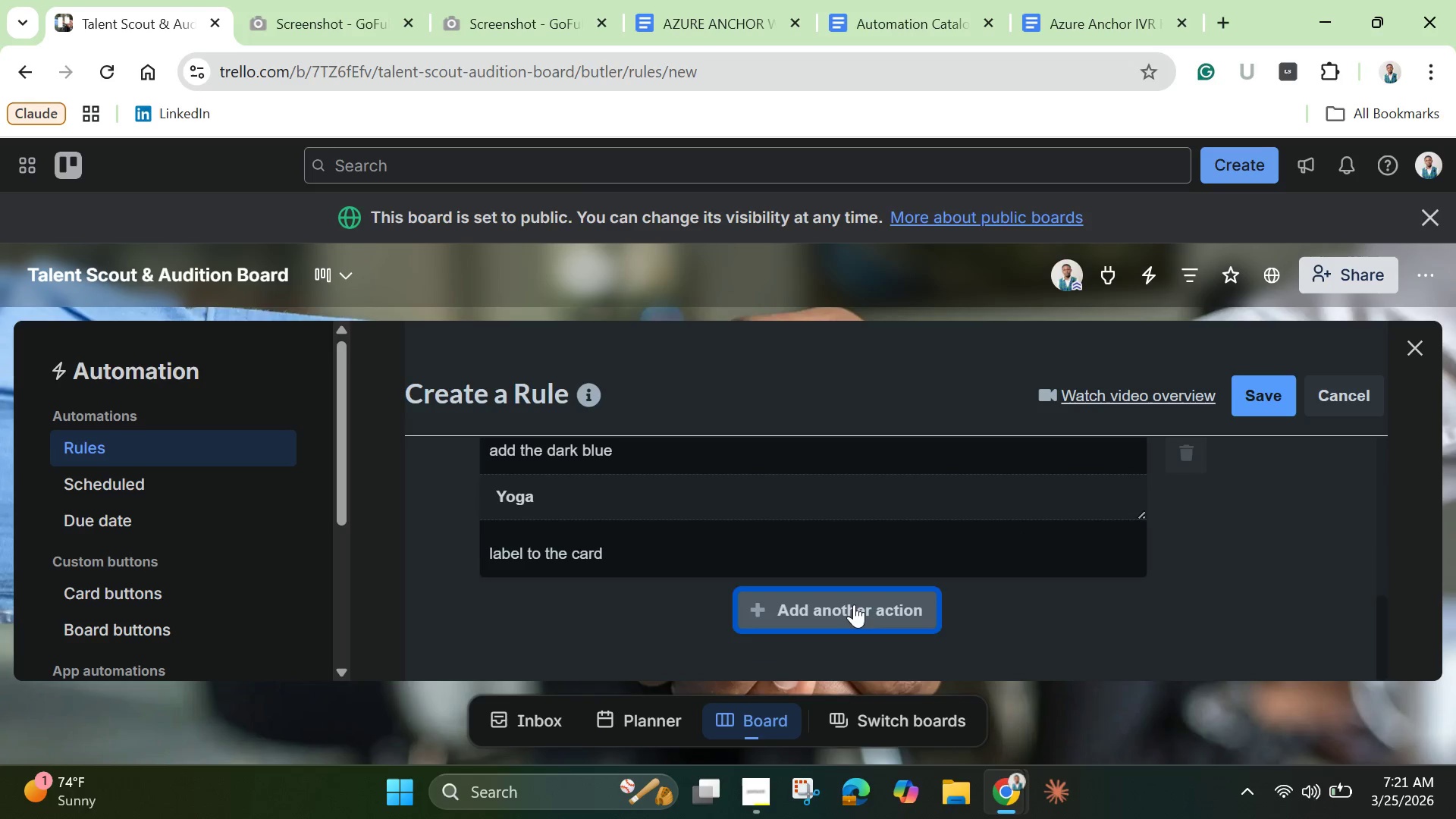 
left_click([854, 604])
 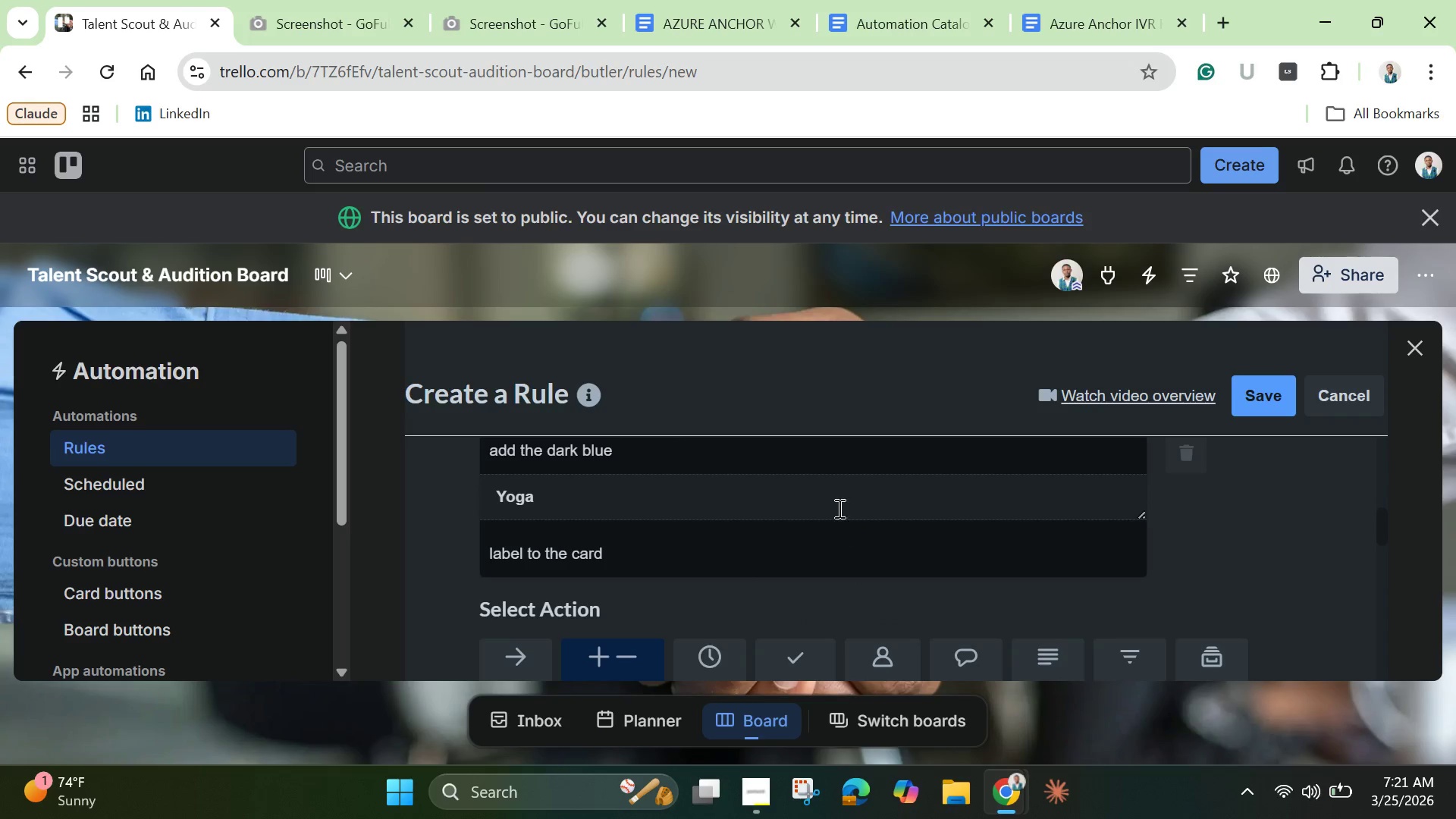 
scroll: coordinate [707, 538], scroll_direction: down, amount: 5.0
 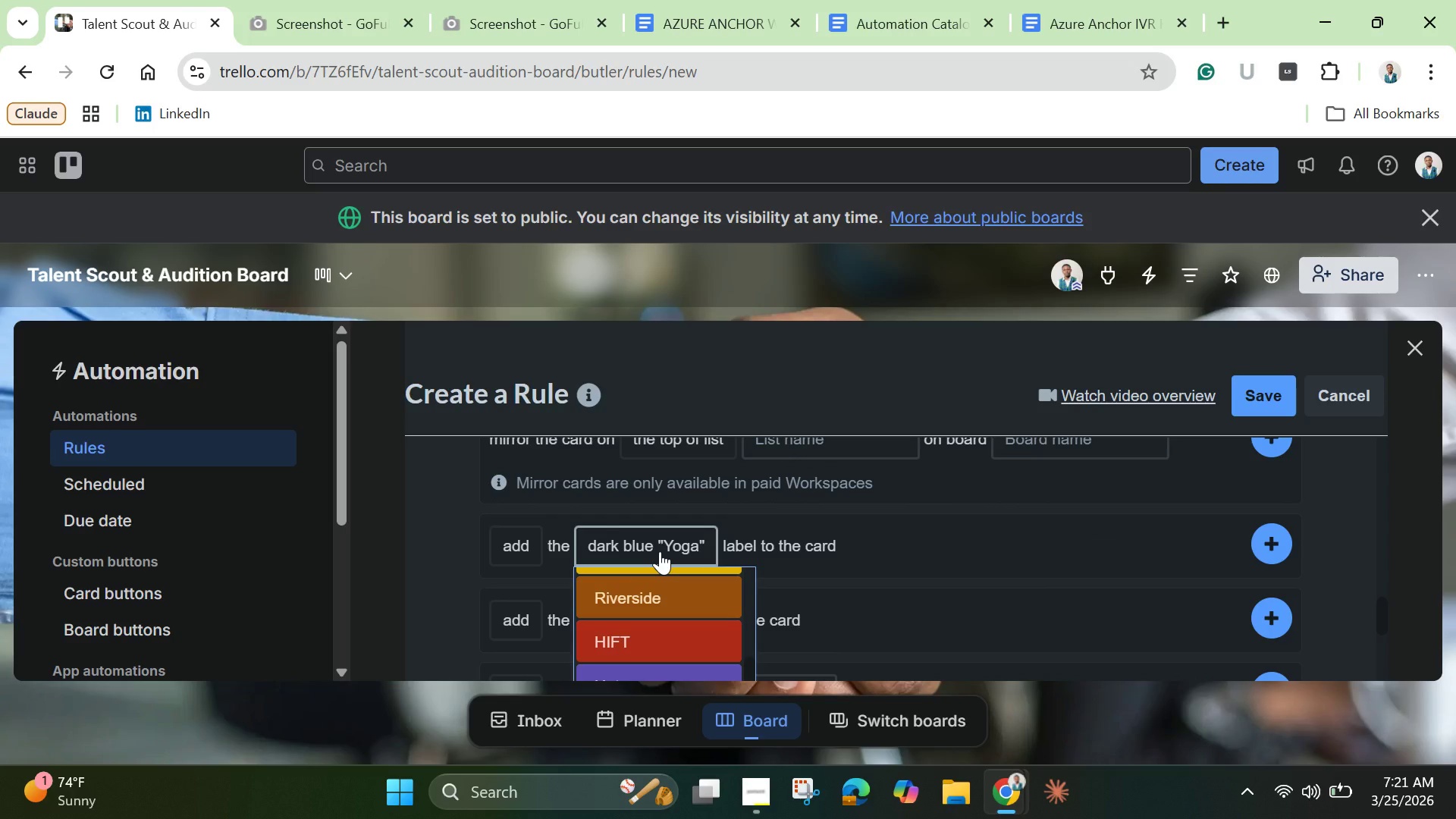 
left_click([660, 551])
 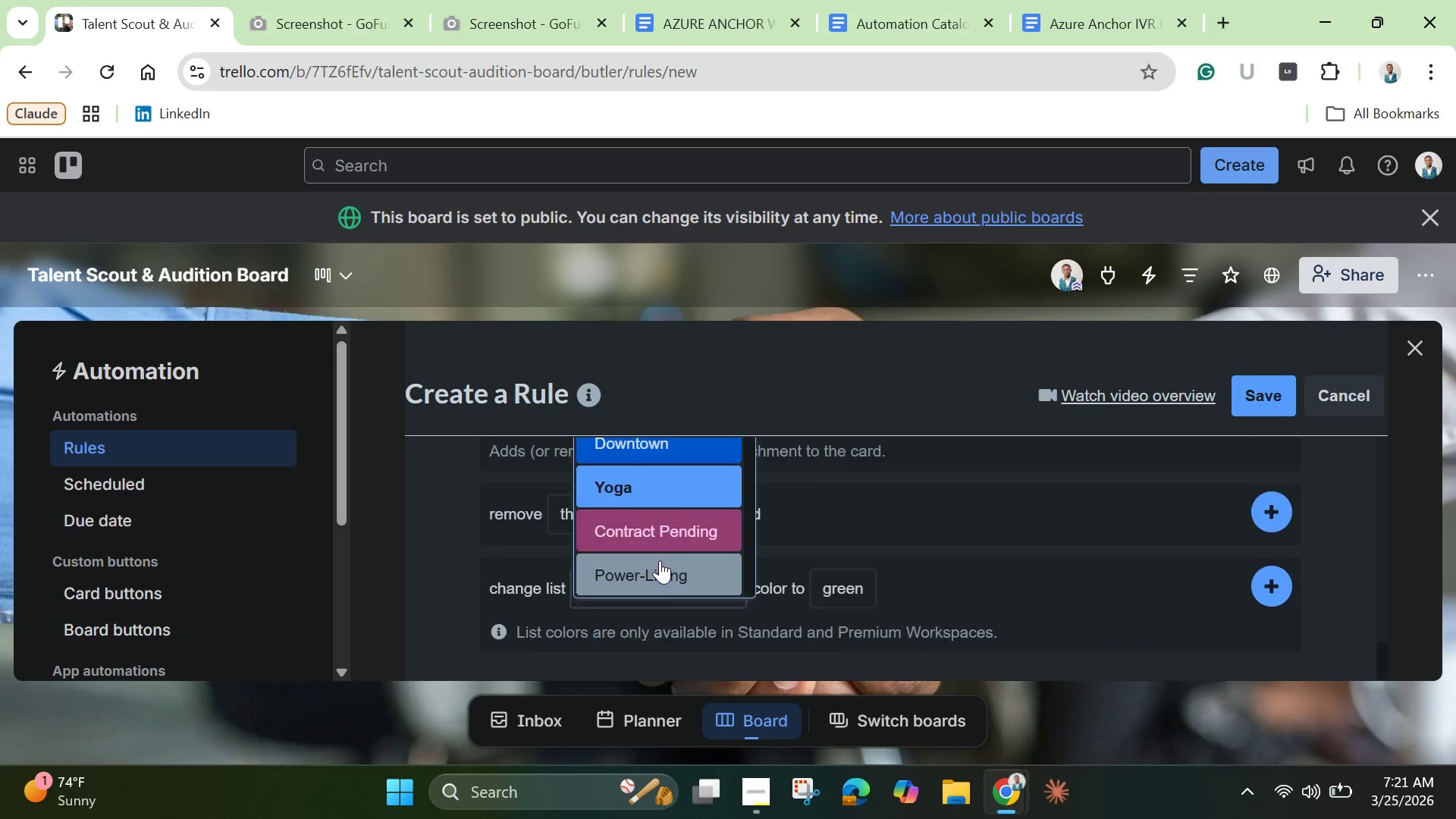 
scroll: coordinate [660, 560], scroll_direction: down, amount: 5.0
 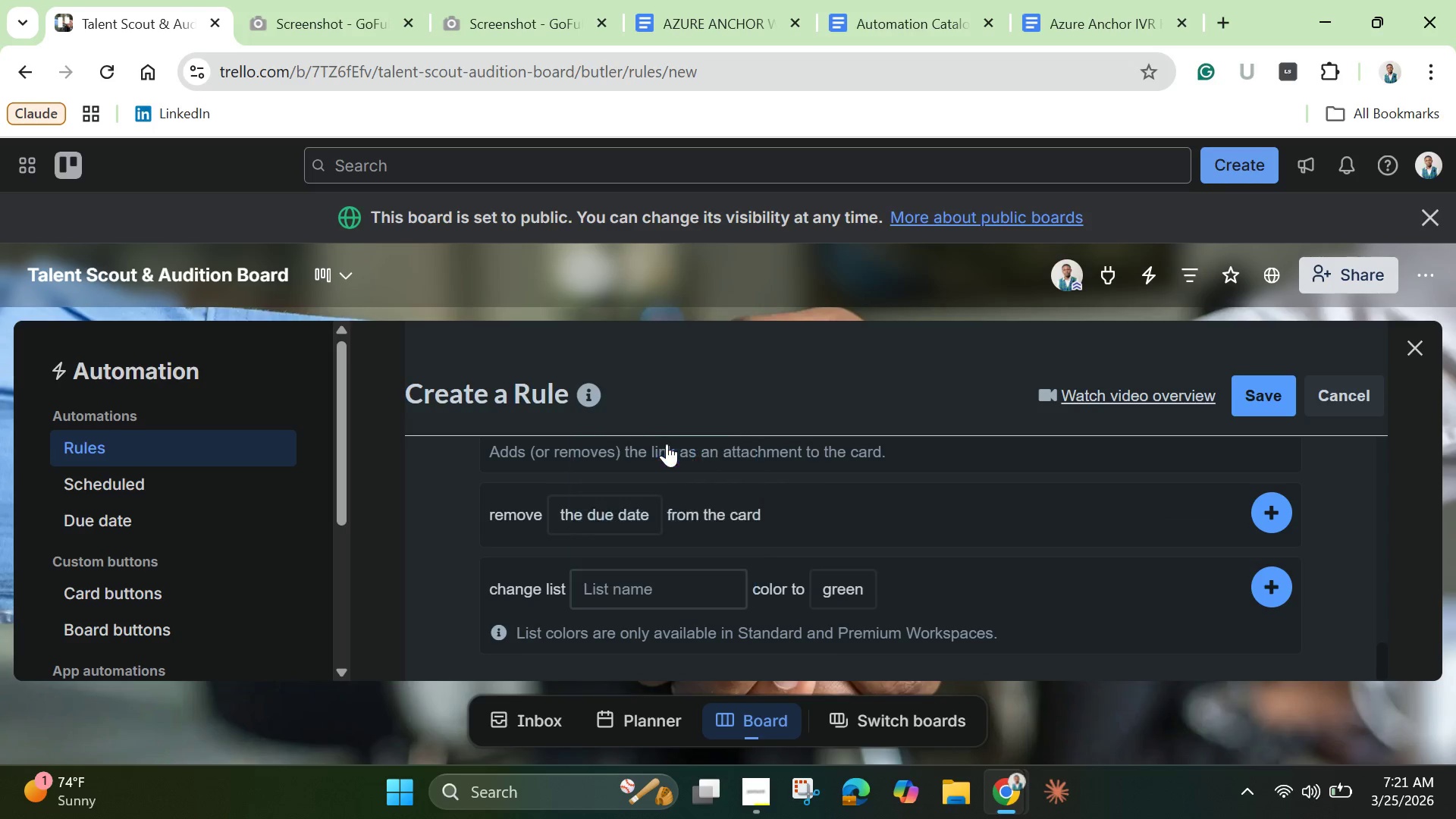 
left_click([667, 444])
 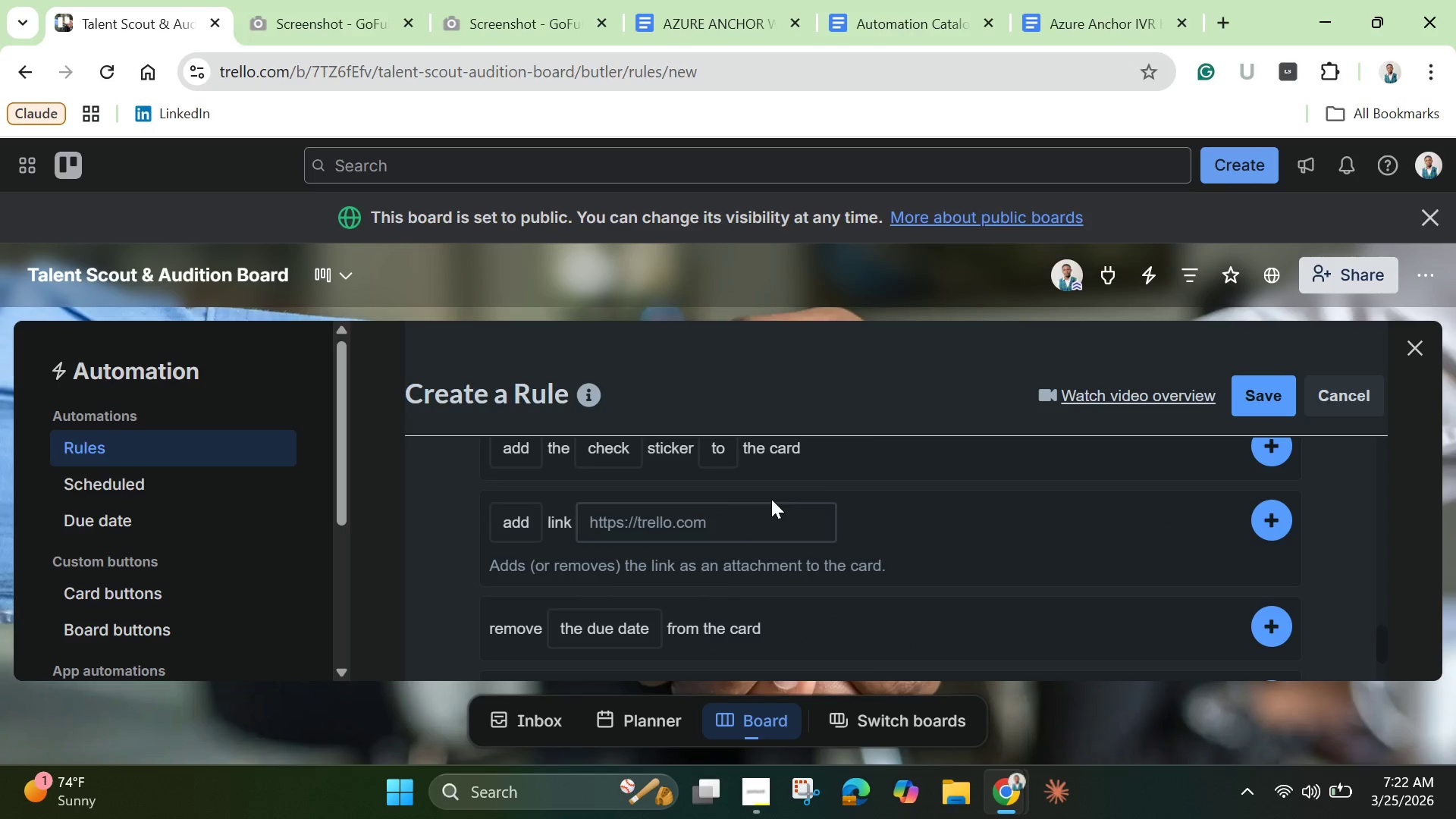 
scroll: coordinate [771, 499], scroll_direction: up, amount: 1.0
 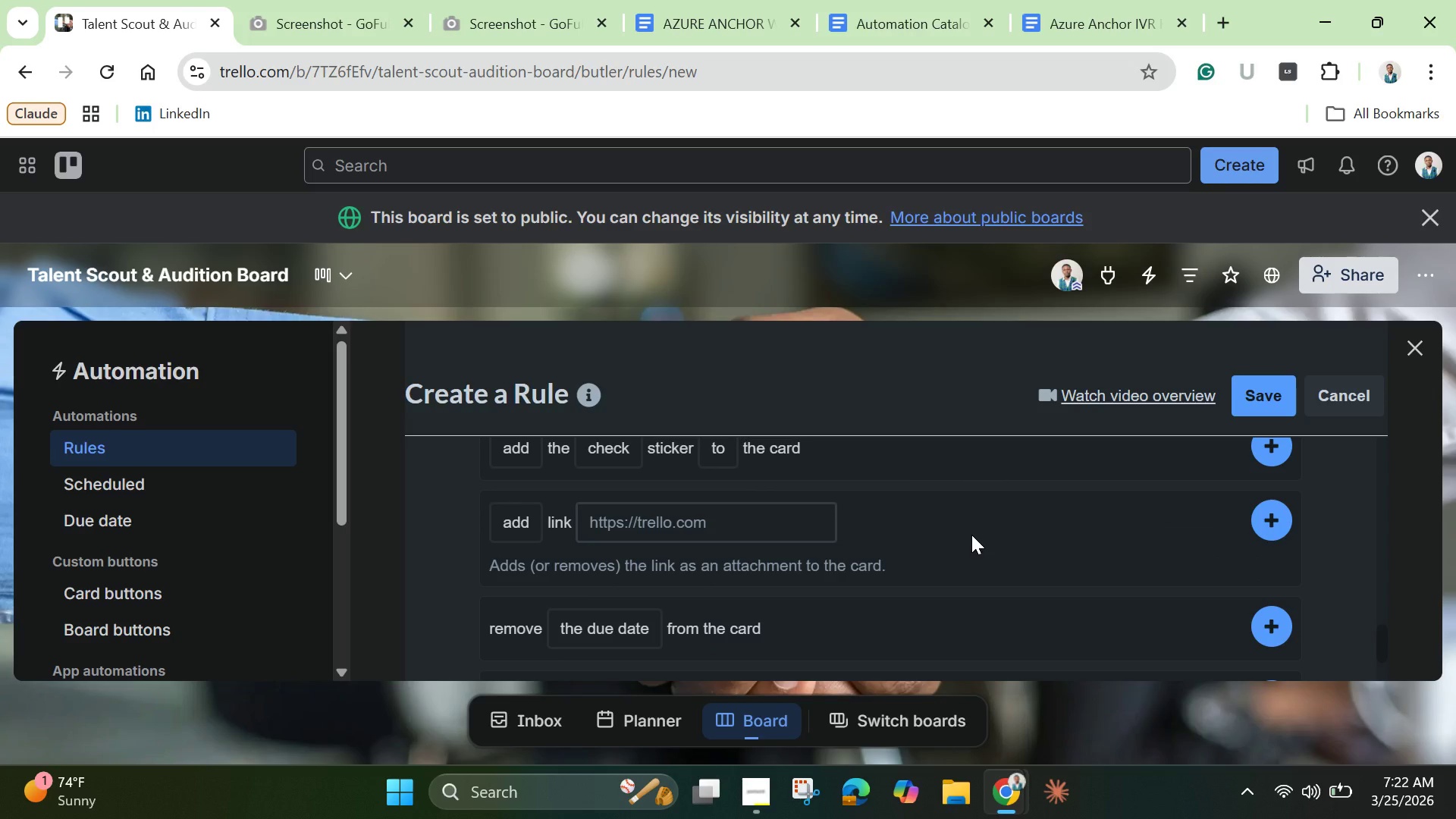 
wait(6.68)
 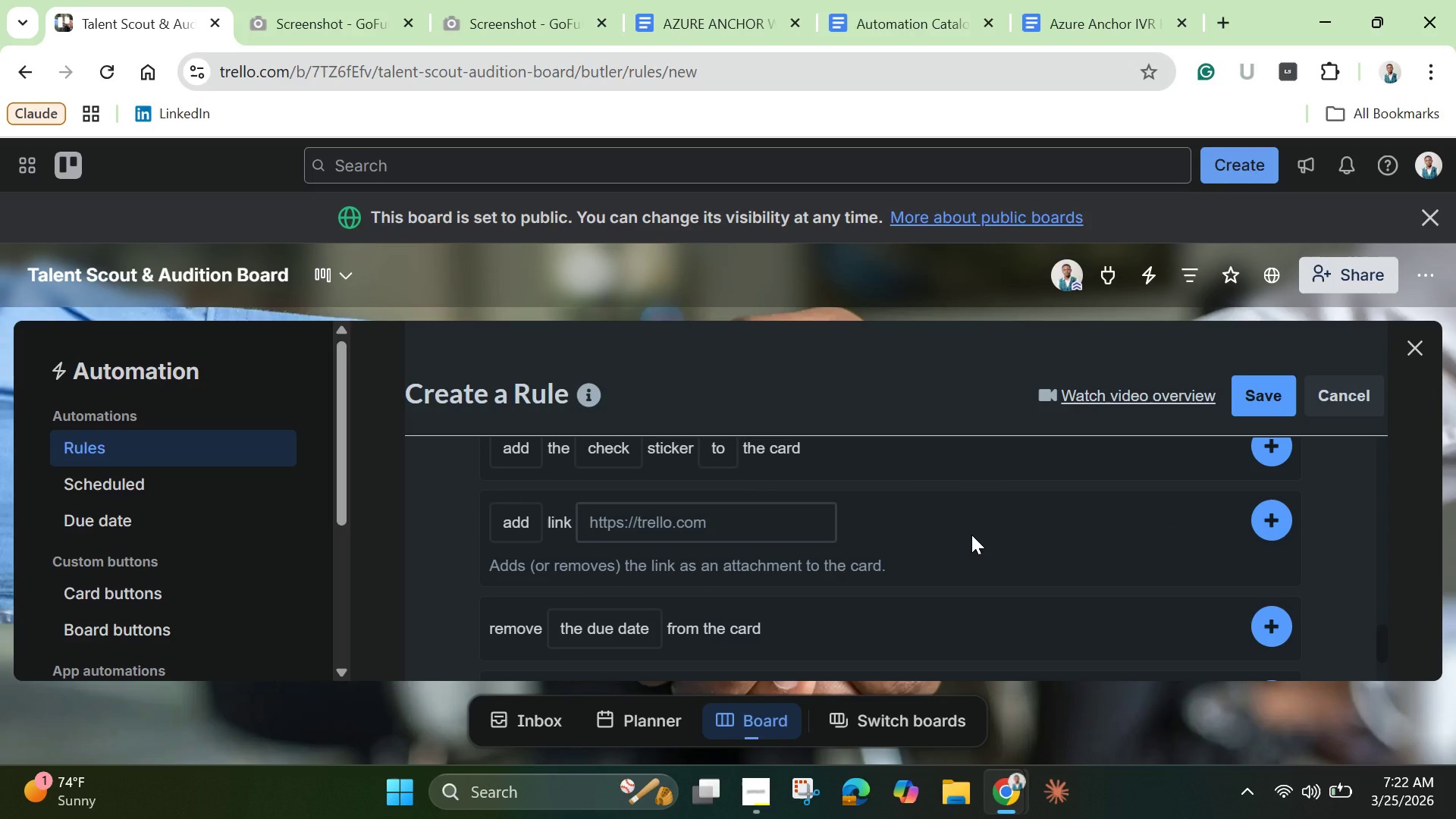 
scroll: coordinate [984, 522], scroll_direction: up, amount: 2.0
 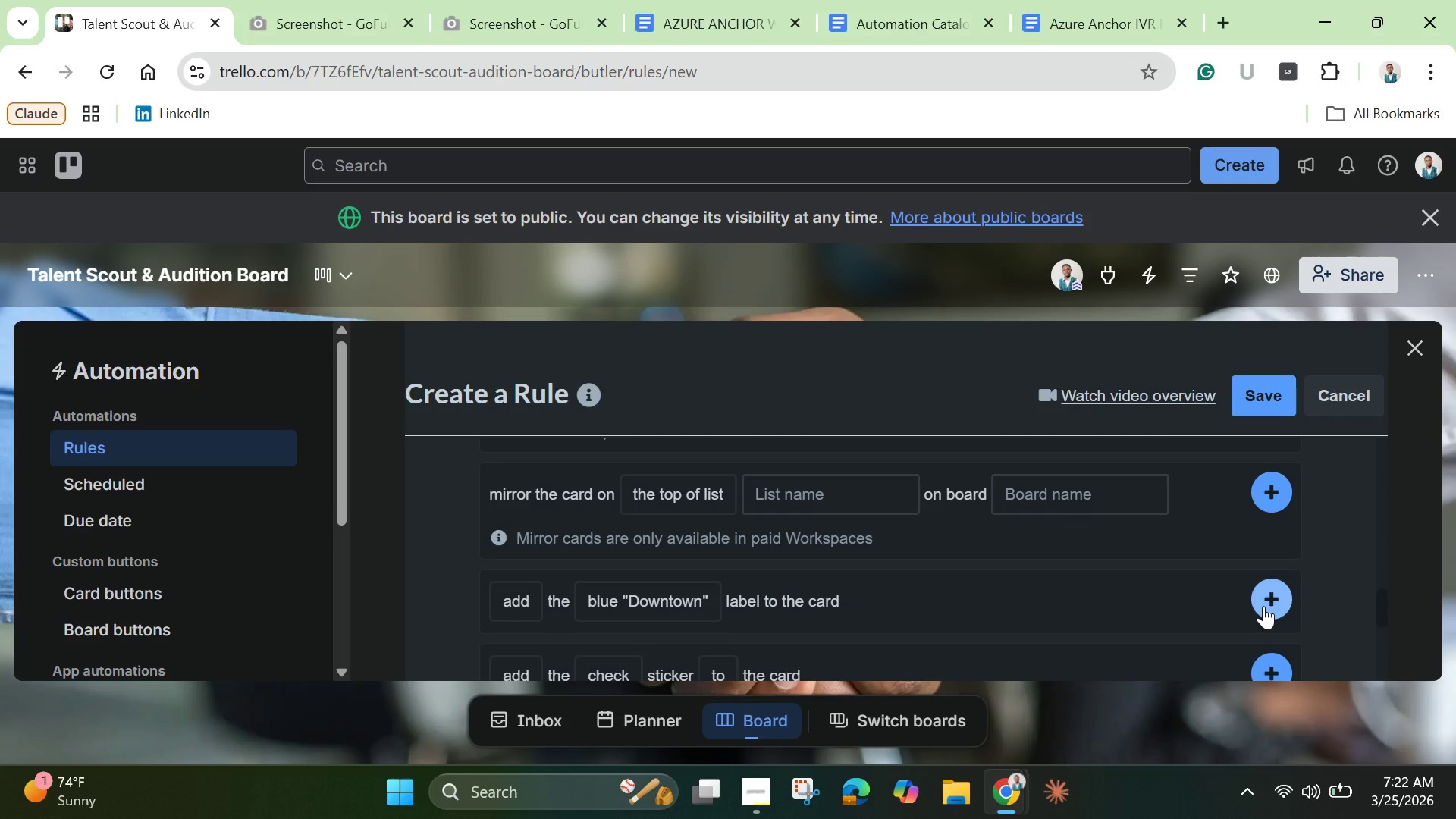 
left_click([1265, 606])
 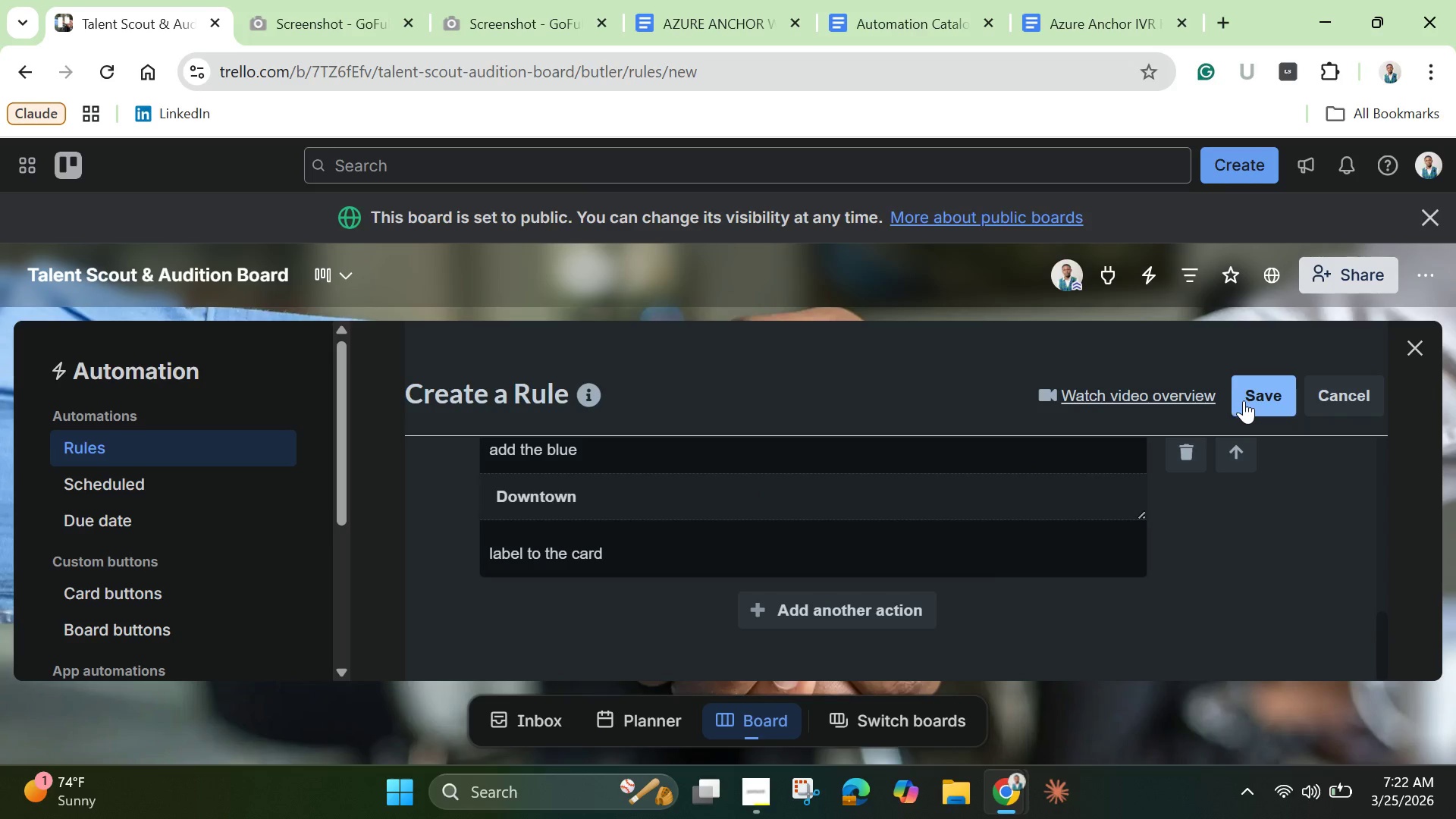 
left_click([1244, 400])
 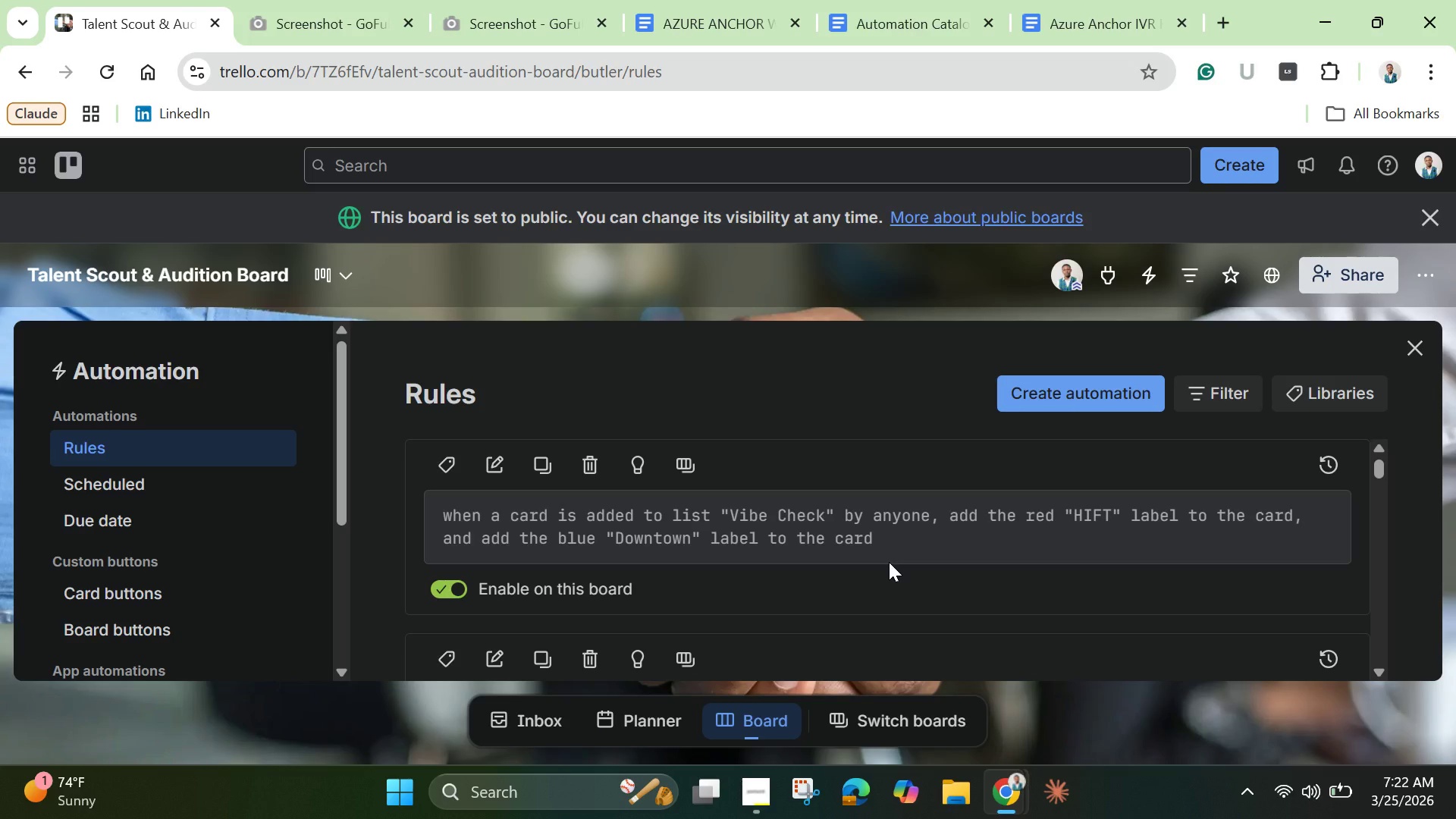 
wait(11.81)
 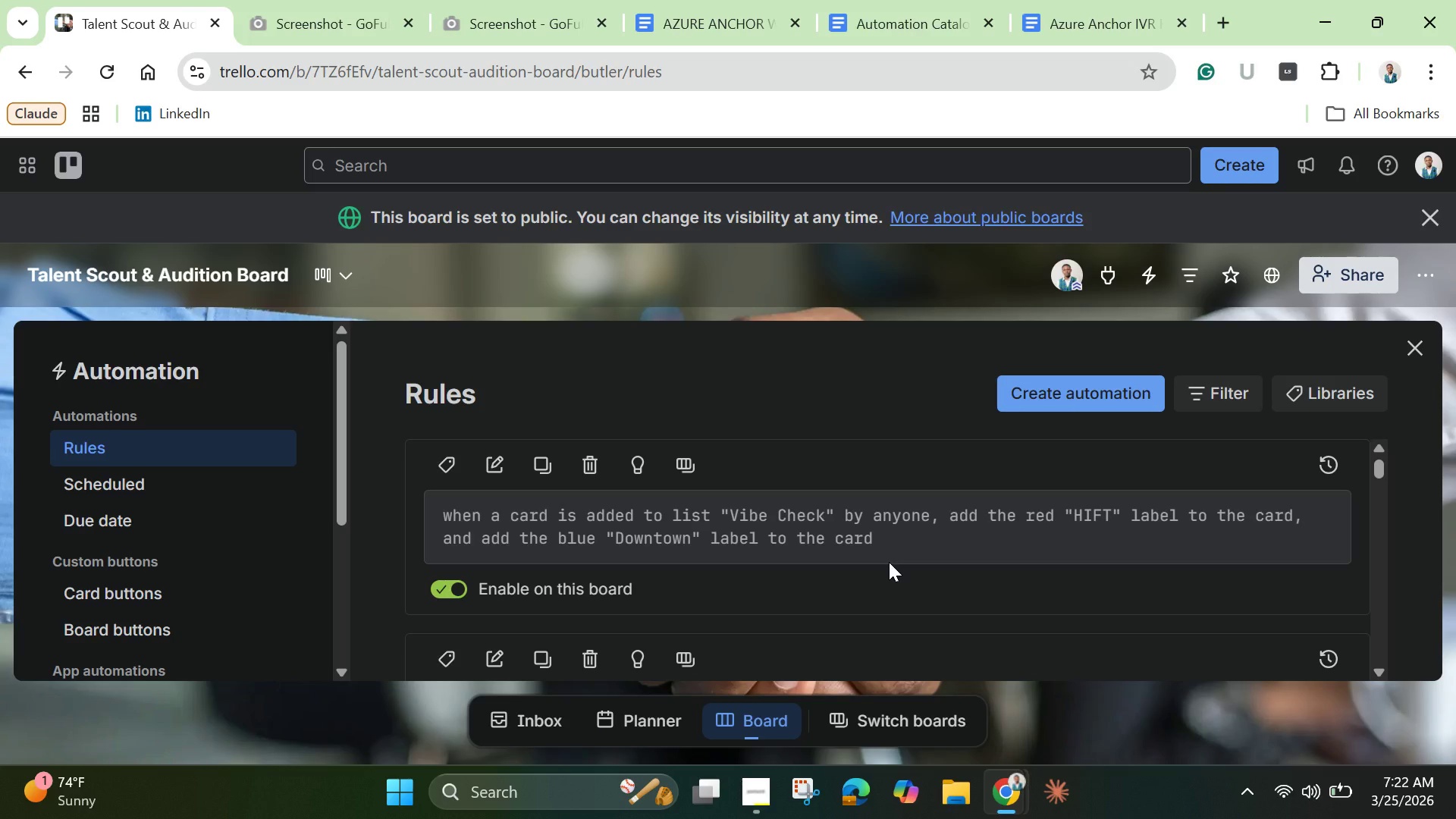 
left_click([1081, 385])
 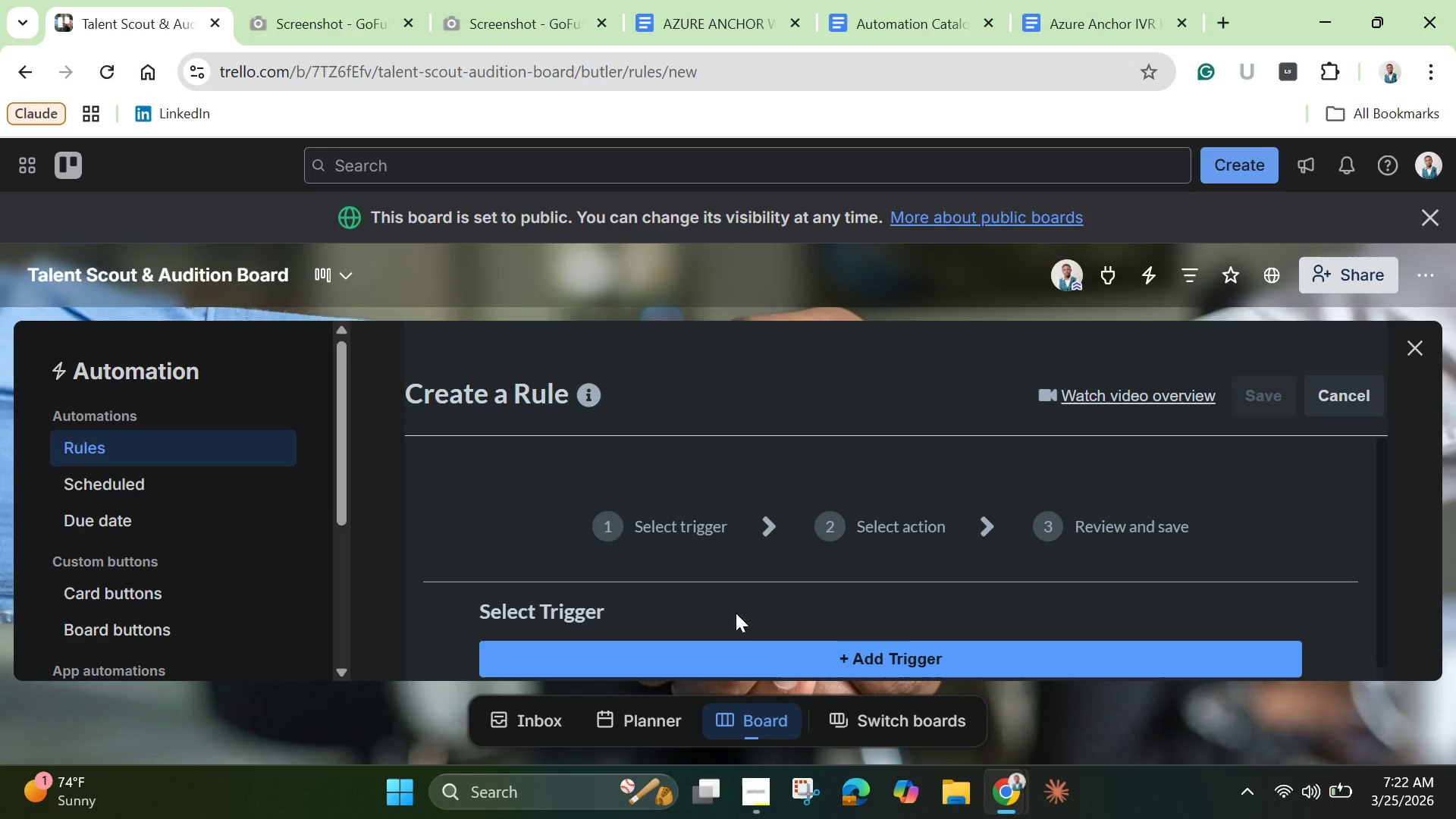 
left_click([792, 655])
 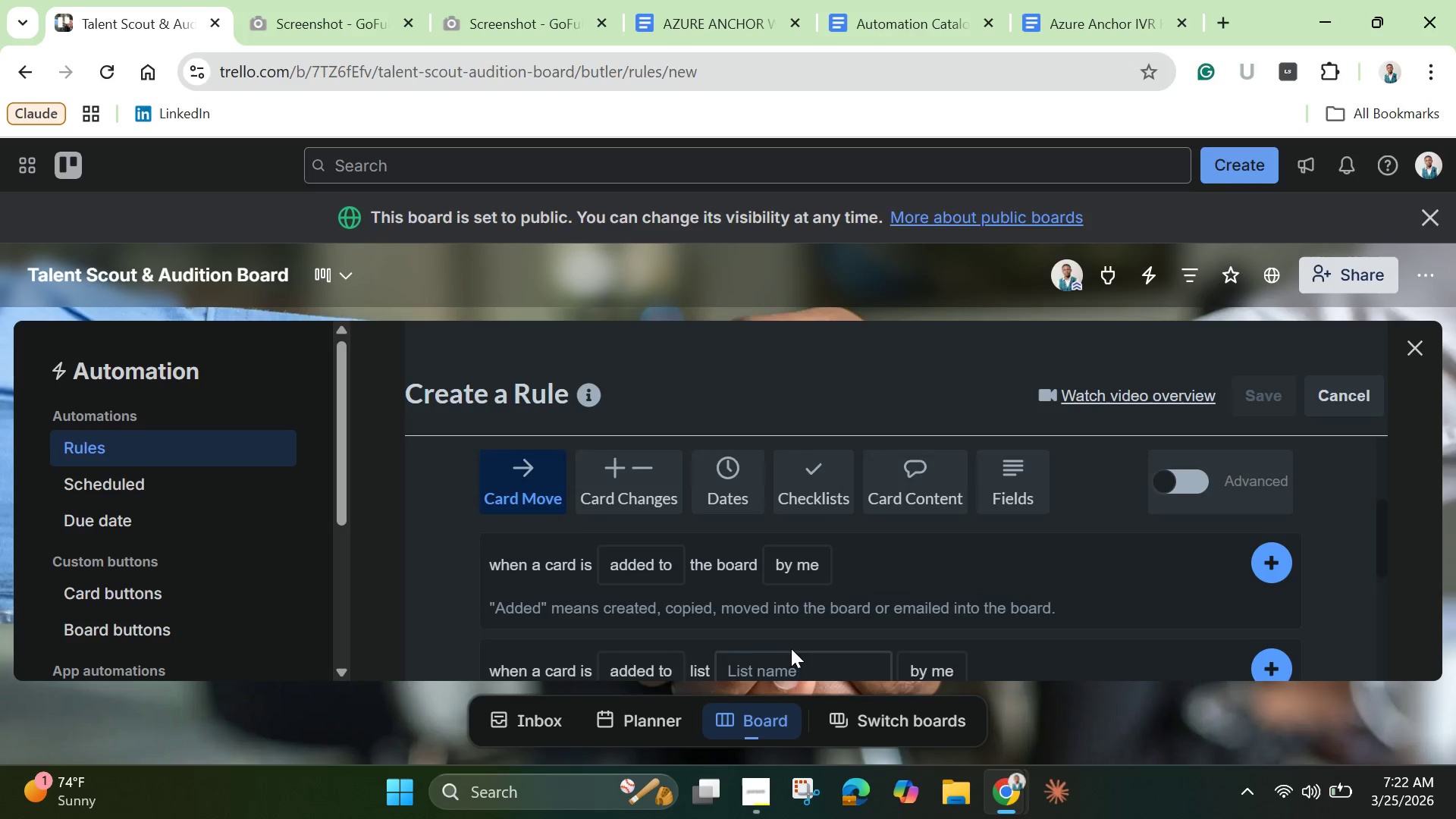 
scroll: coordinate [749, 604], scroll_direction: down, amount: 3.0
 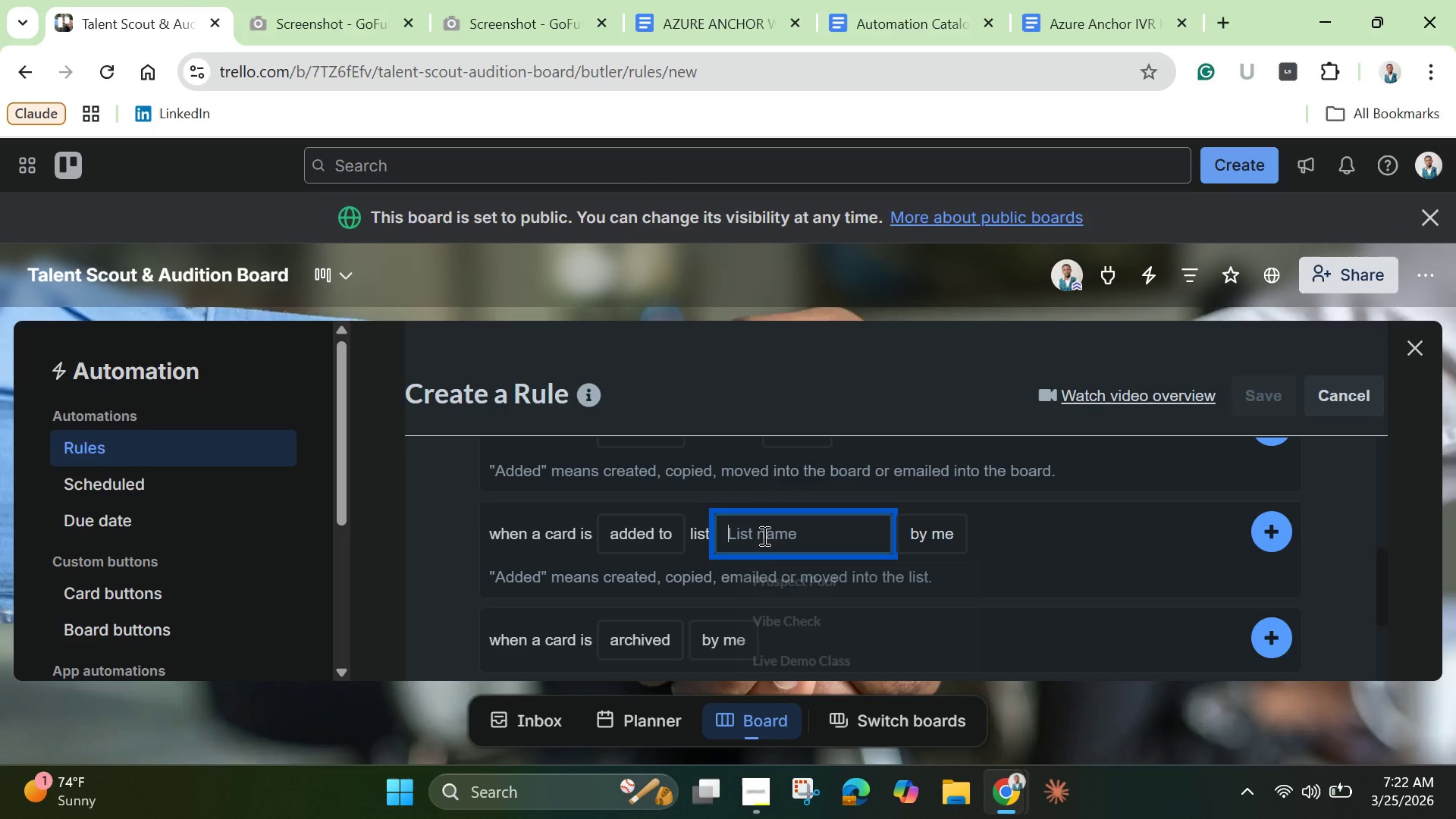 
left_click([763, 535])
 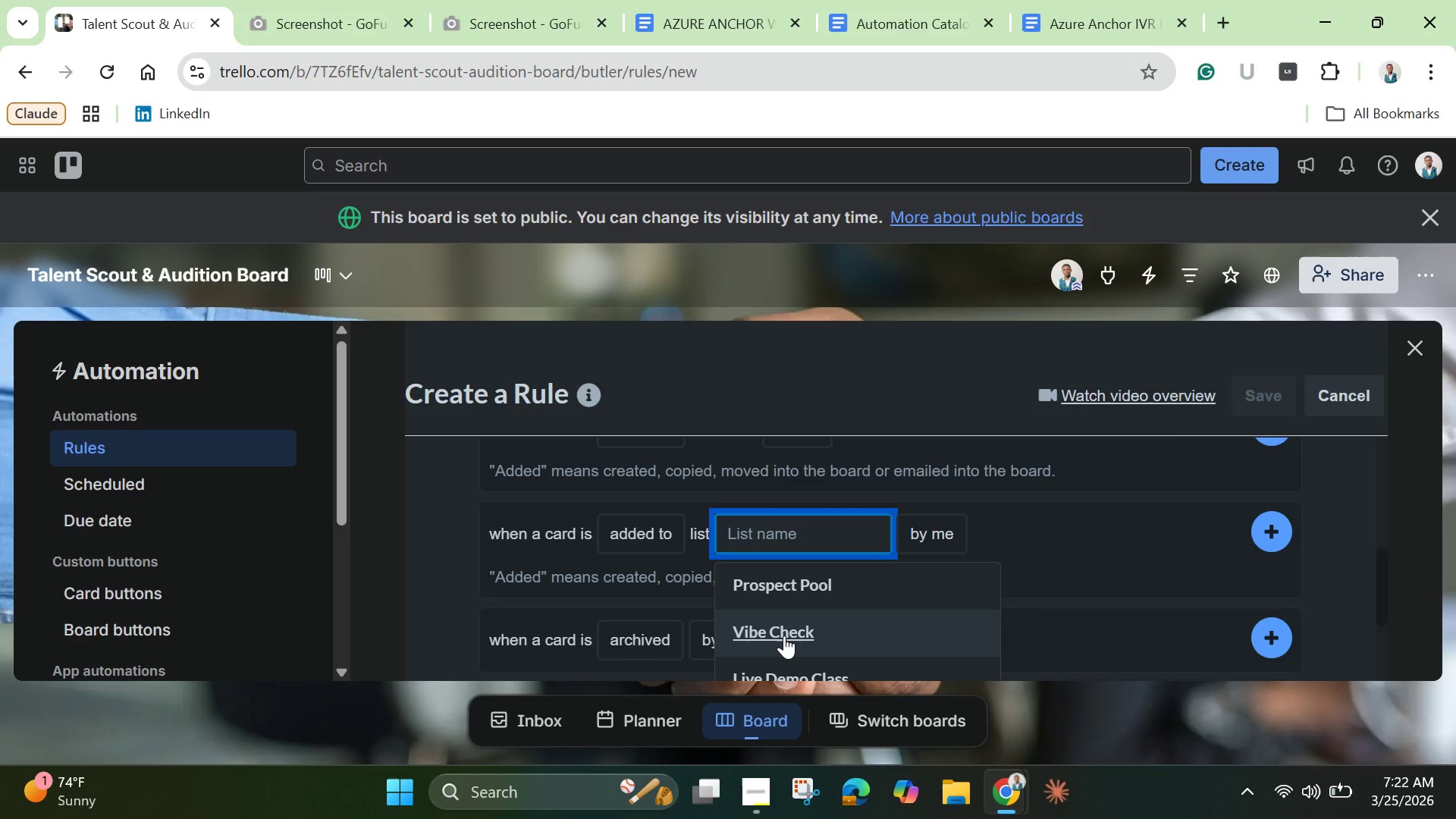 
left_click([784, 635])
 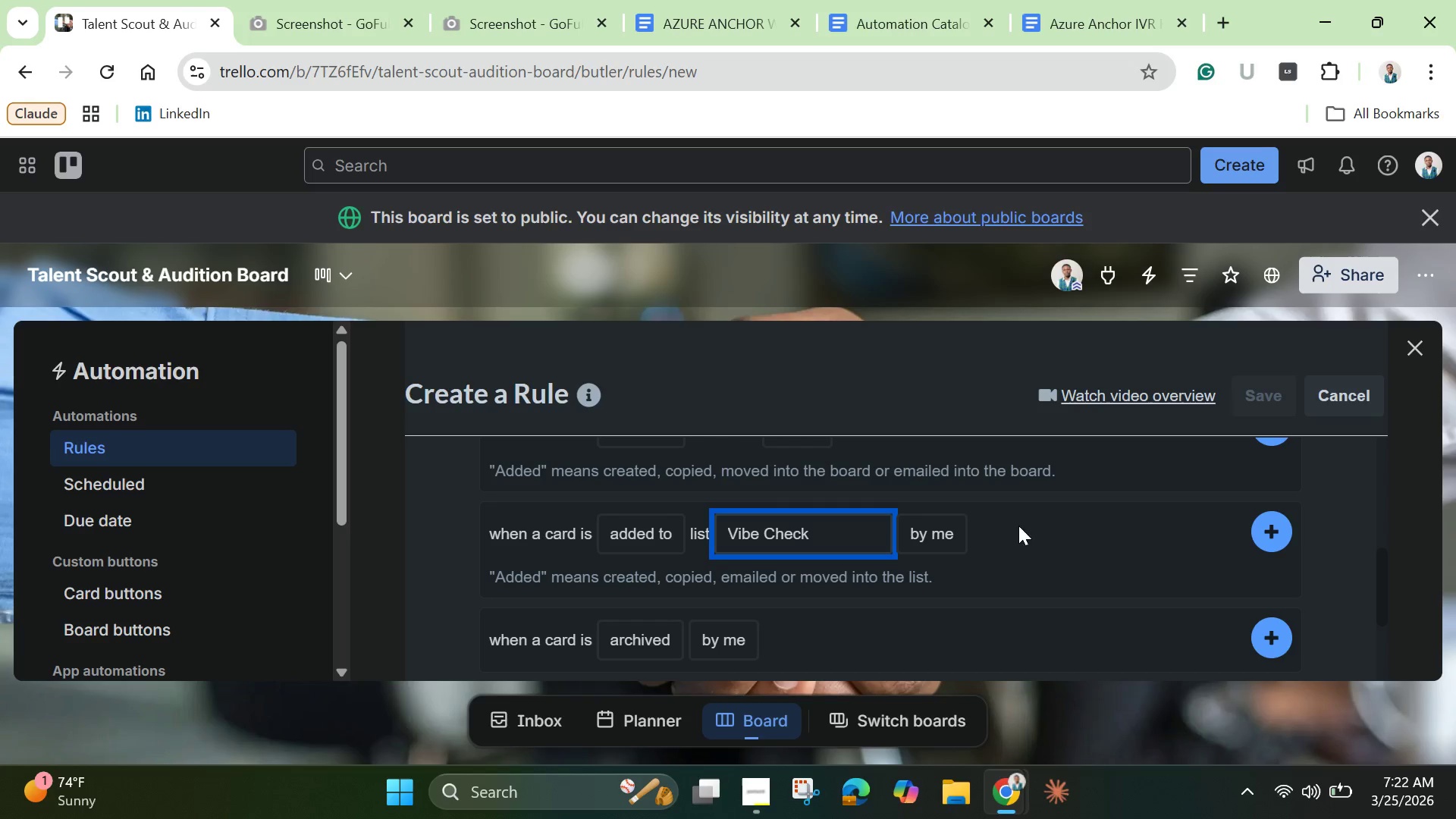 
left_click([936, 532])
 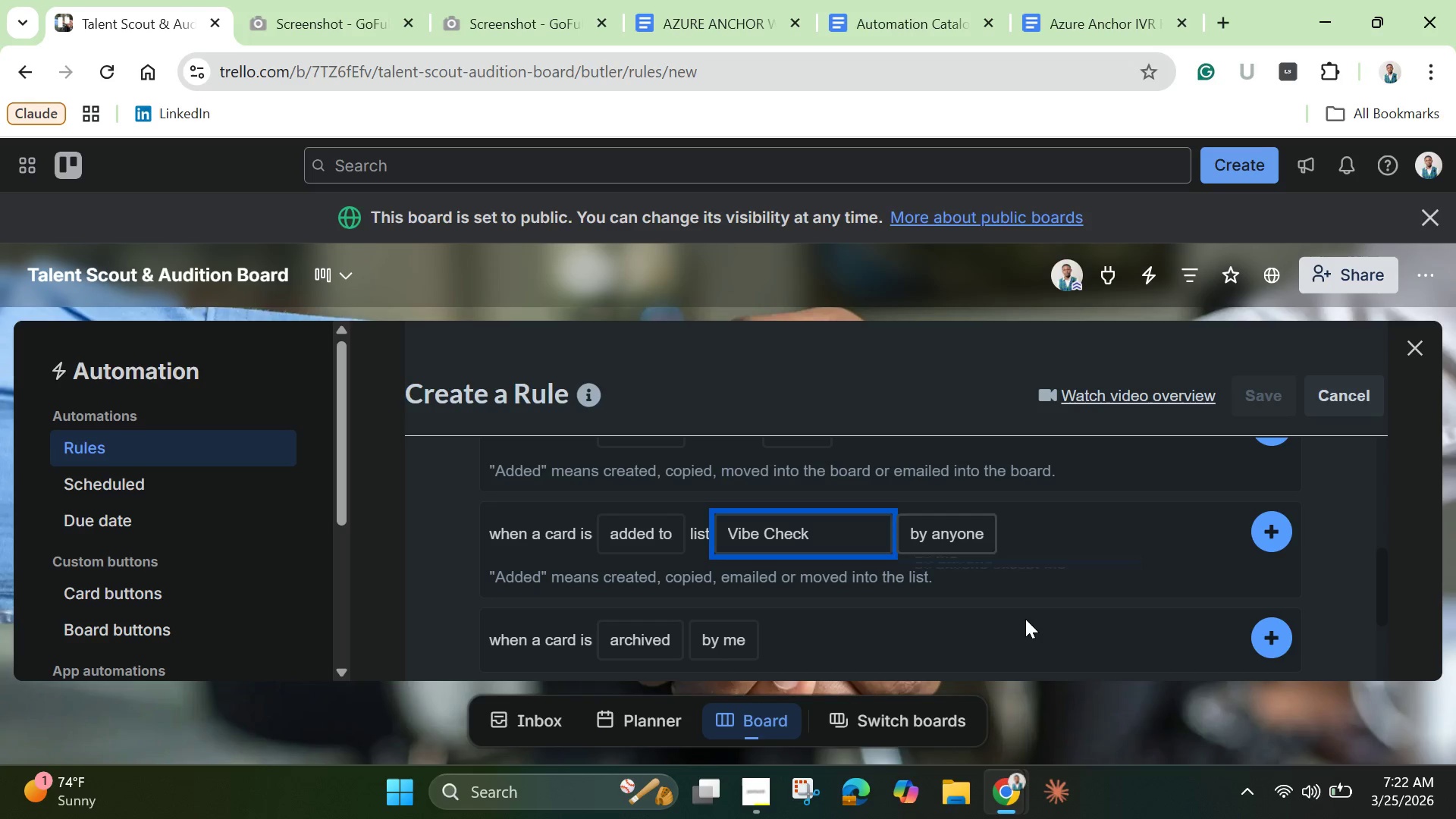 
left_click([975, 623])
 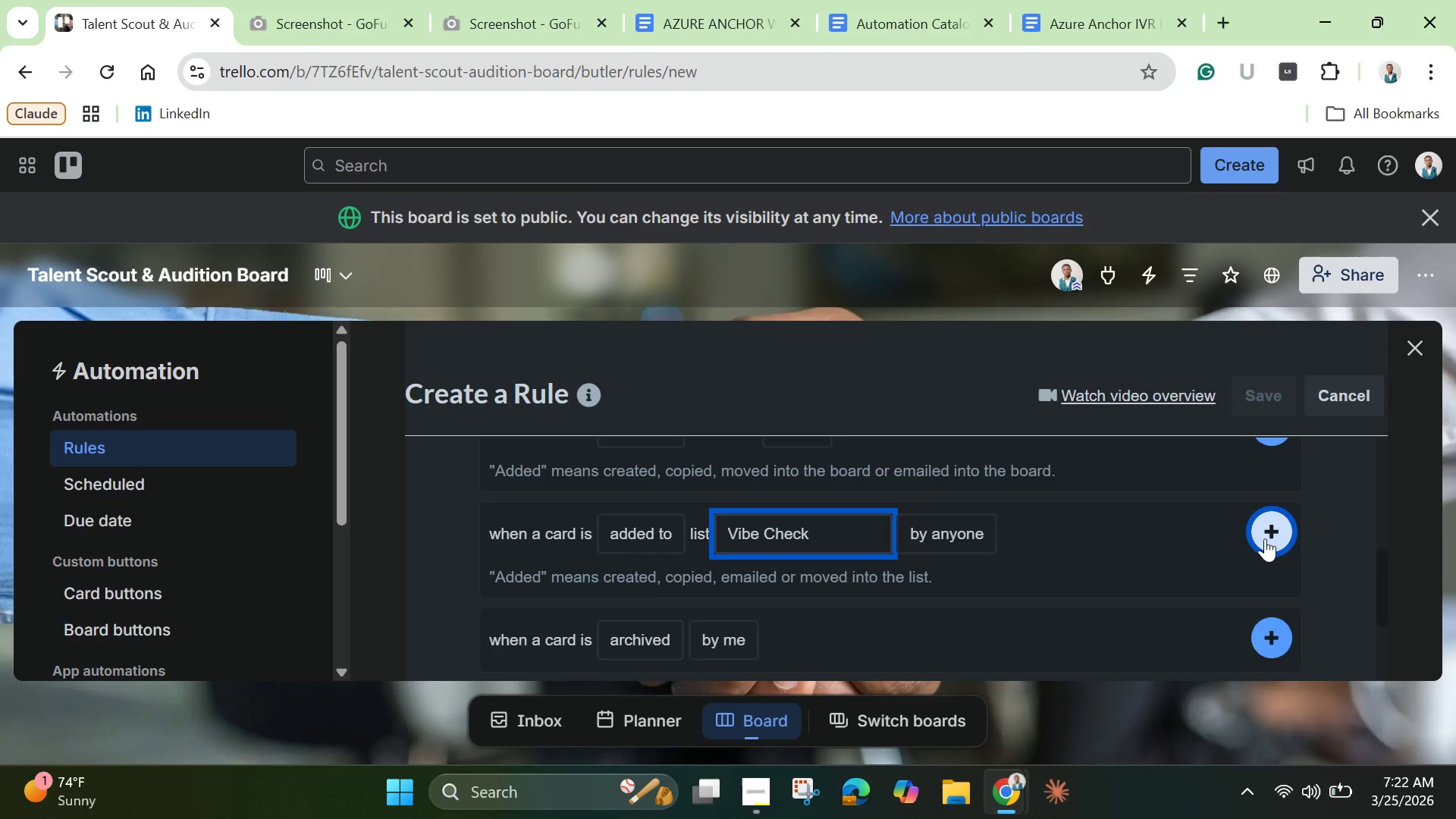 
left_click([1265, 538])
 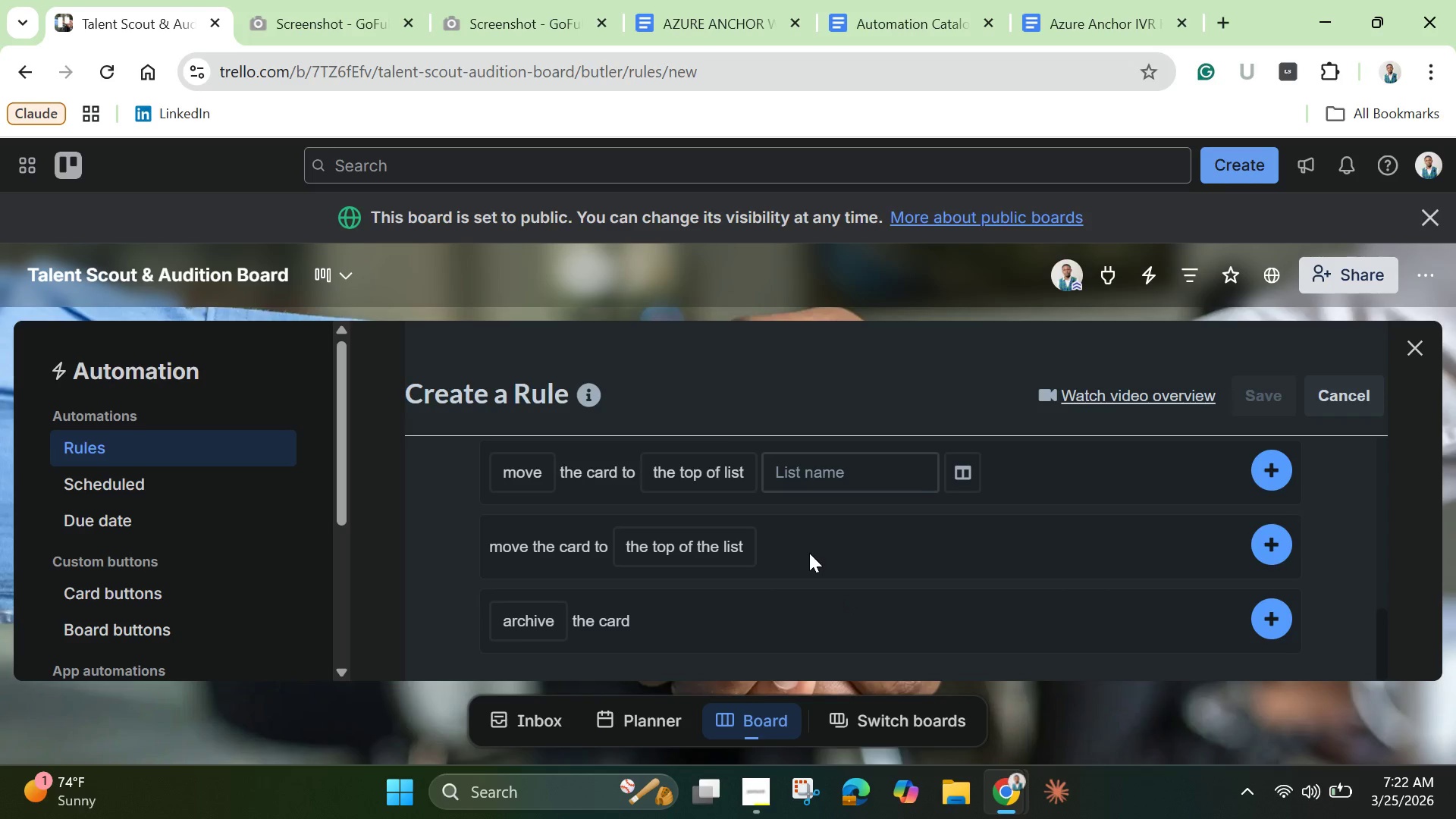 
scroll: coordinate [660, 523], scroll_direction: up, amount: 6.0
 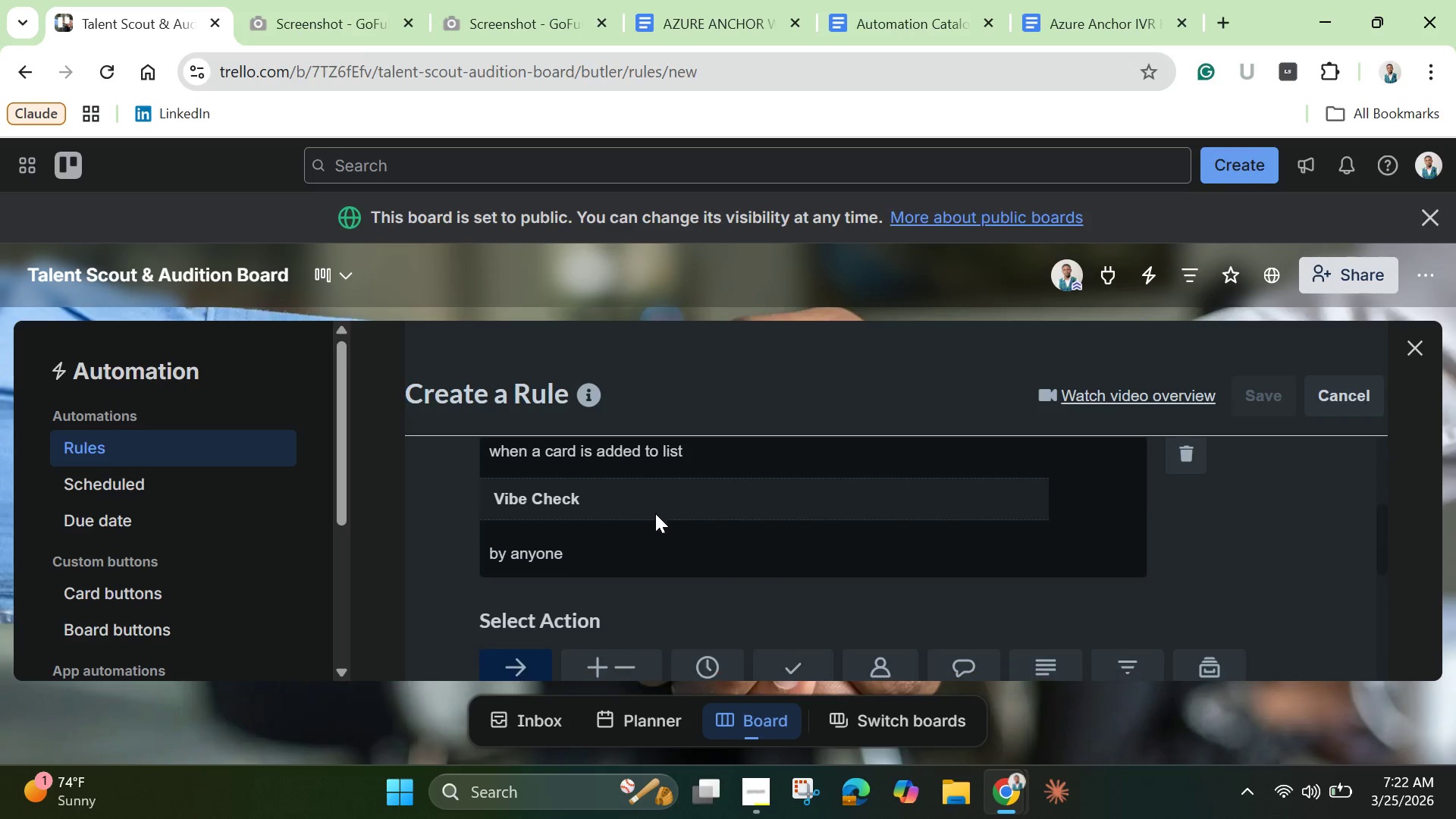 
scroll: coordinate [656, 513], scroll_direction: down, amount: 3.0
 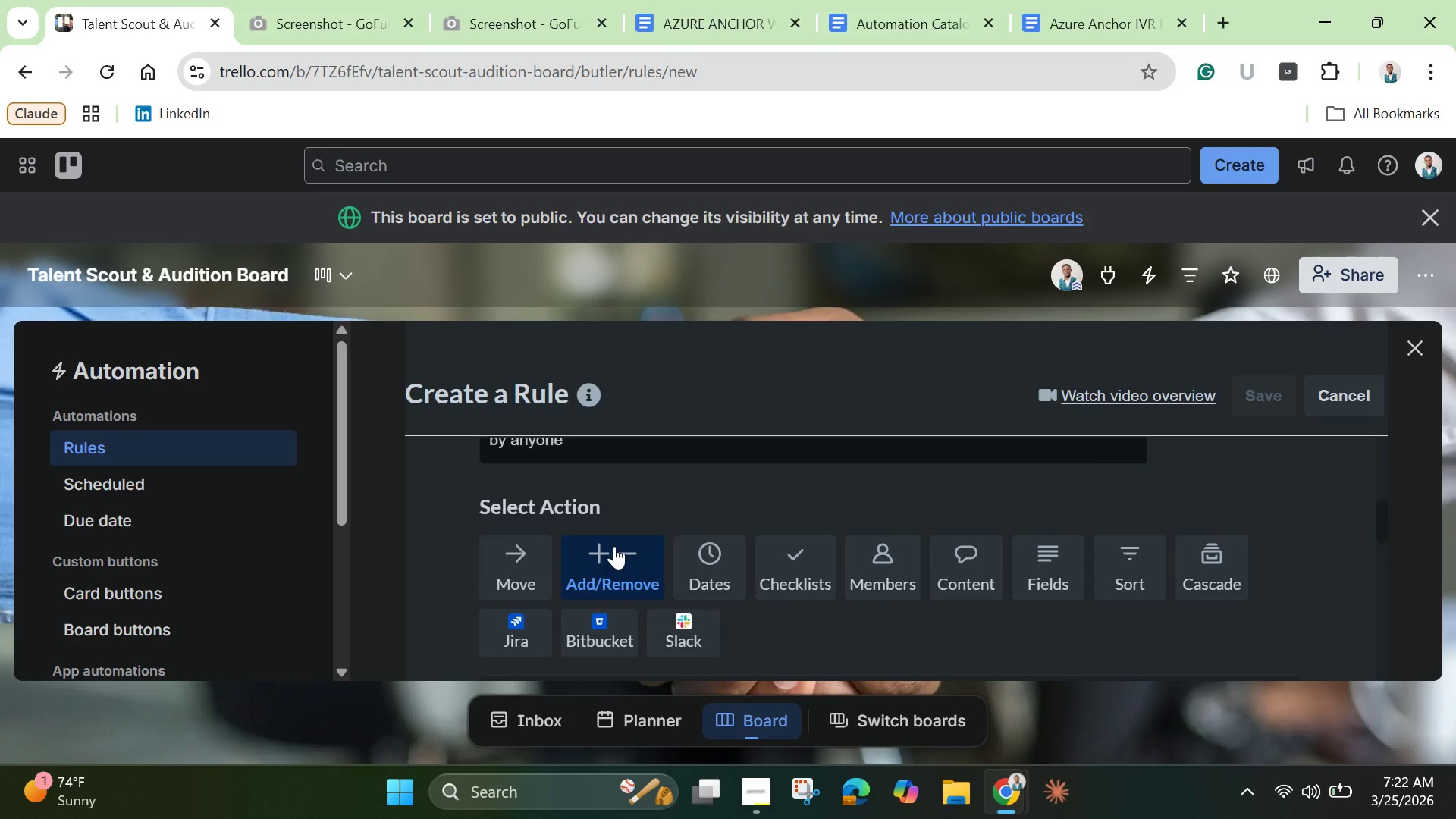 
left_click([614, 546])
 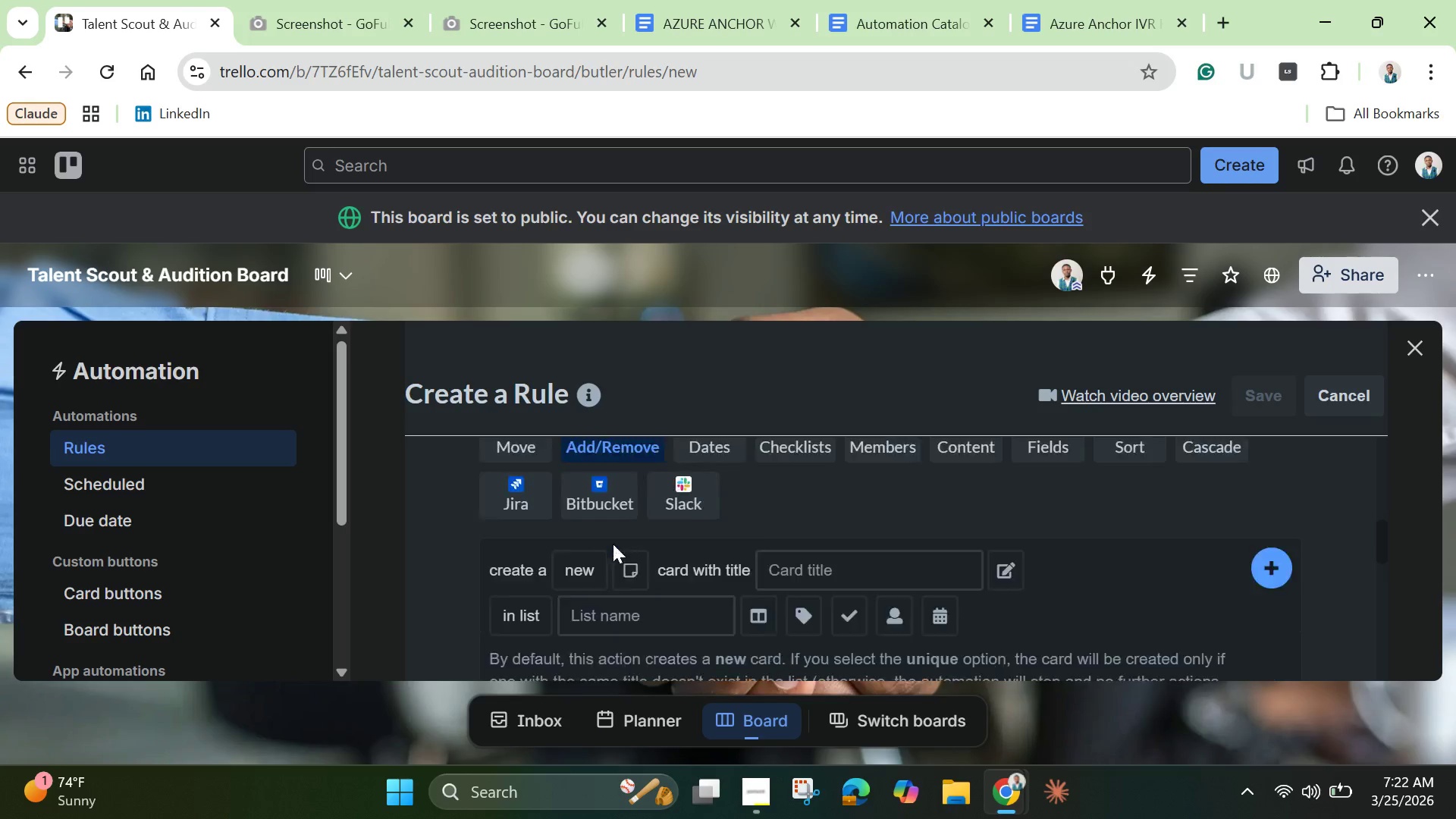 
scroll: coordinate [629, 541], scroll_direction: down, amount: 4.0
 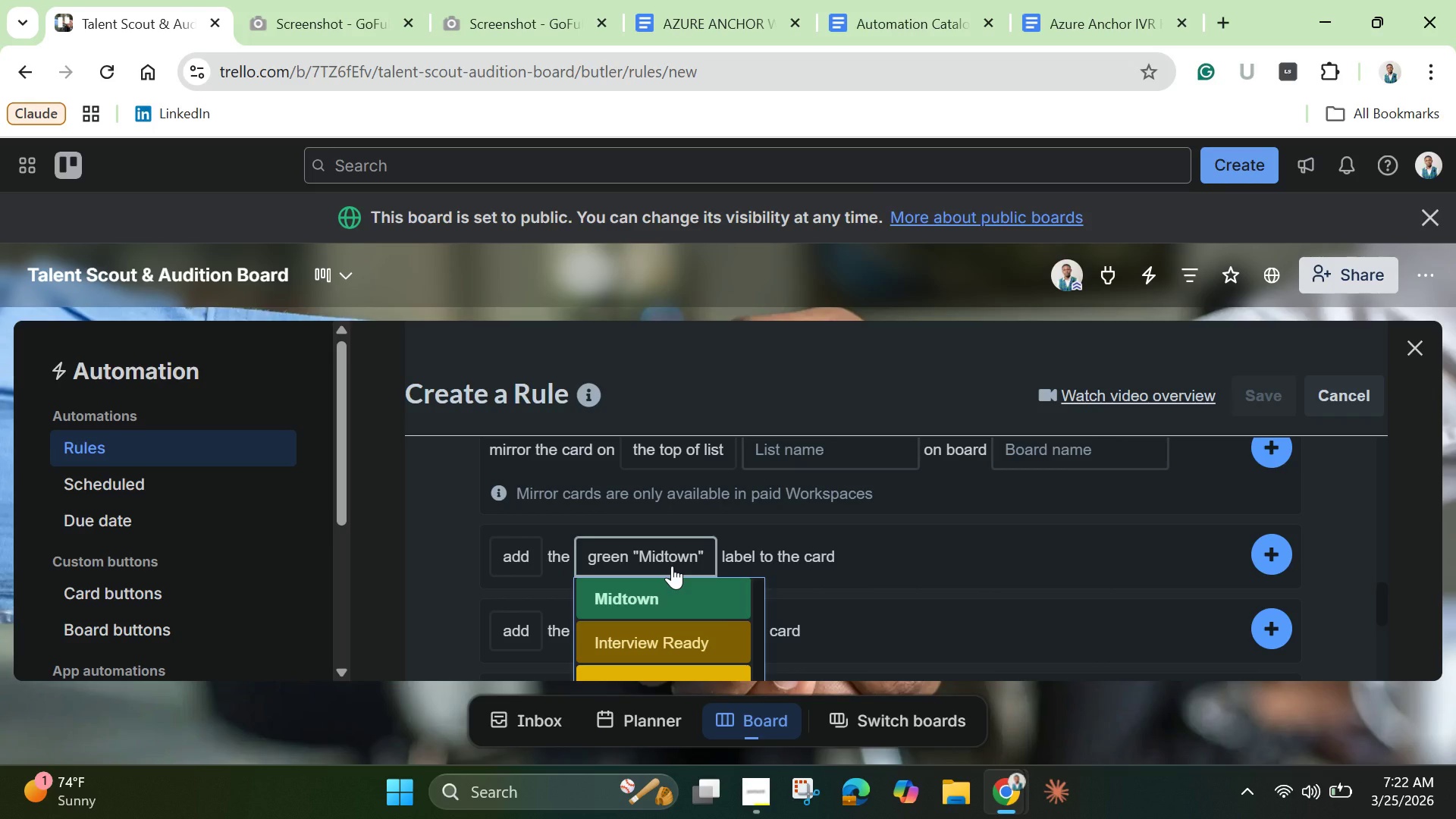 
wait(6.04)
 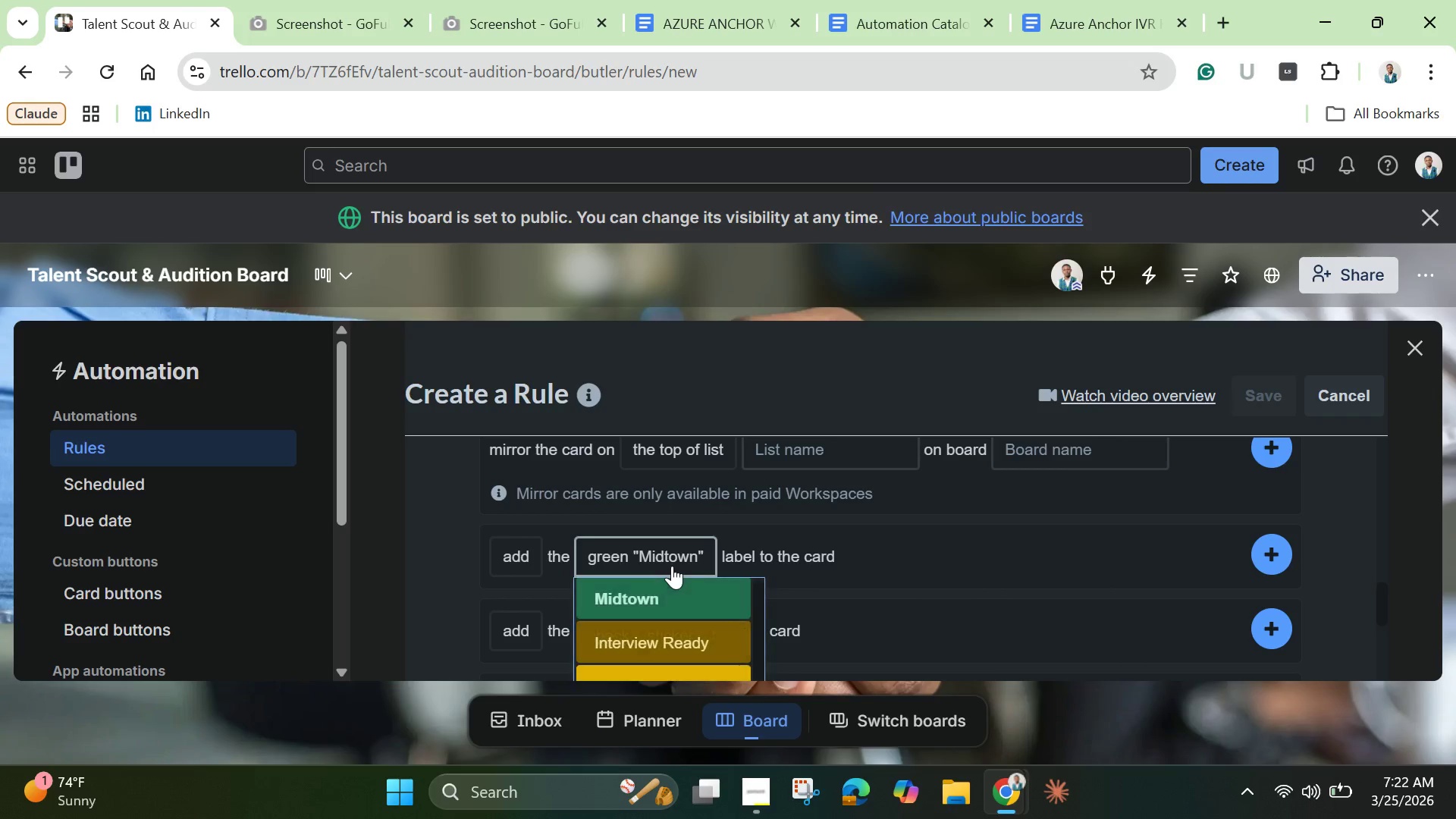 
scroll: coordinate [657, 649], scroll_direction: down, amount: 8.0
 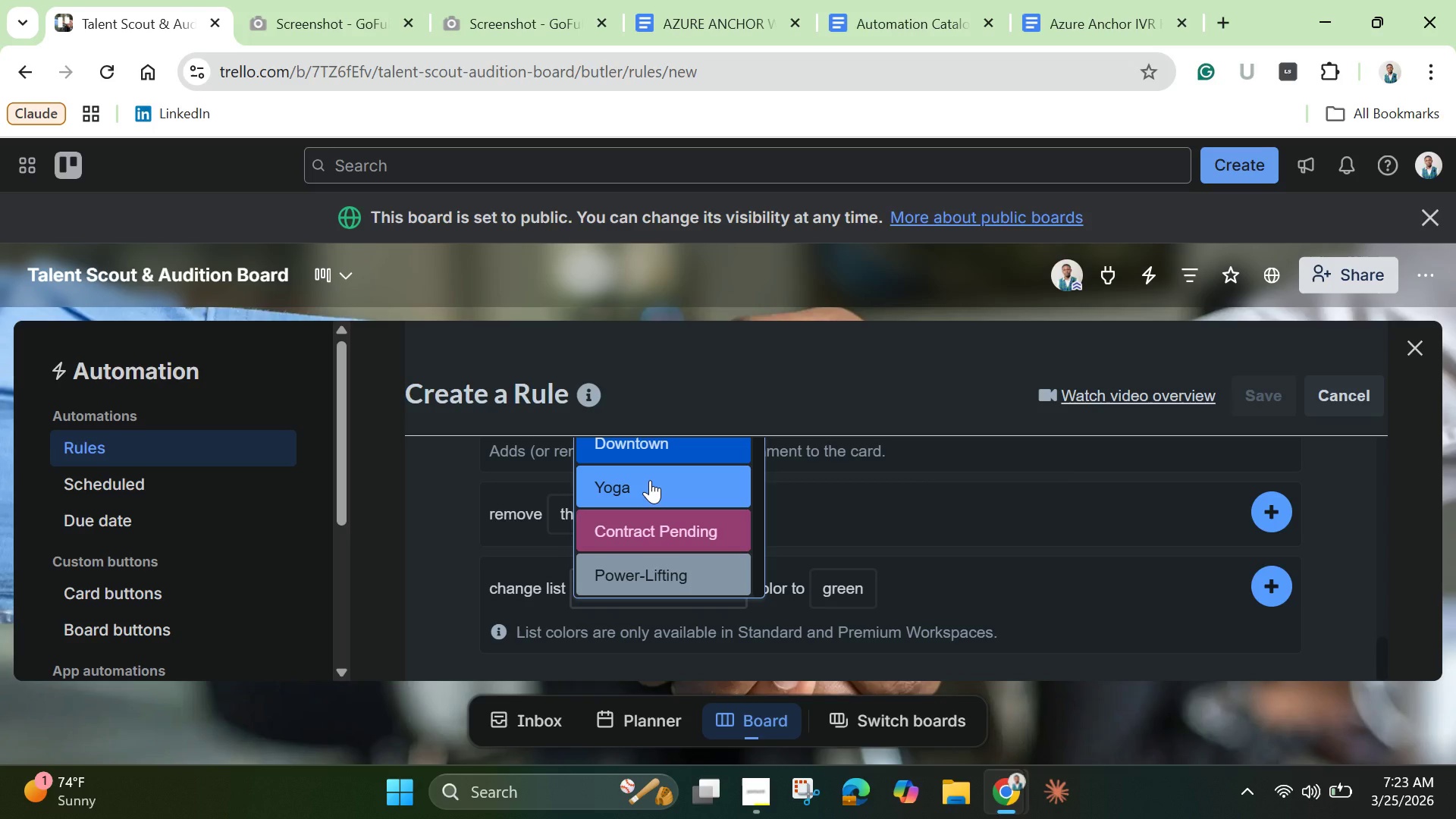 
left_click([650, 480])
 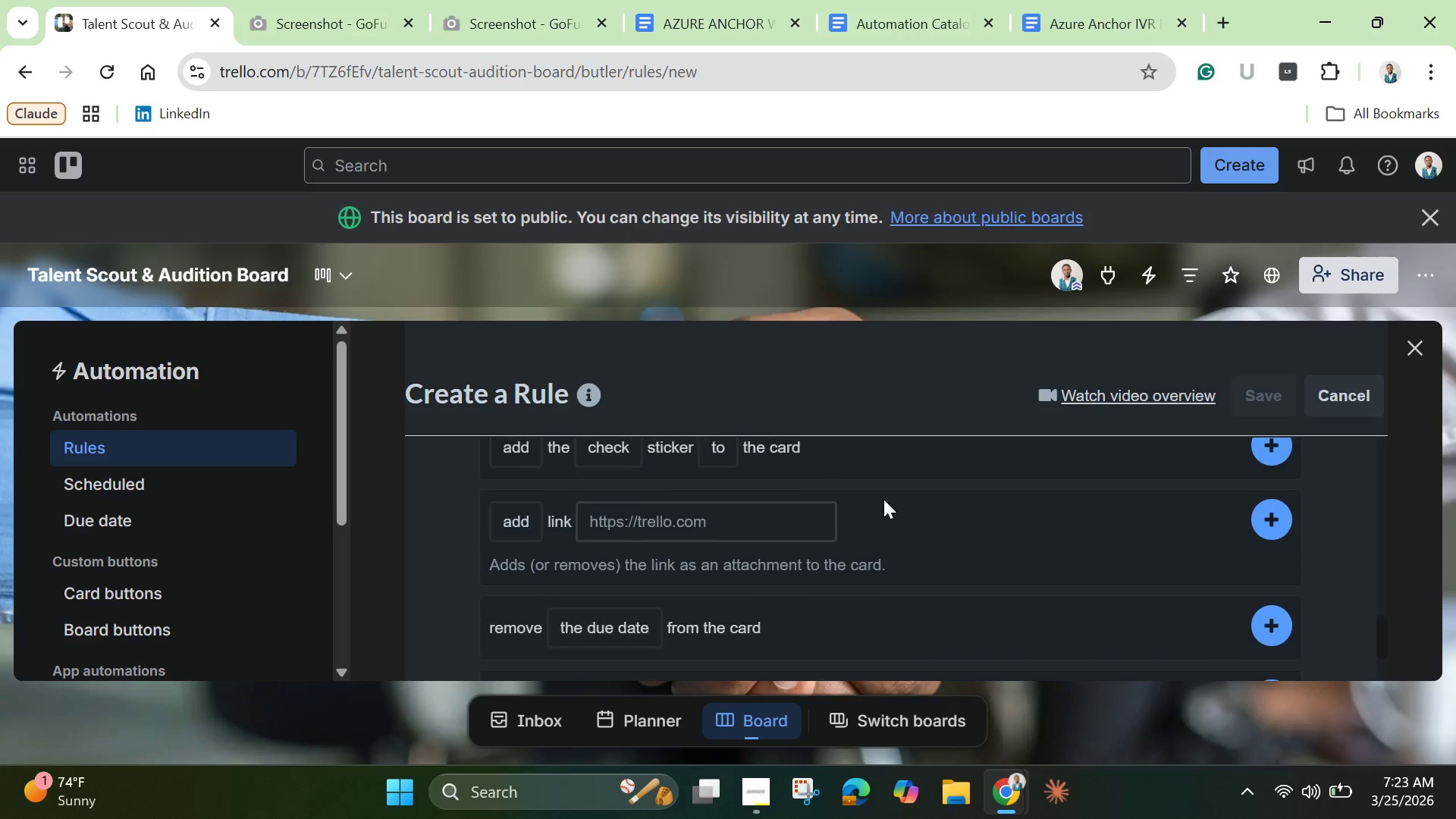 
scroll: coordinate [883, 499], scroll_direction: up, amount: 2.0
 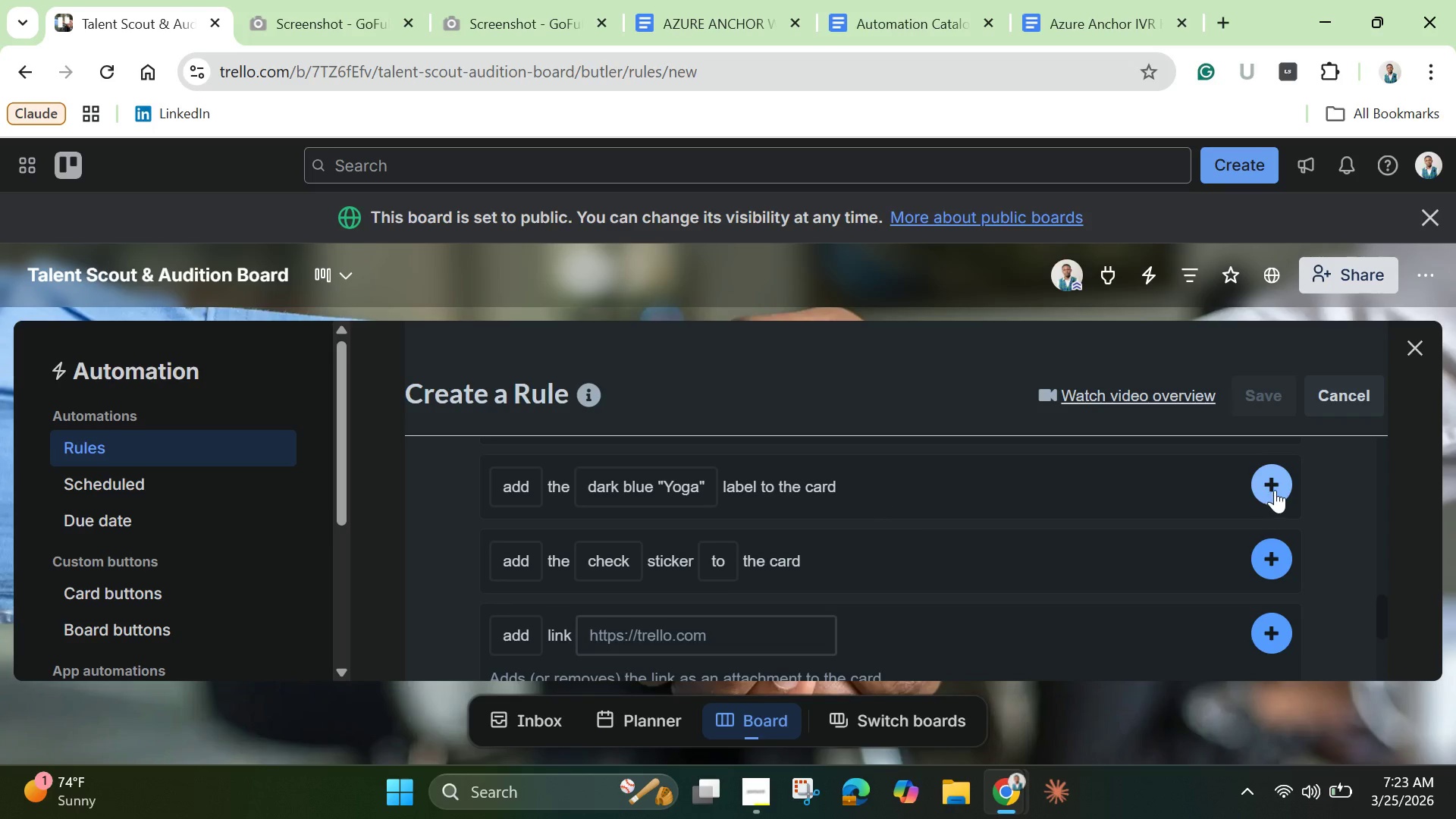 
wait(5.93)
 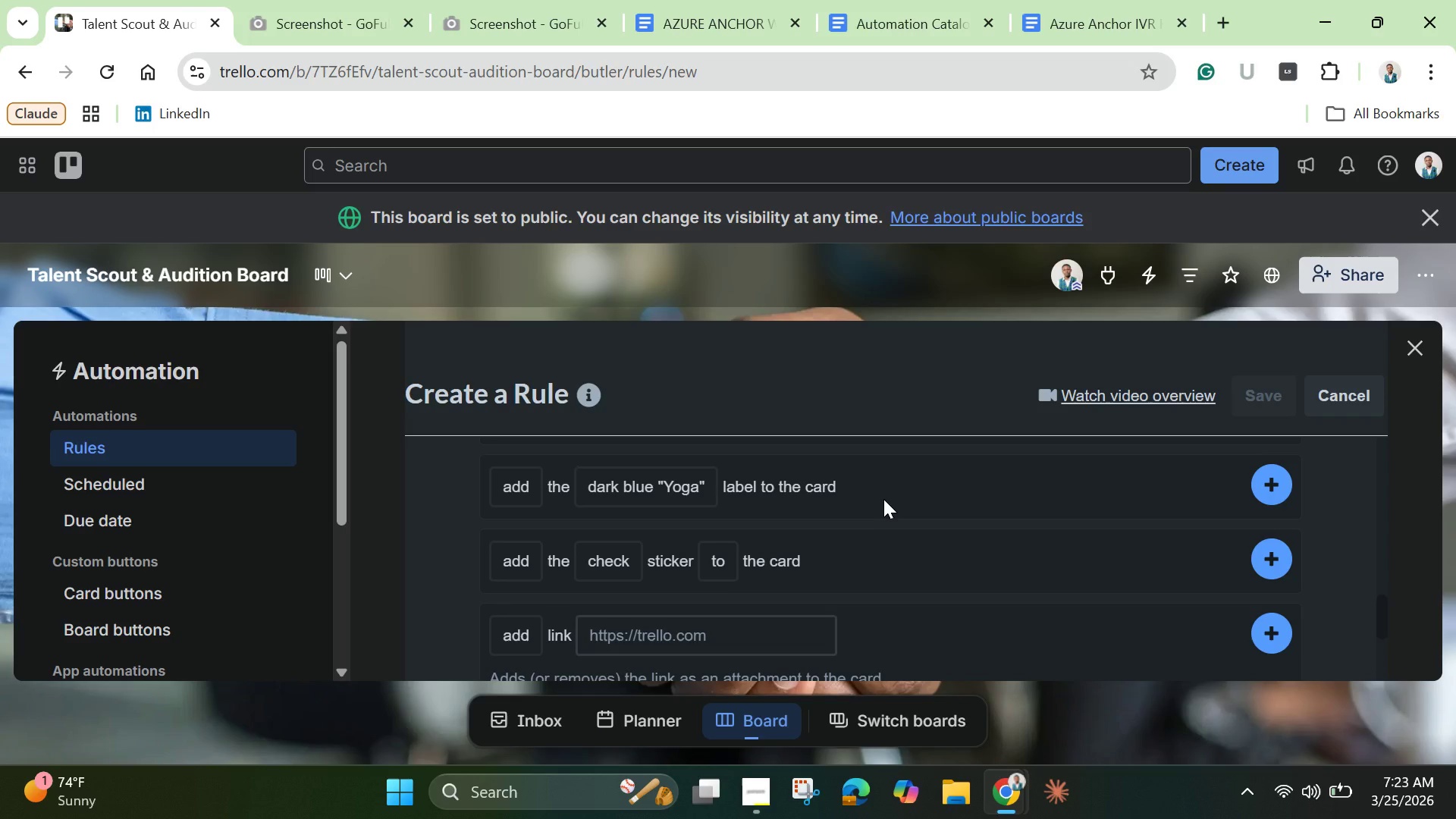 
left_click([1278, 488])
 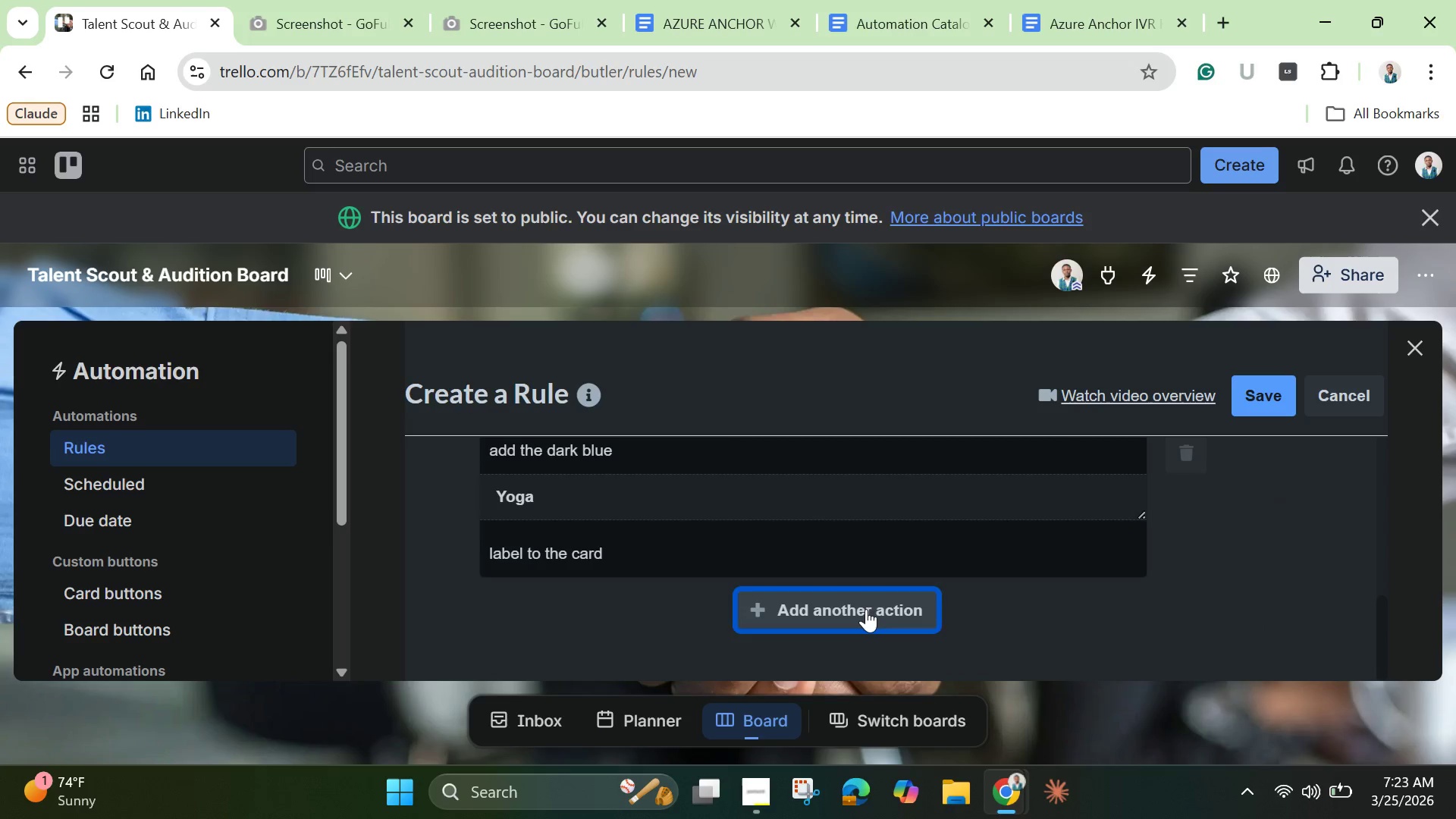 
left_click([866, 609])
 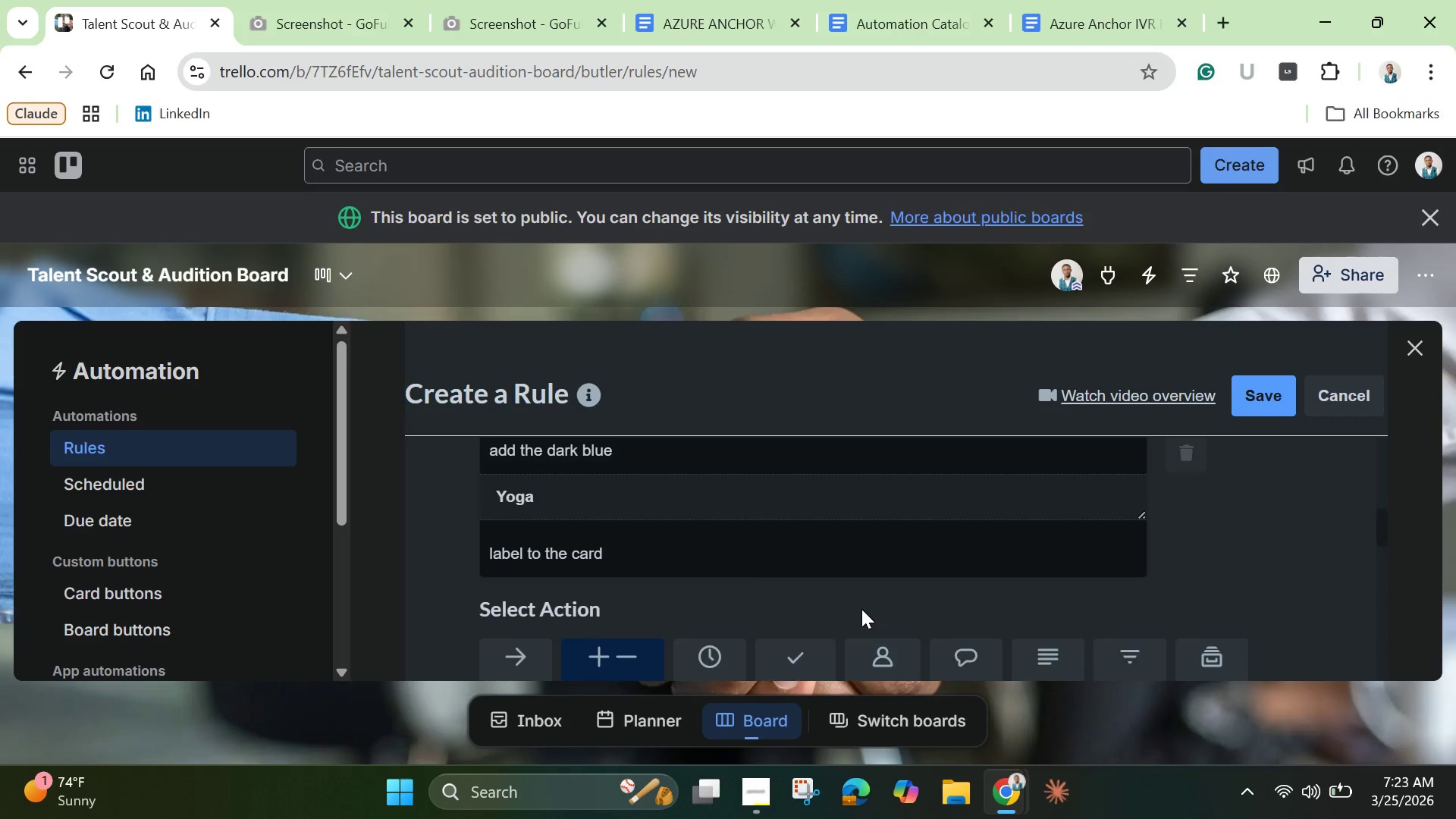 
scroll: coordinate [744, 591], scroll_direction: down, amount: 5.0
 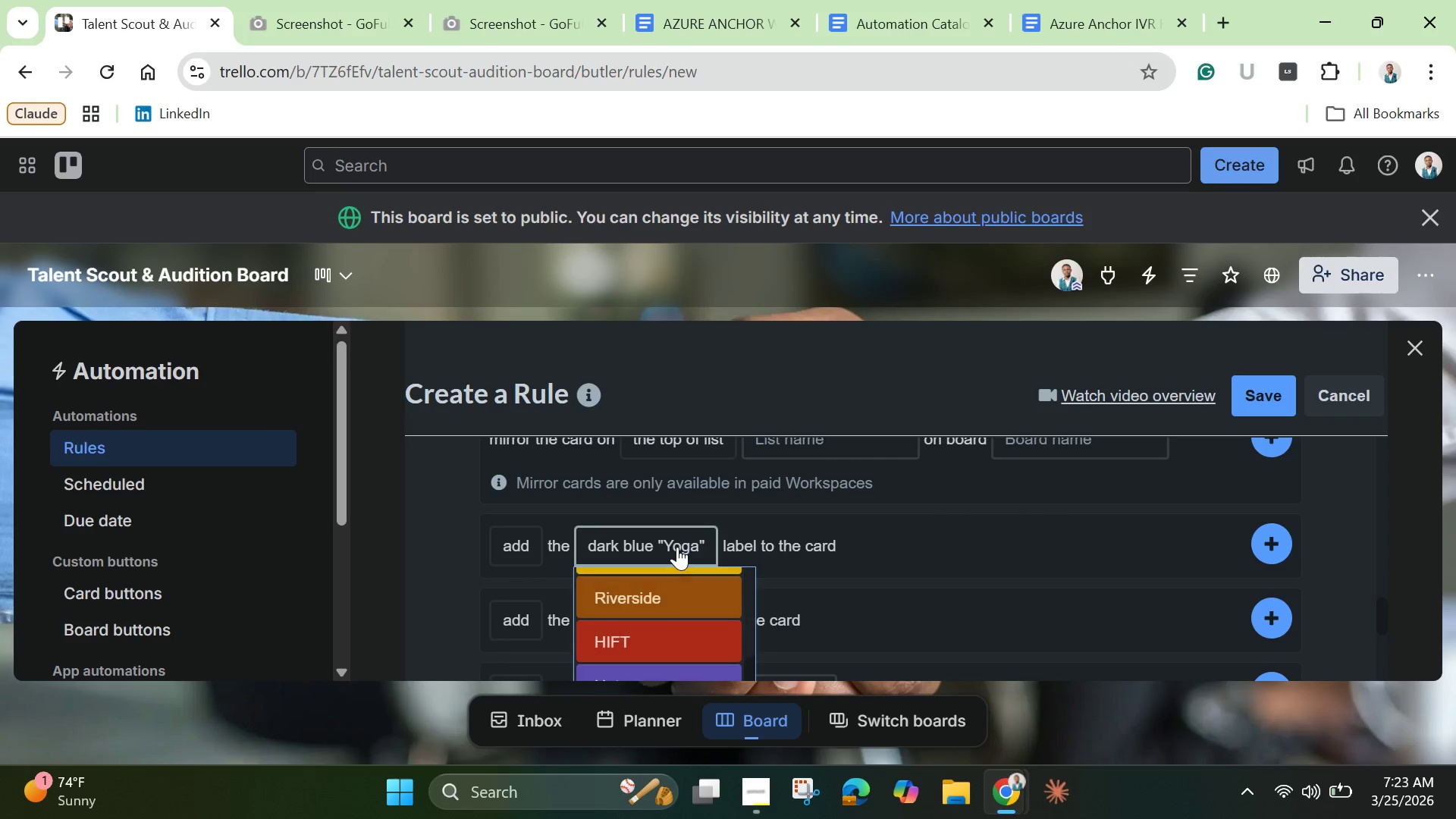 
left_click([677, 547])
 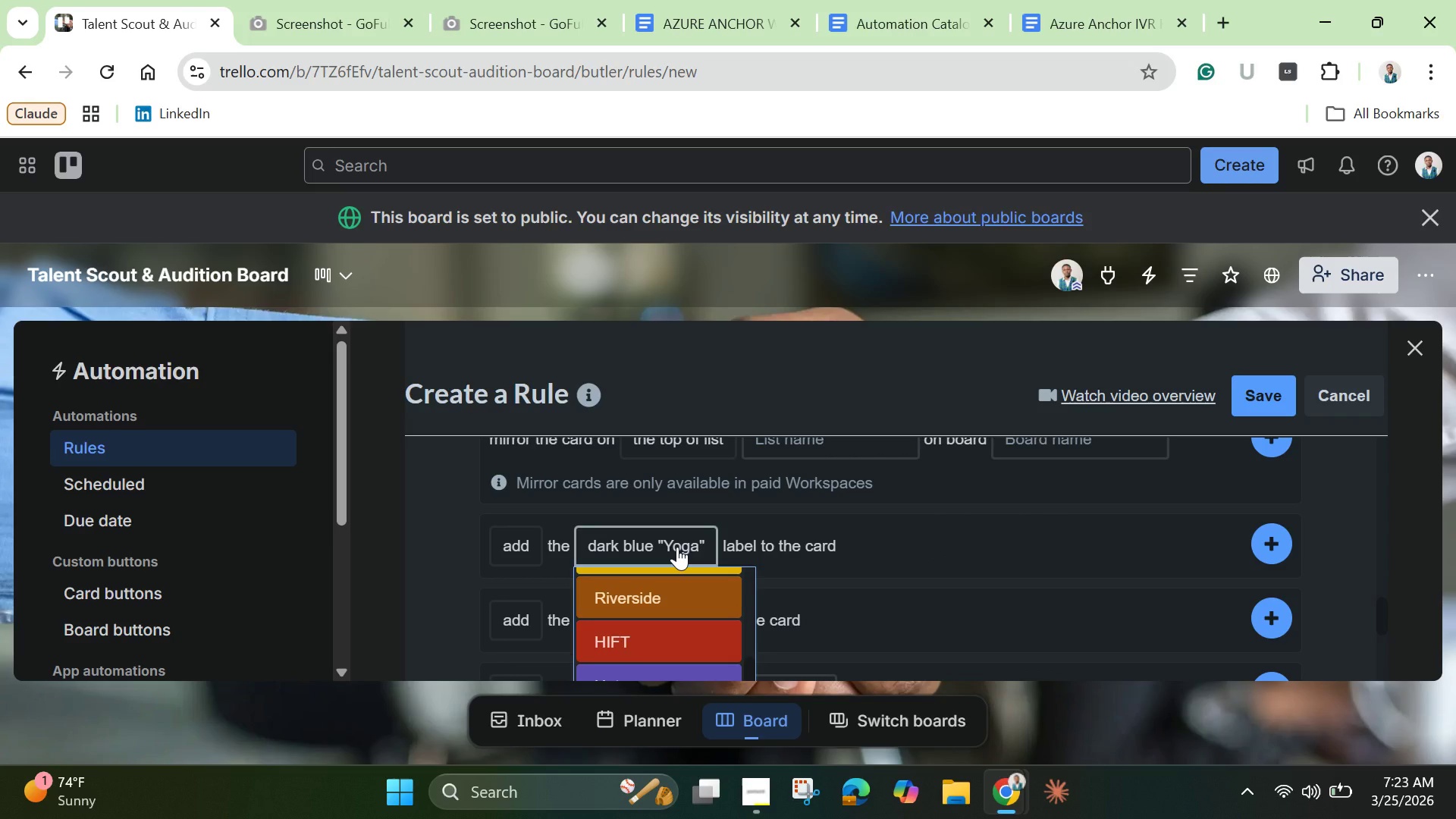 
scroll: coordinate [667, 582], scroll_direction: down, amount: 2.0
 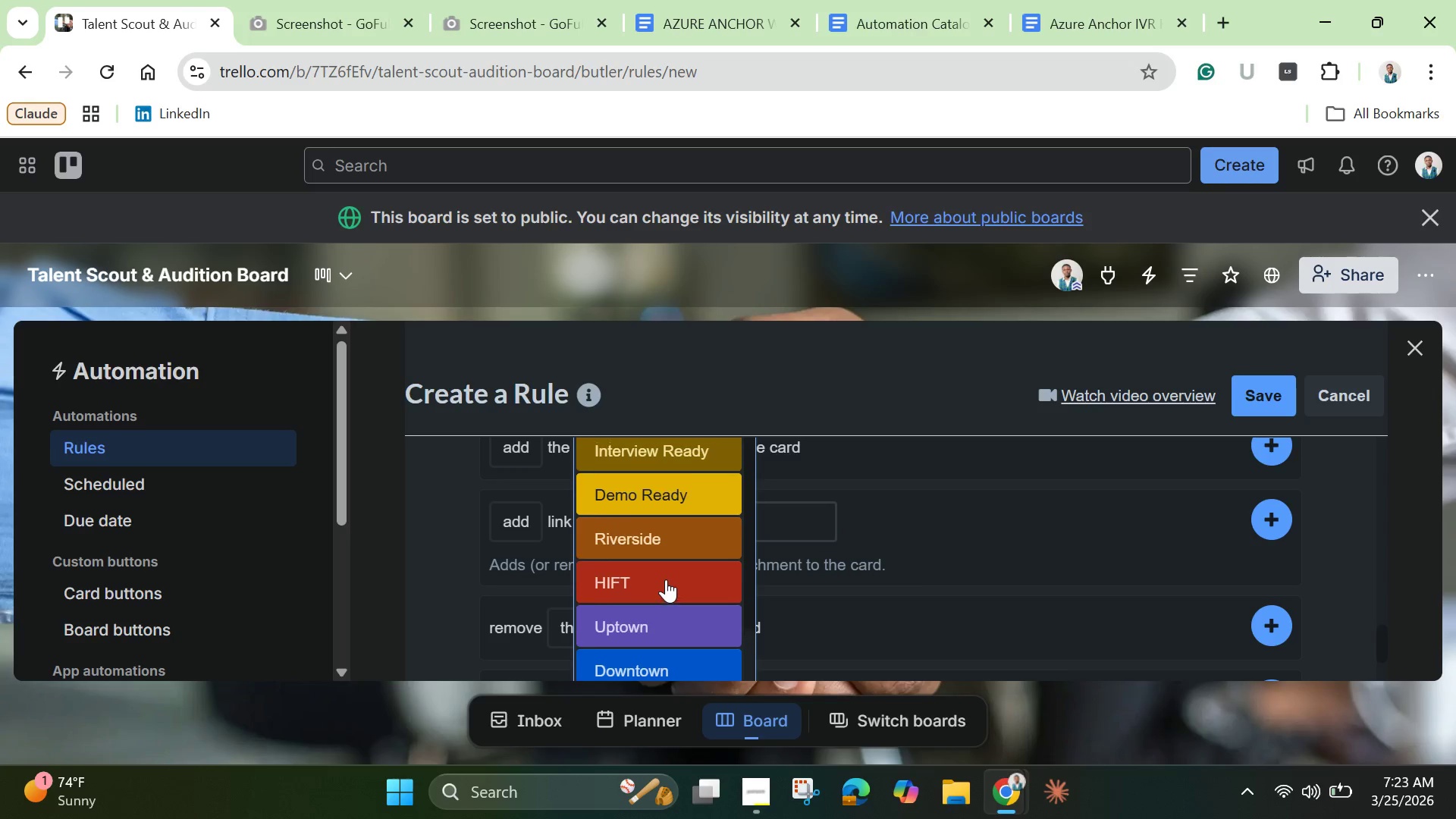 
scroll: coordinate [664, 548], scroll_direction: up, amount: 5.0
 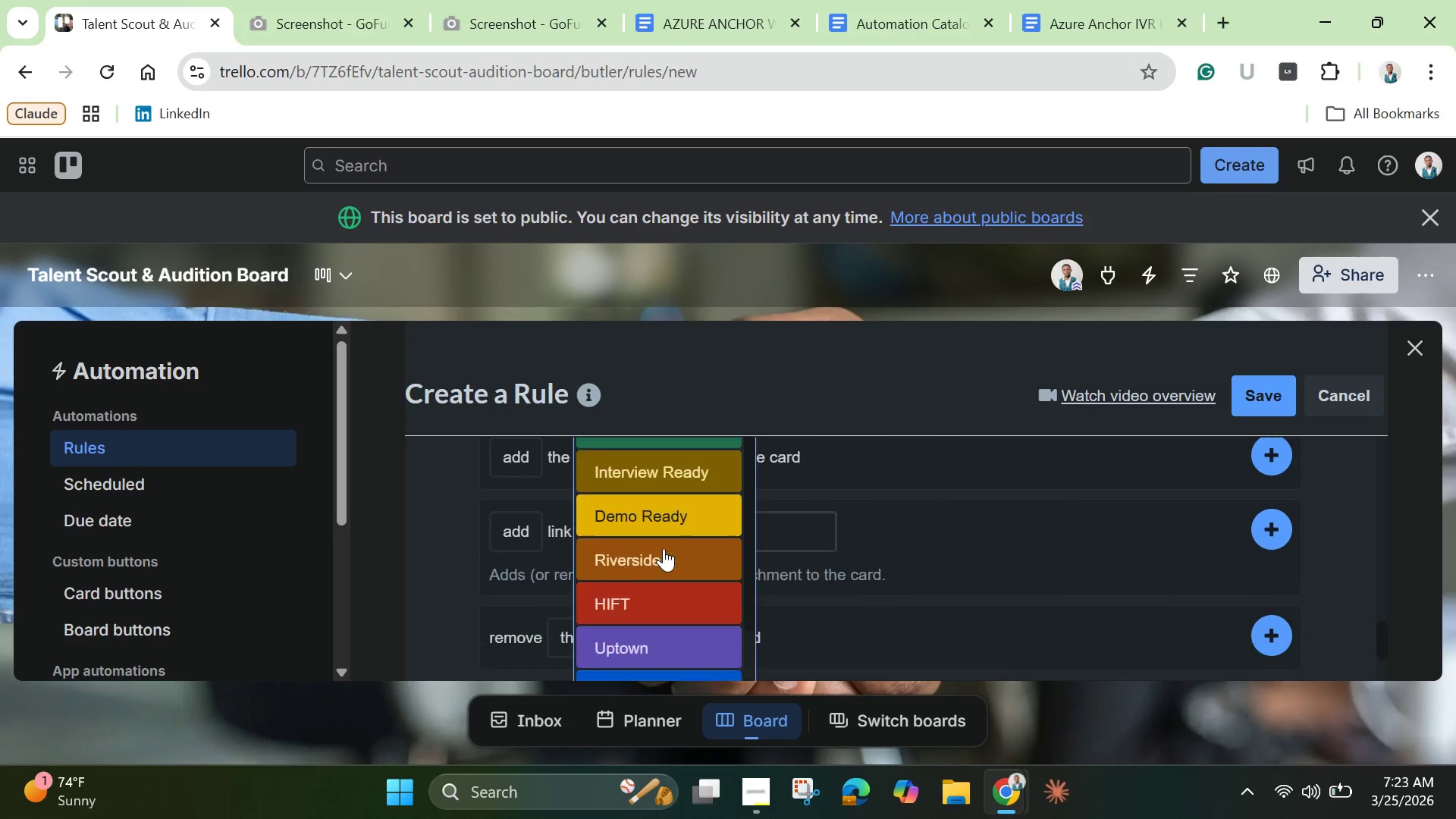 
scroll: coordinate [664, 548], scroll_direction: down, amount: 3.0
 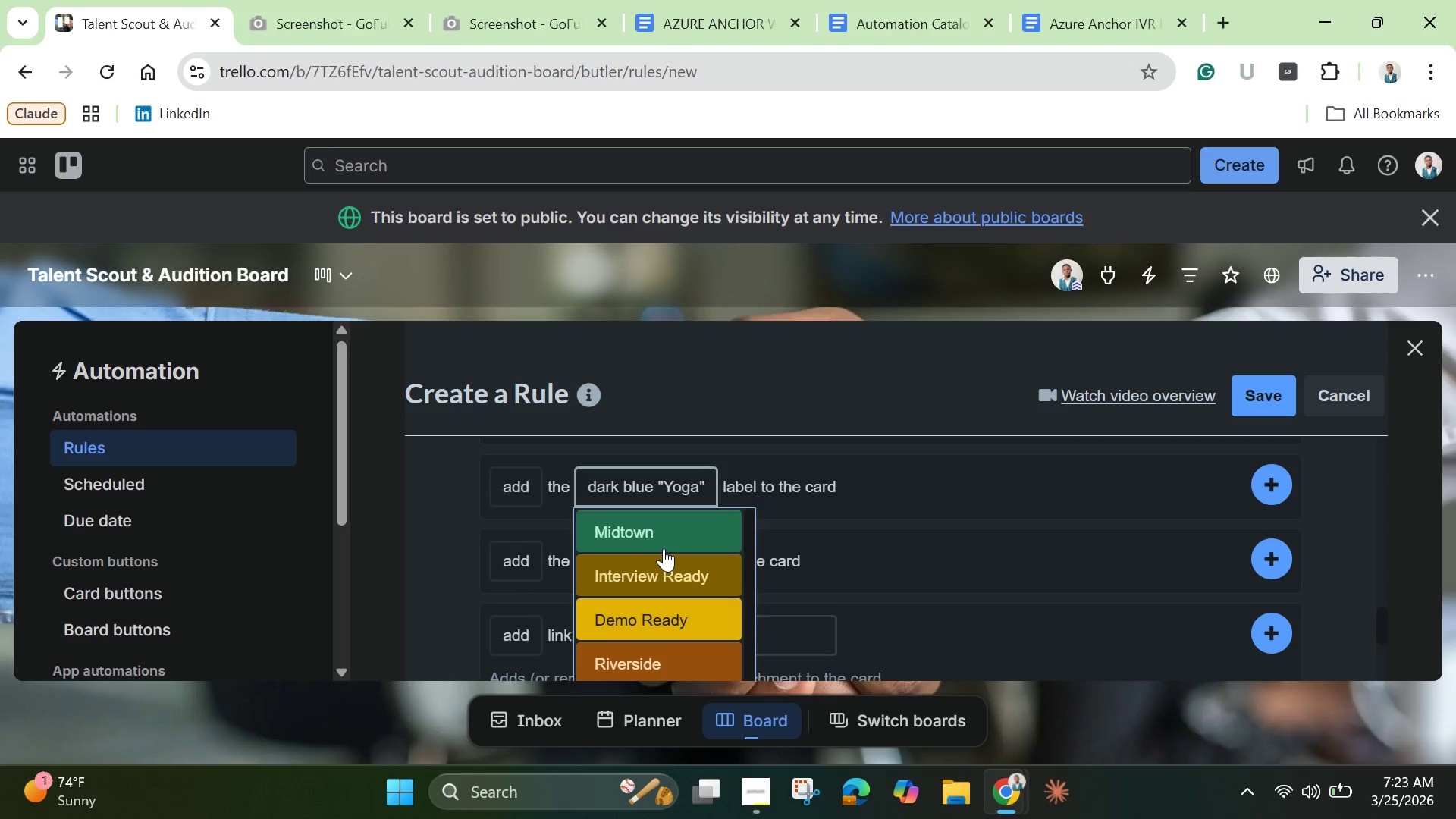 
scroll: coordinate [664, 548], scroll_direction: up, amount: 1.0
 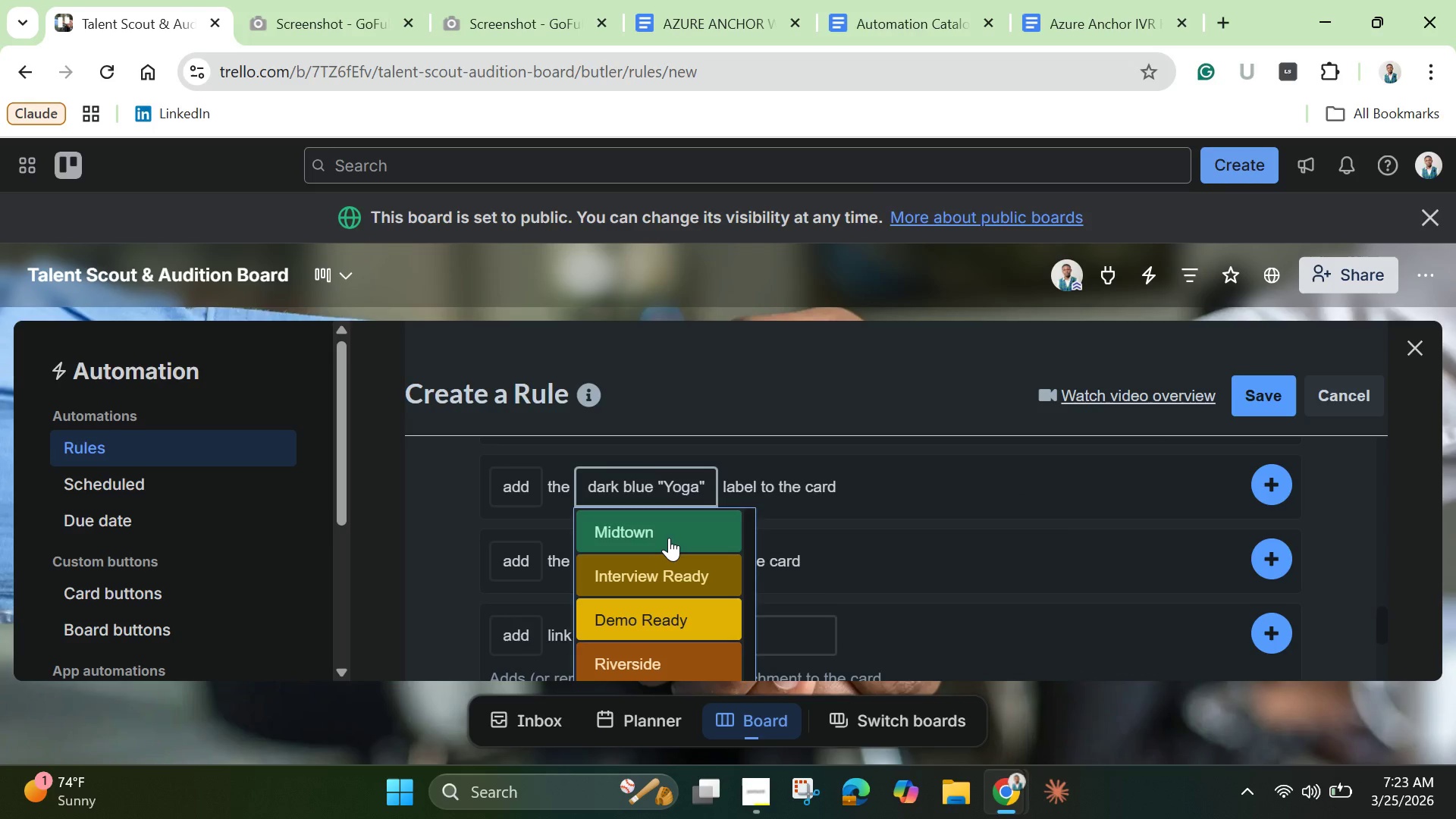 
left_click([669, 538])
 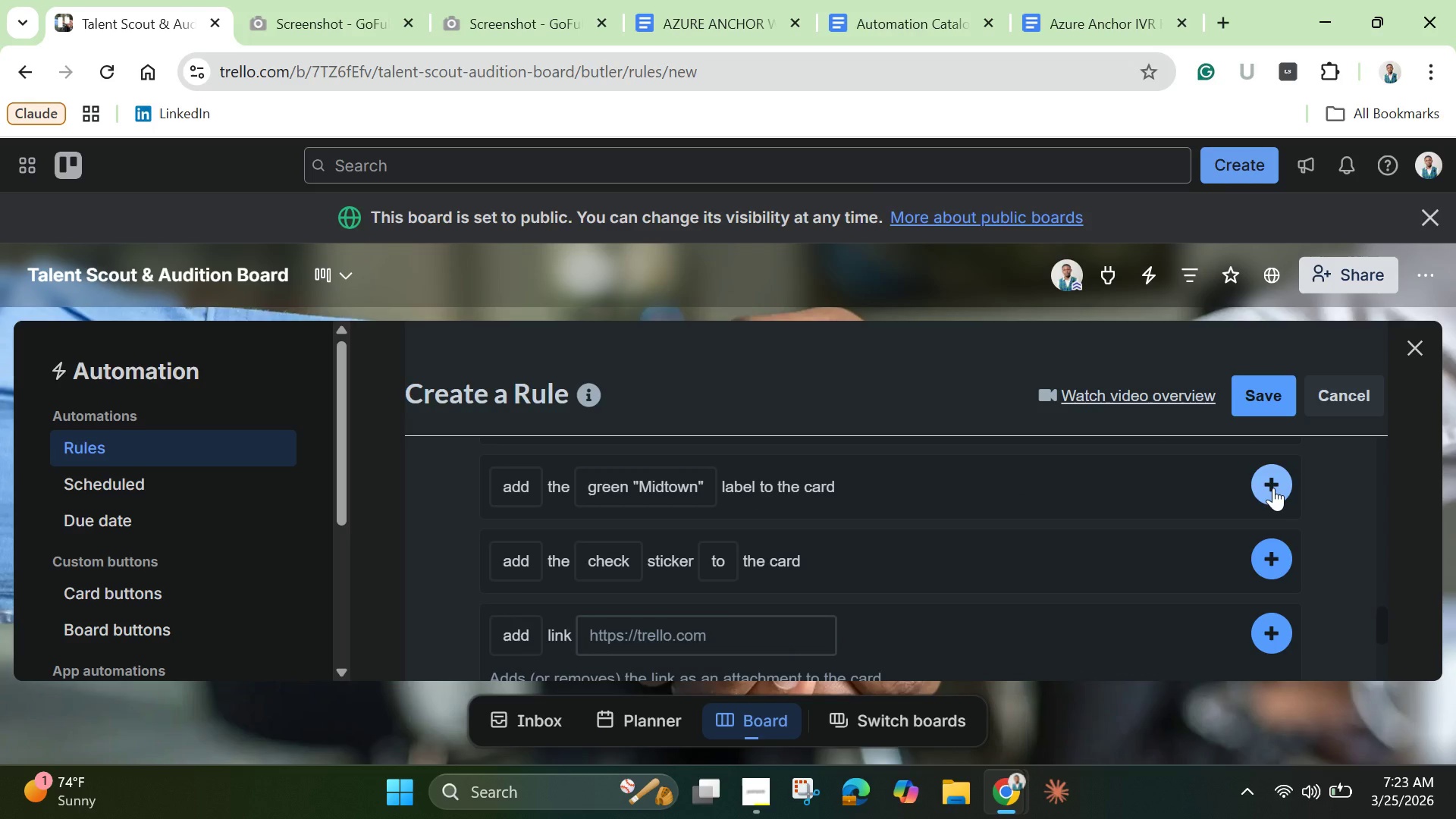 
left_click([1273, 488])
 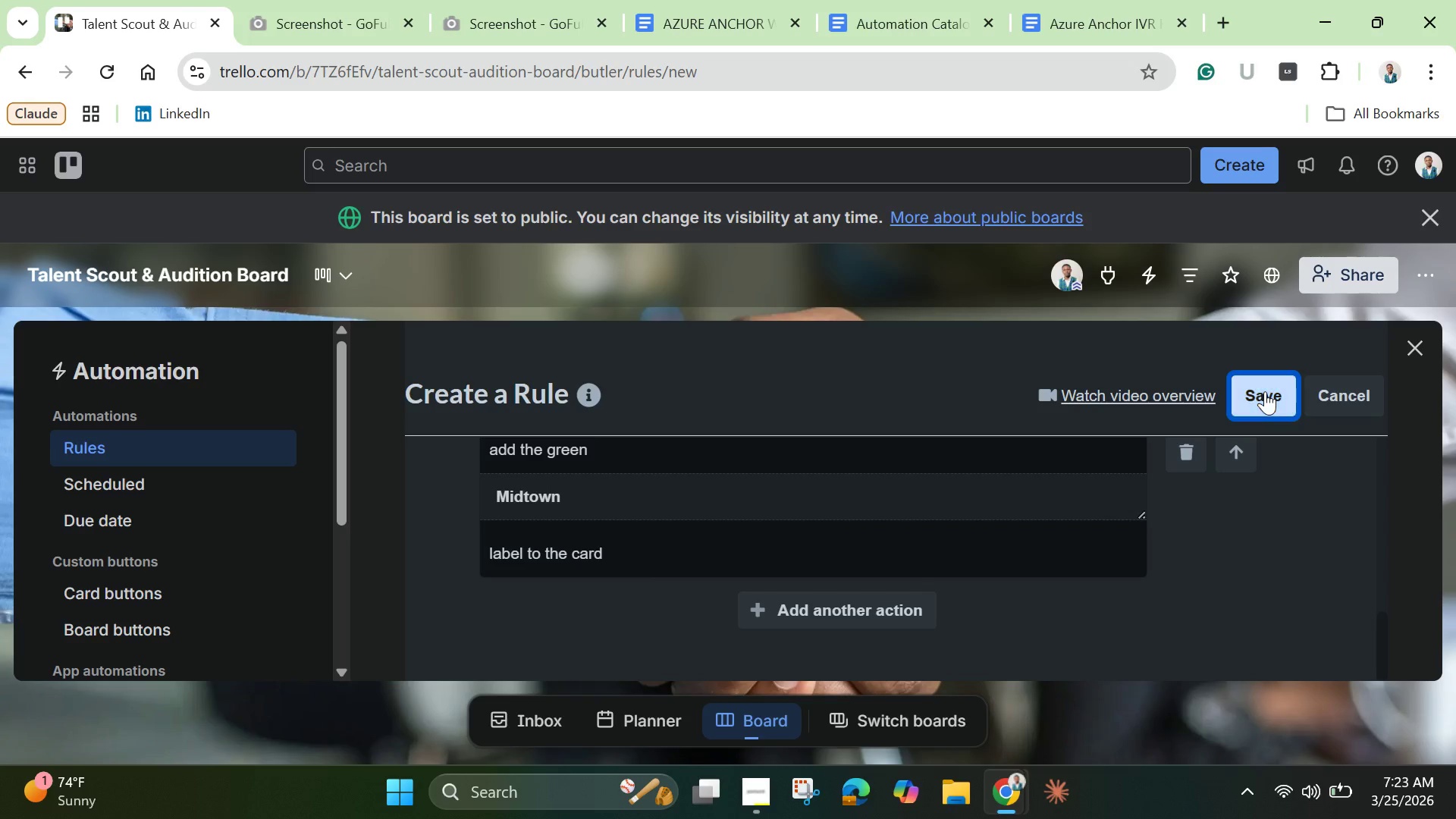 
left_click([1265, 391])
 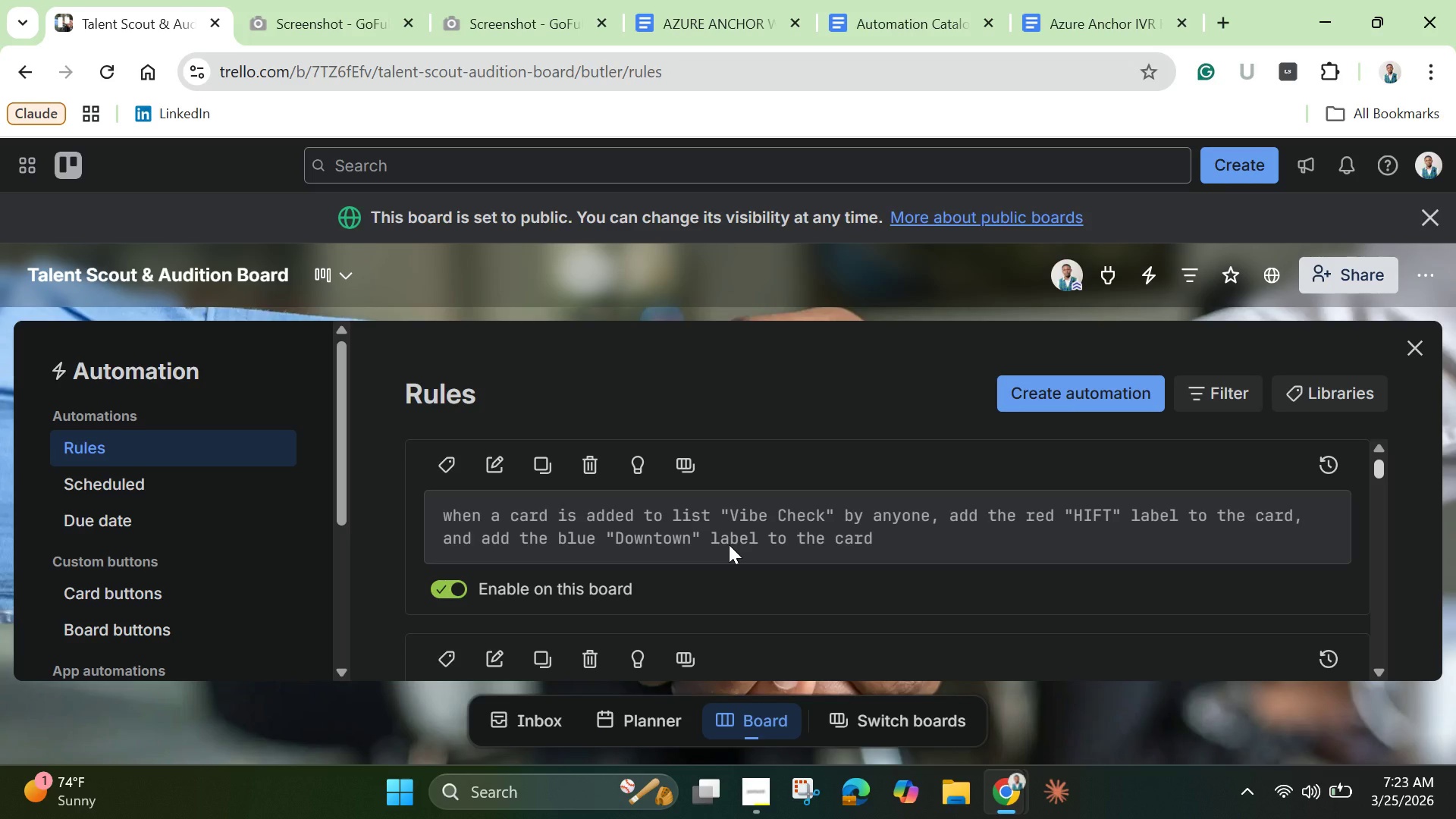 
wait(11.58)
 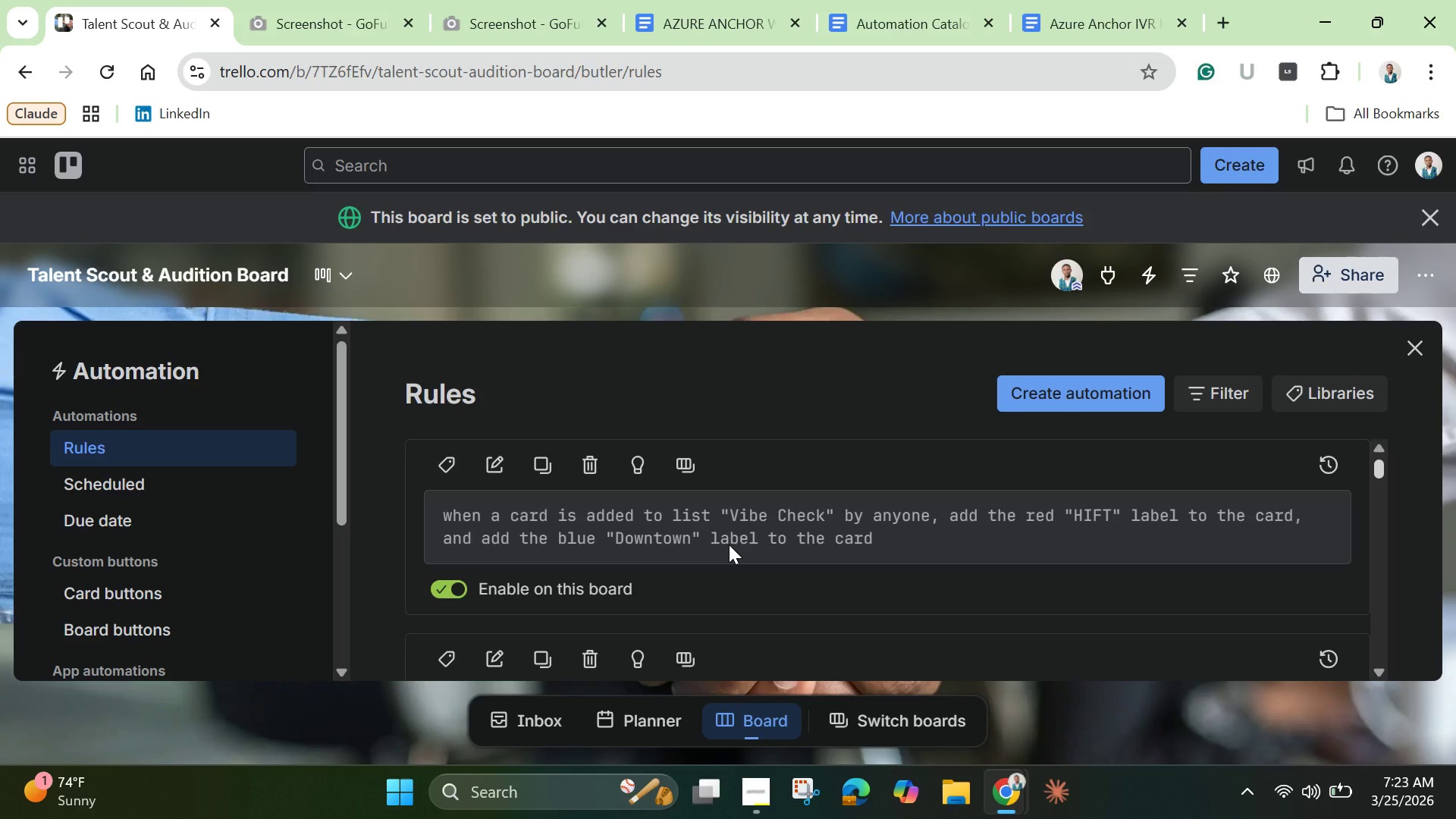 
left_click([1026, 397])
 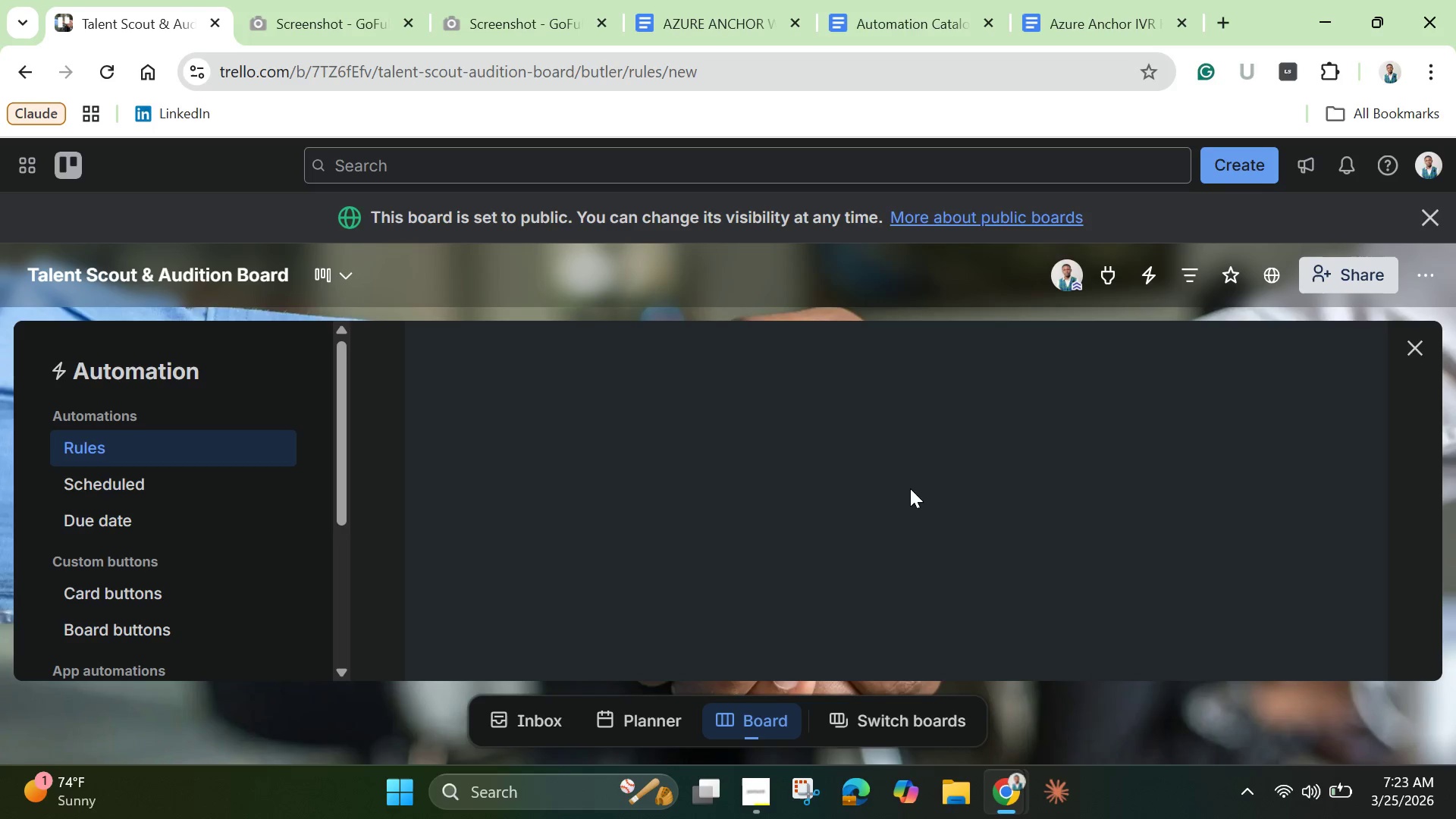 
mouse_move([860, 532])
 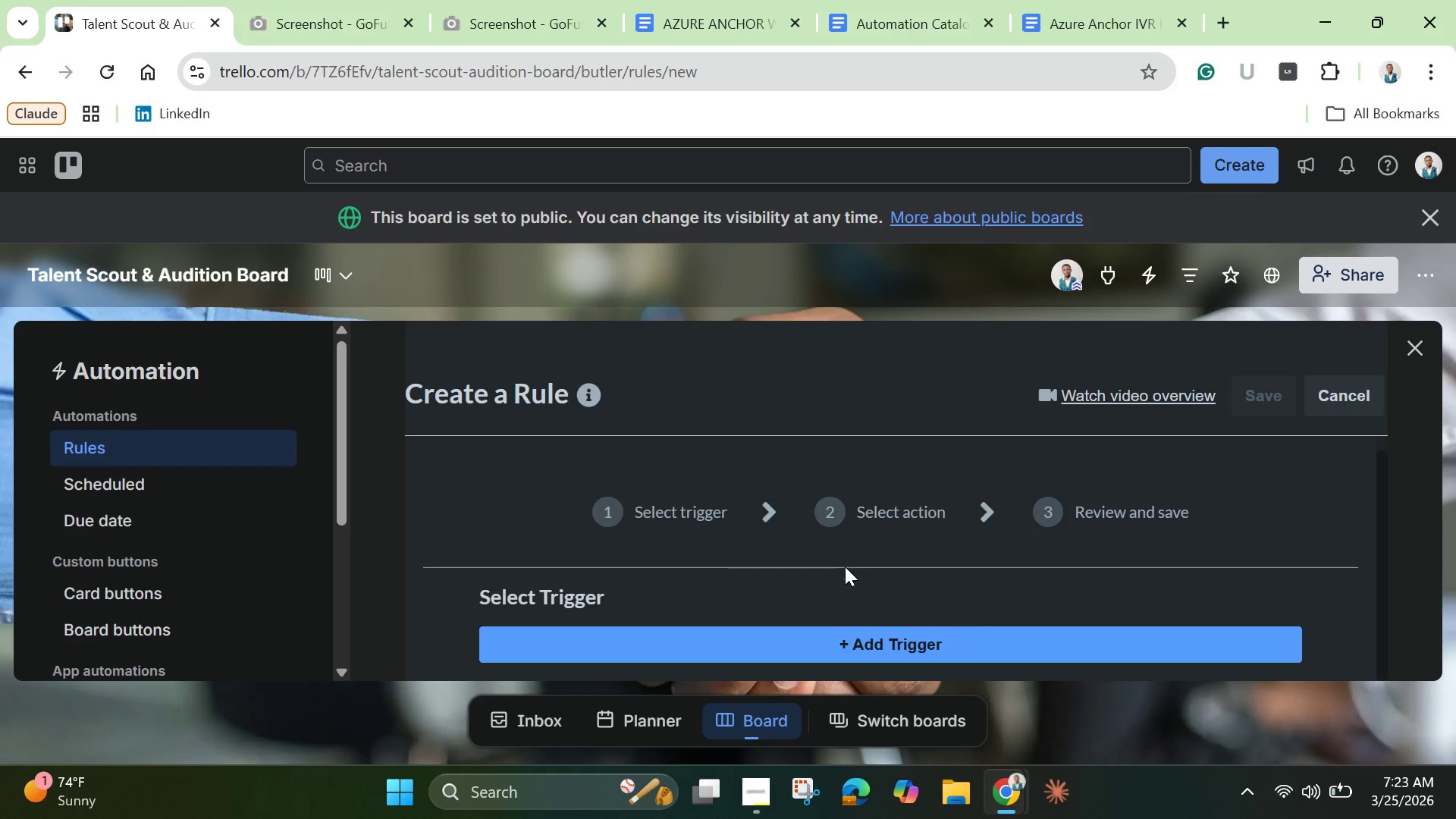 
scroll: coordinate [843, 547], scroll_direction: down, amount: 1.0
 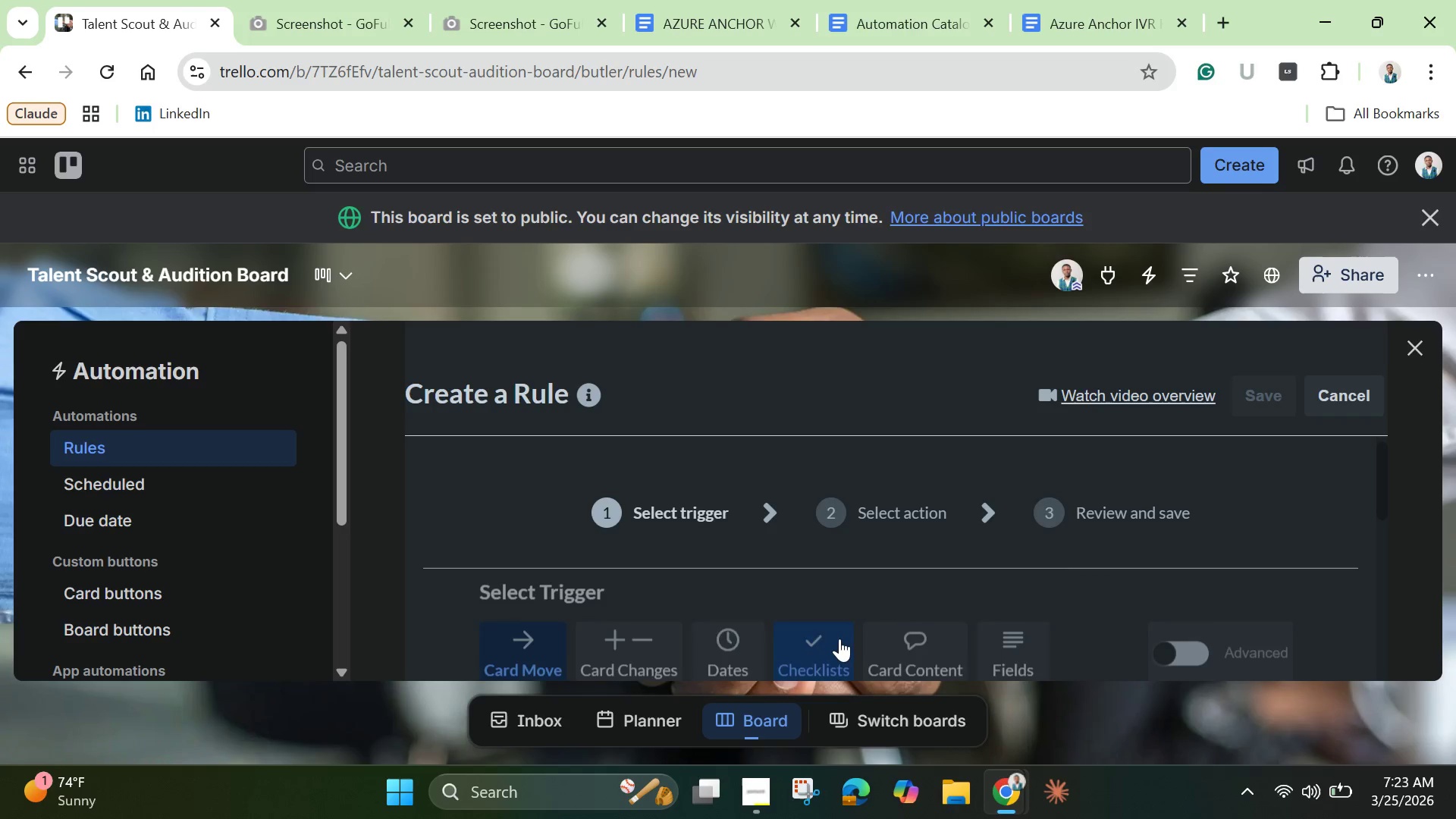 
left_click([839, 639])
 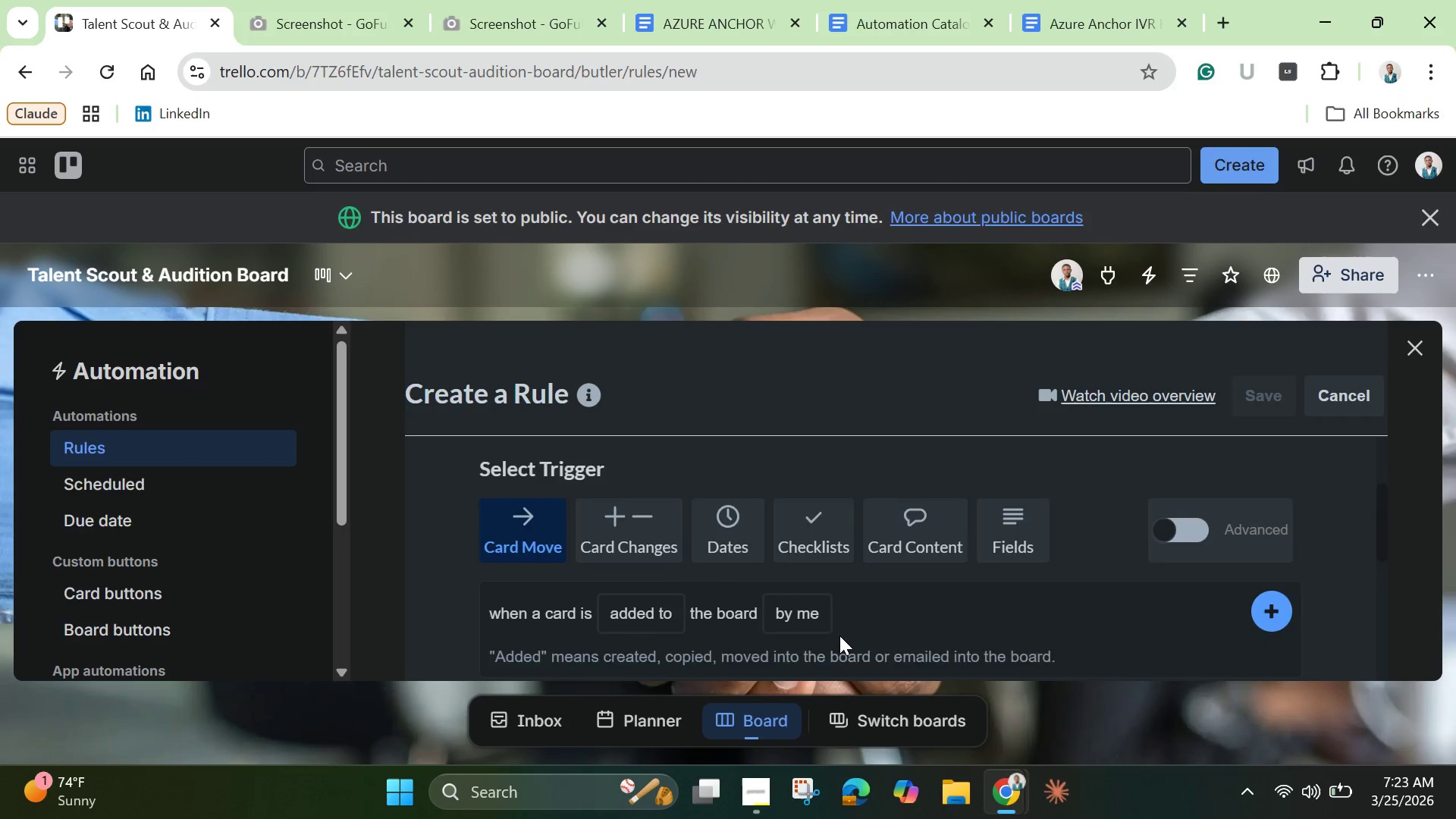 
scroll: coordinate [839, 635], scroll_direction: down, amount: 2.0
 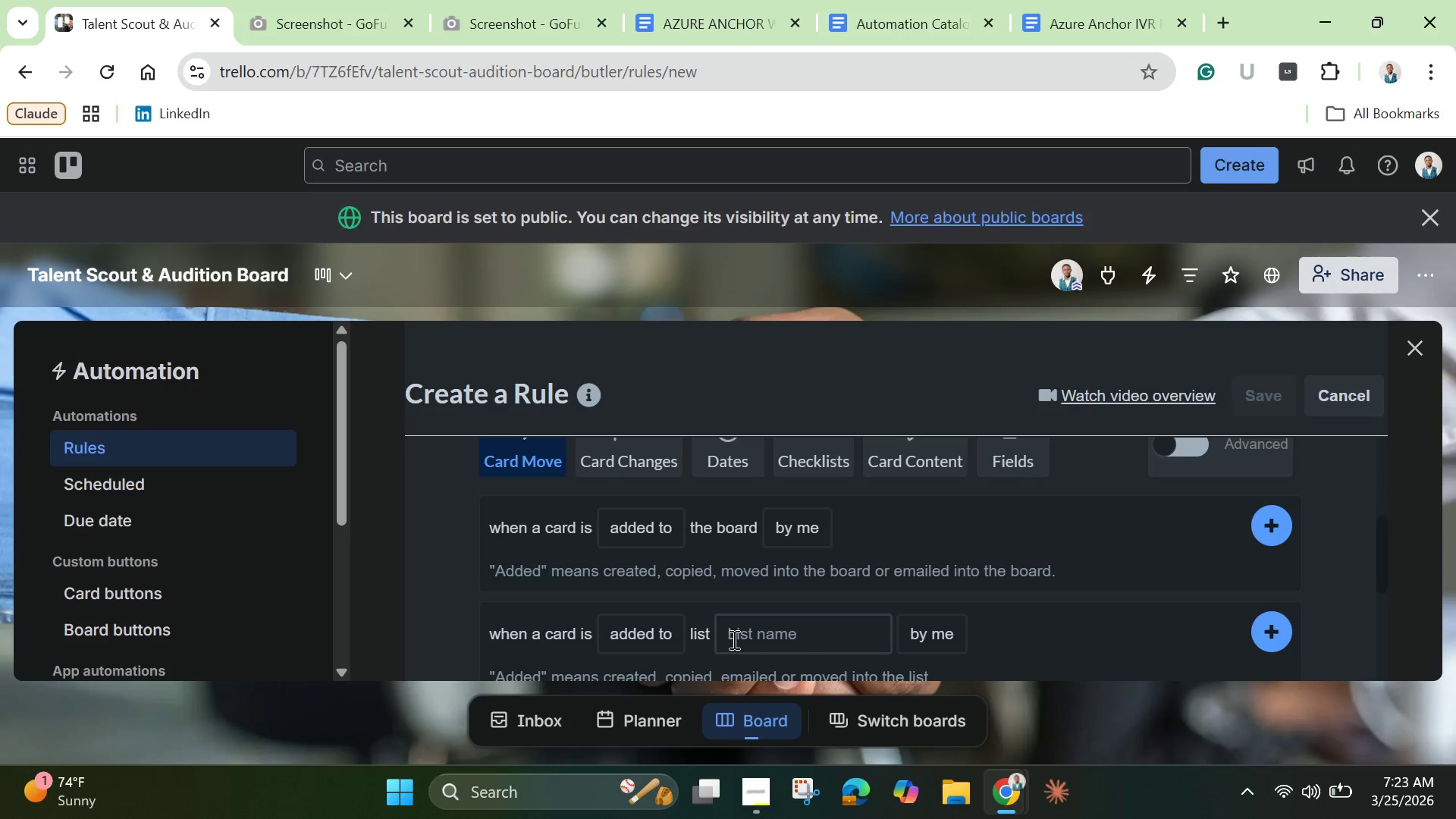 
left_click([752, 646])
 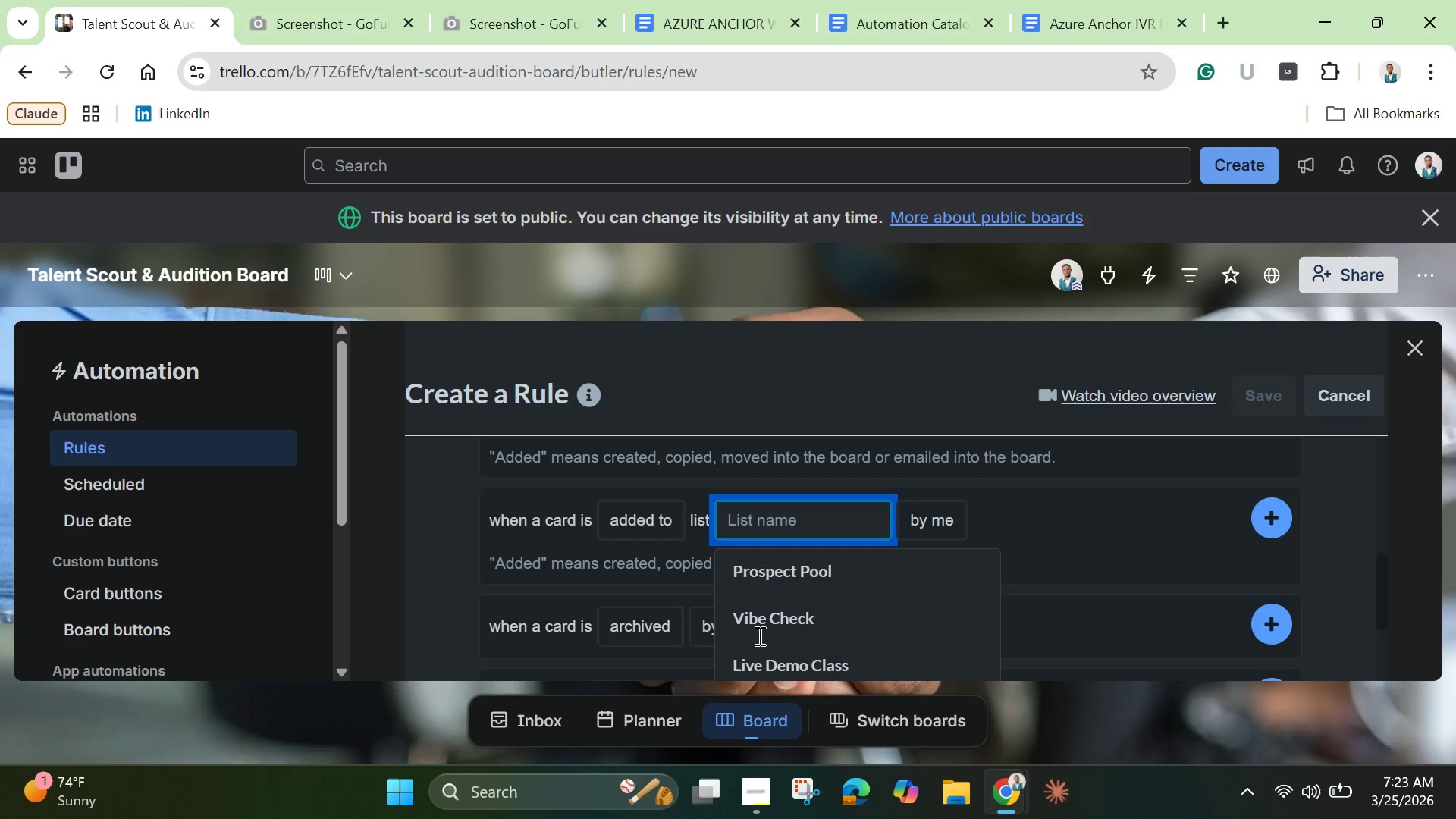 
scroll: coordinate [758, 635], scroll_direction: down, amount: 1.0
 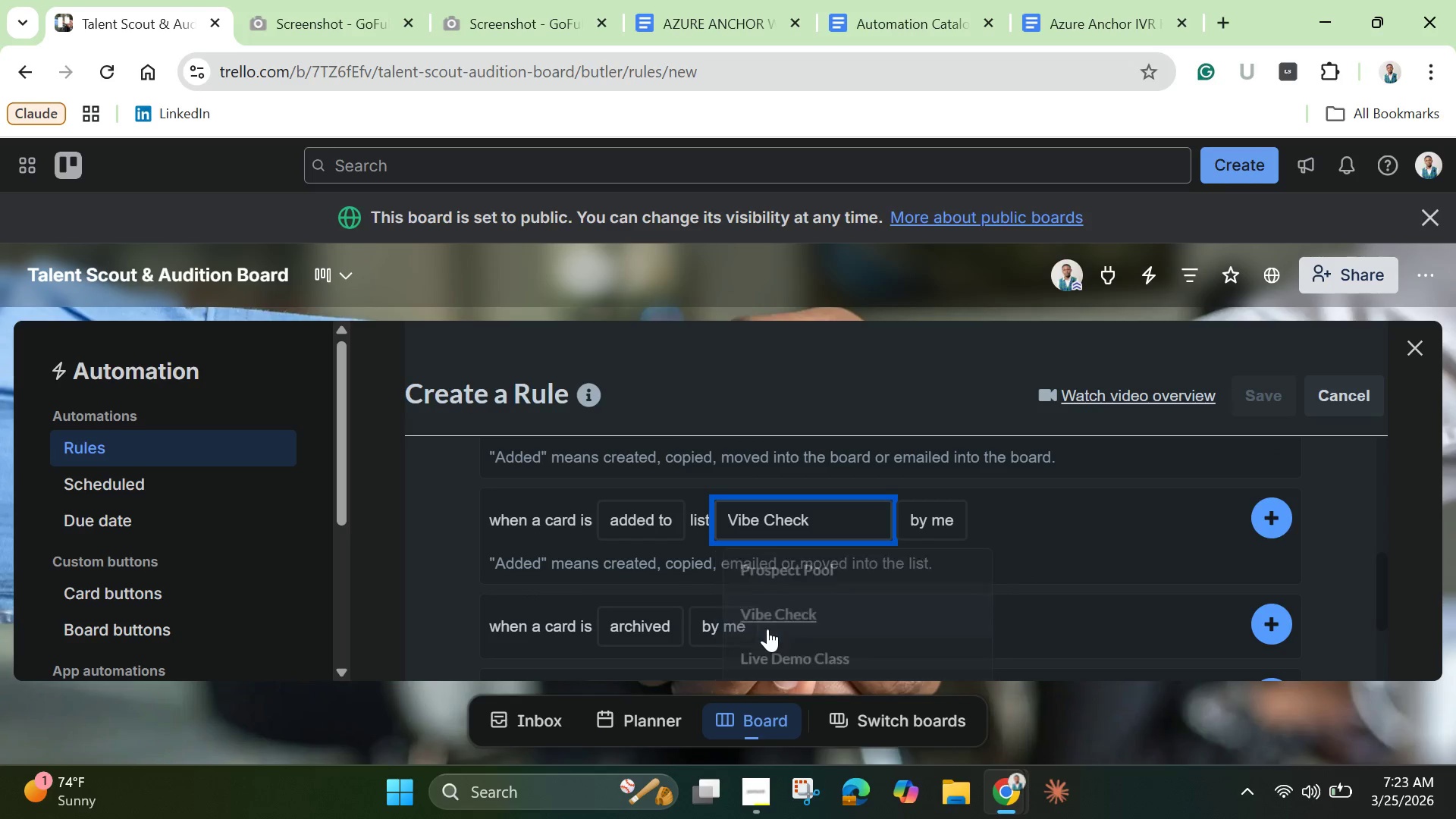 
left_click([767, 629])
 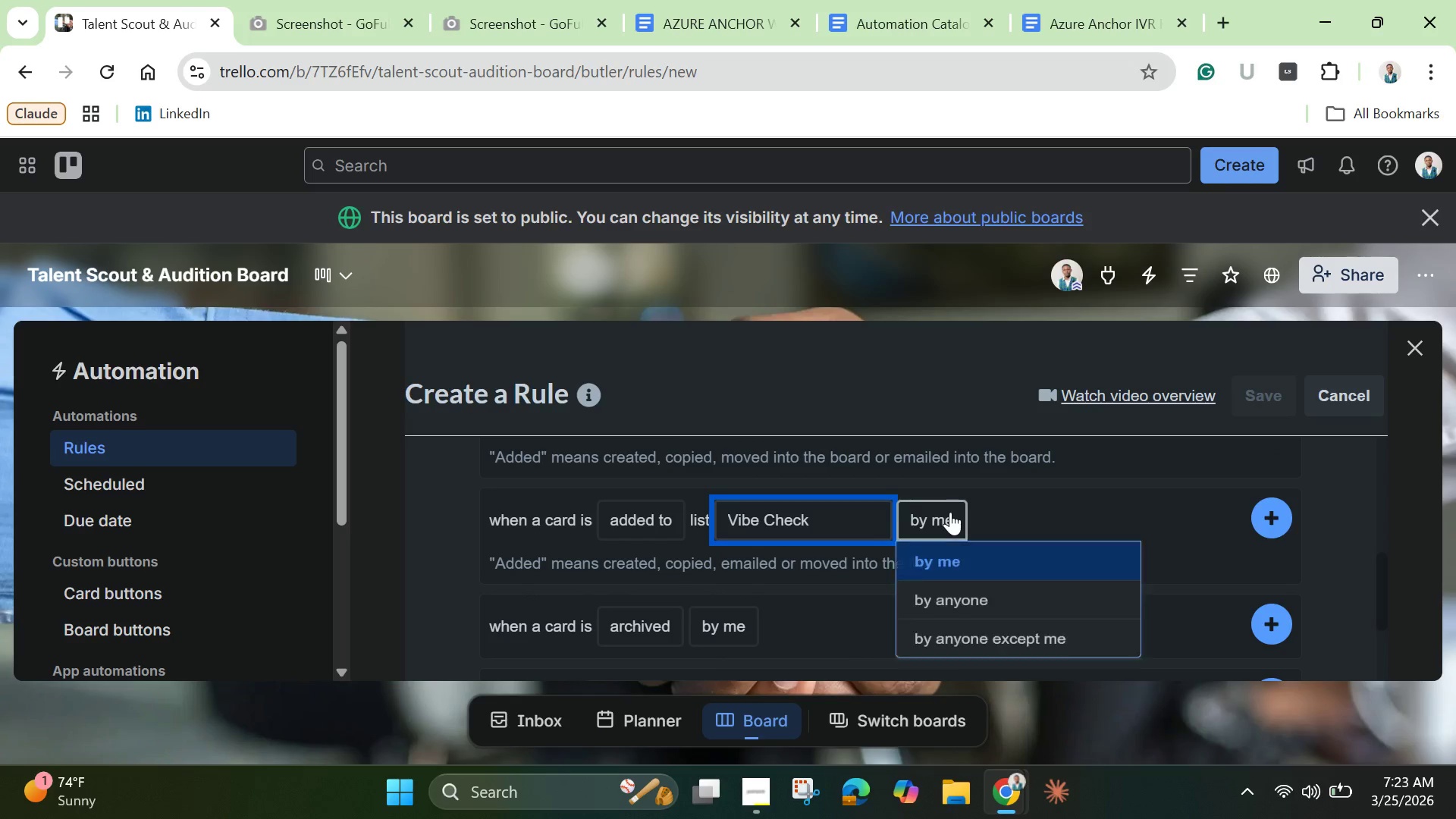 
left_click([950, 512])
 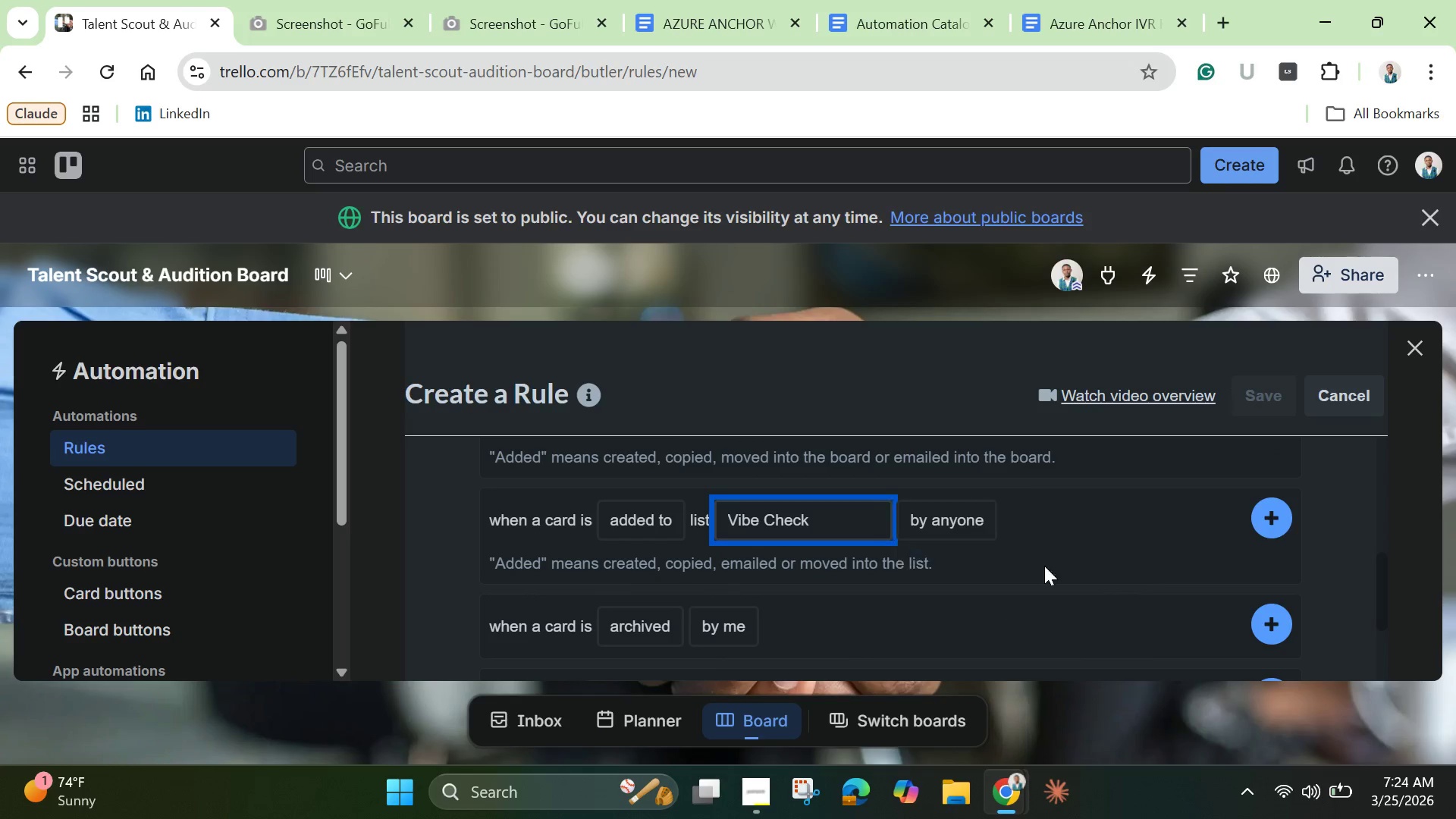 
left_click([957, 617])
 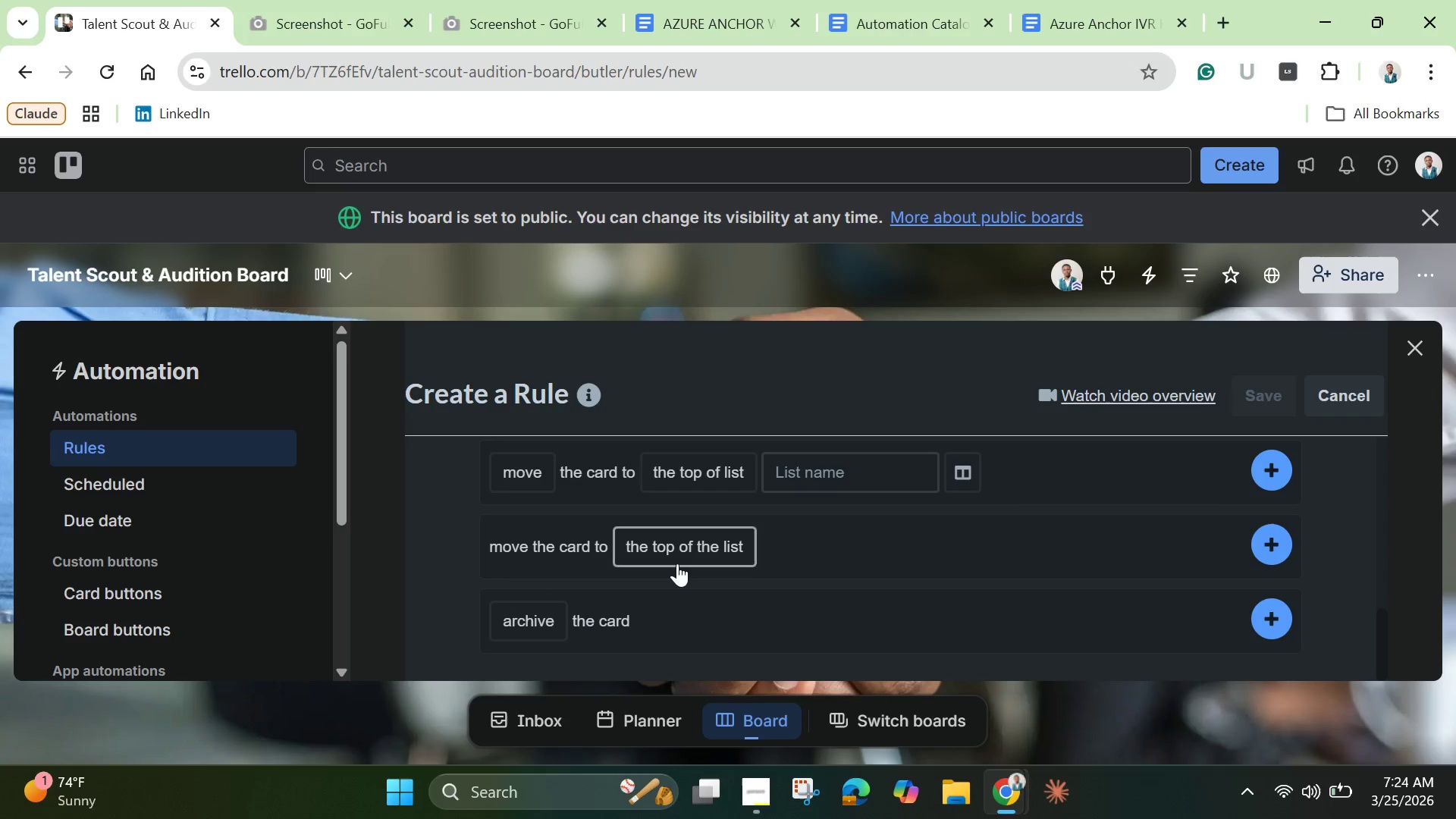 
scroll: coordinate [693, 569], scroll_direction: up, amount: 2.0
 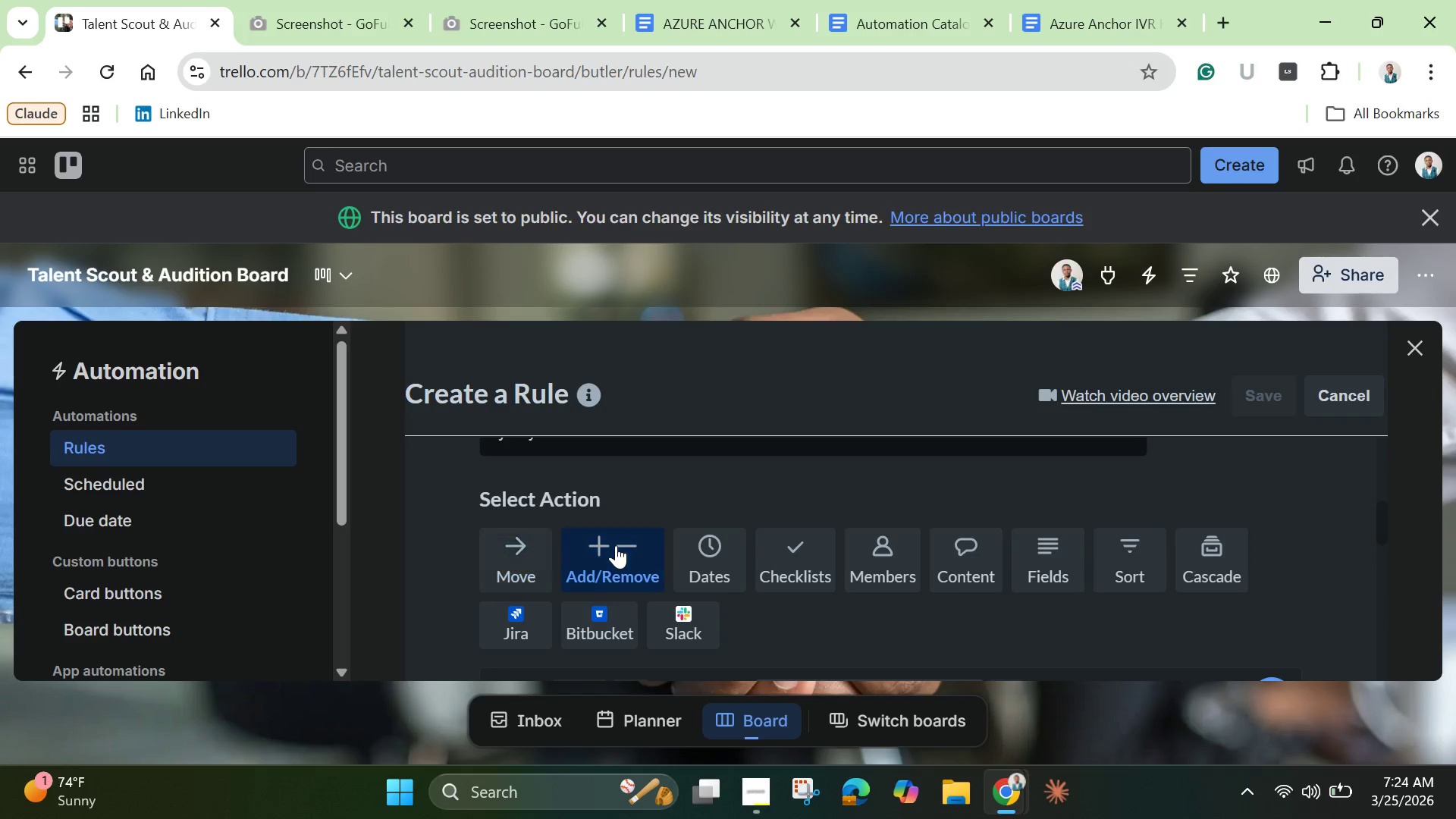 
left_click([616, 545])
 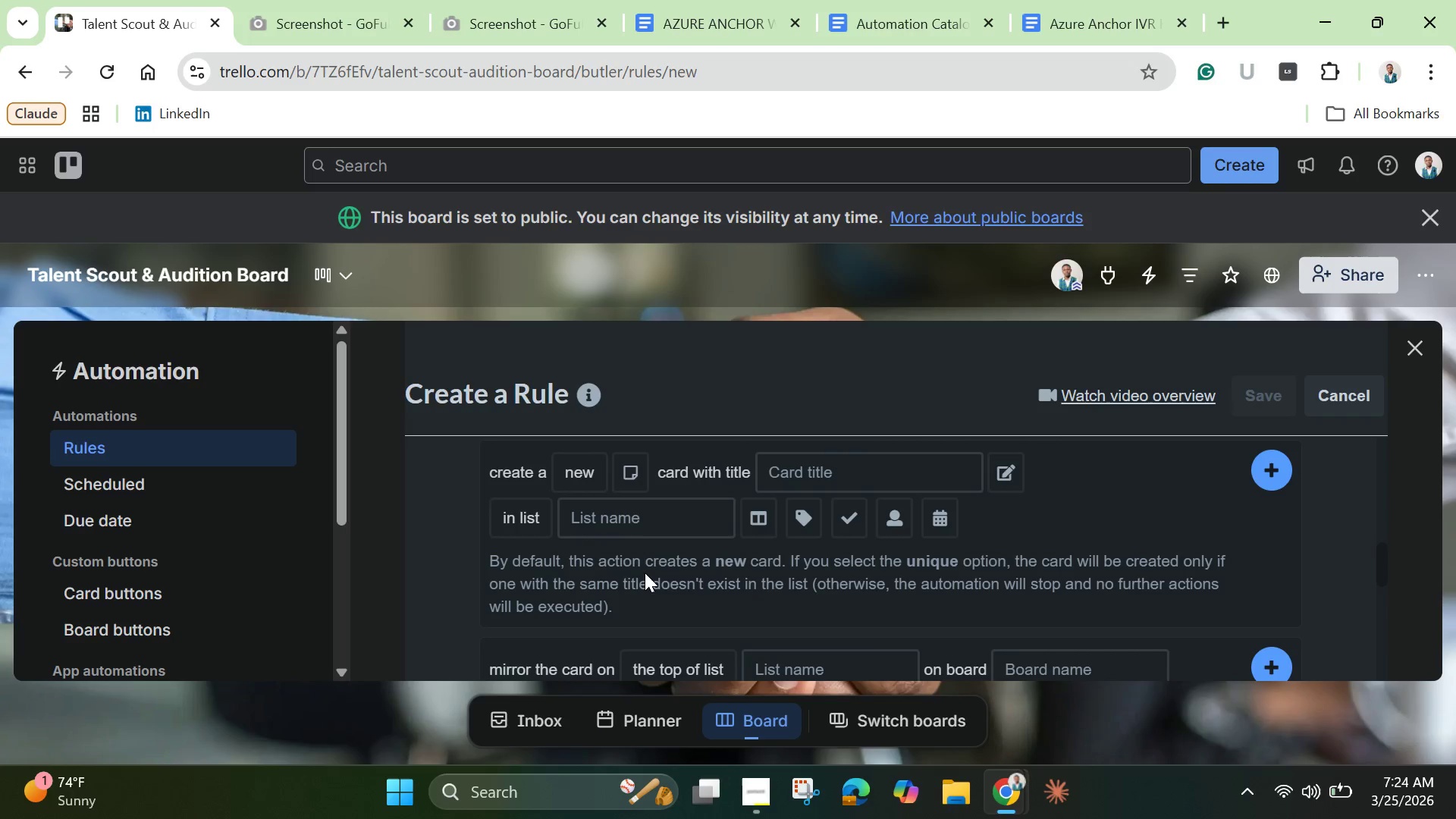 
scroll: coordinate [646, 574], scroll_direction: down, amount: 4.0
 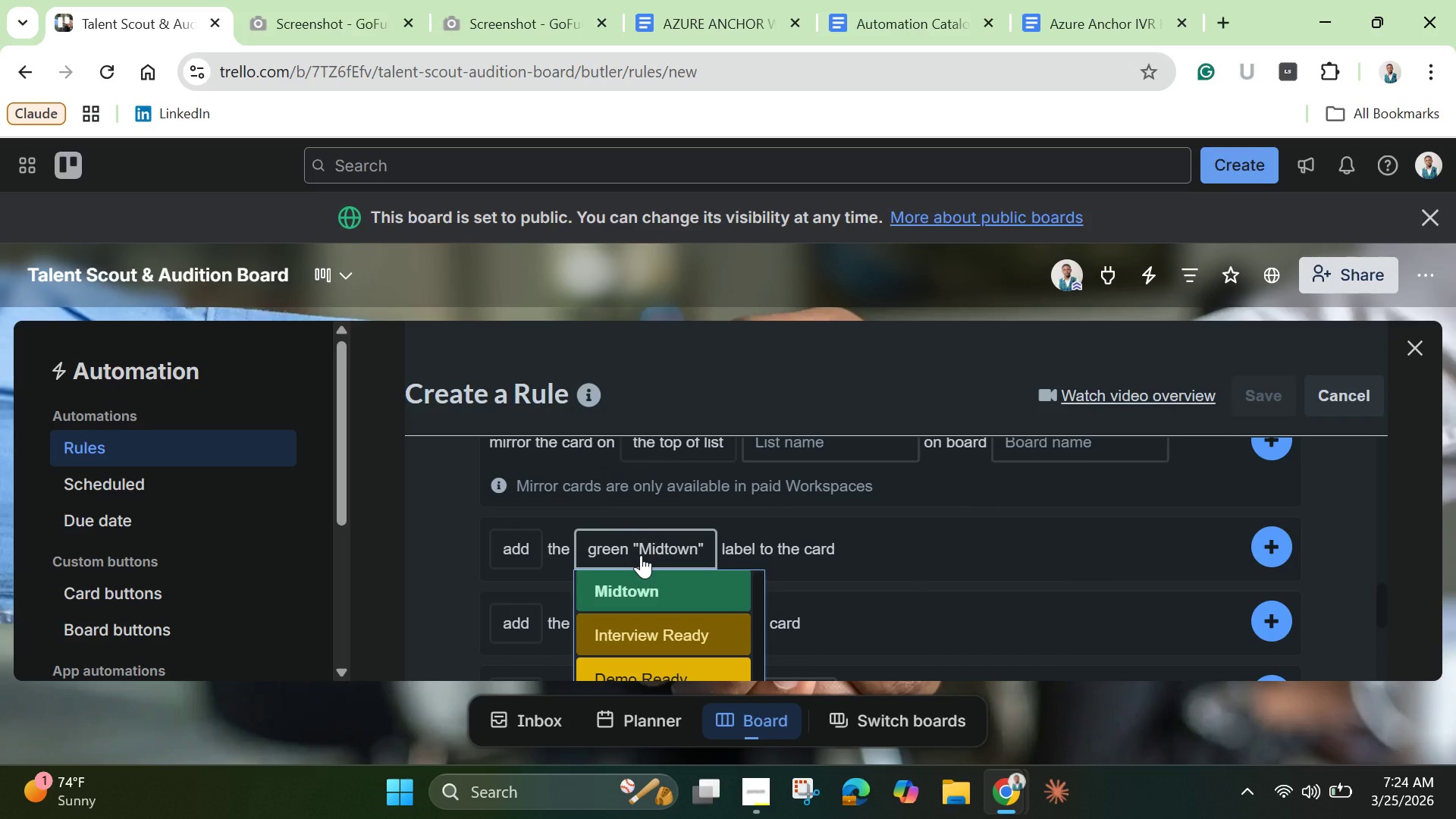 
left_click([641, 555])
 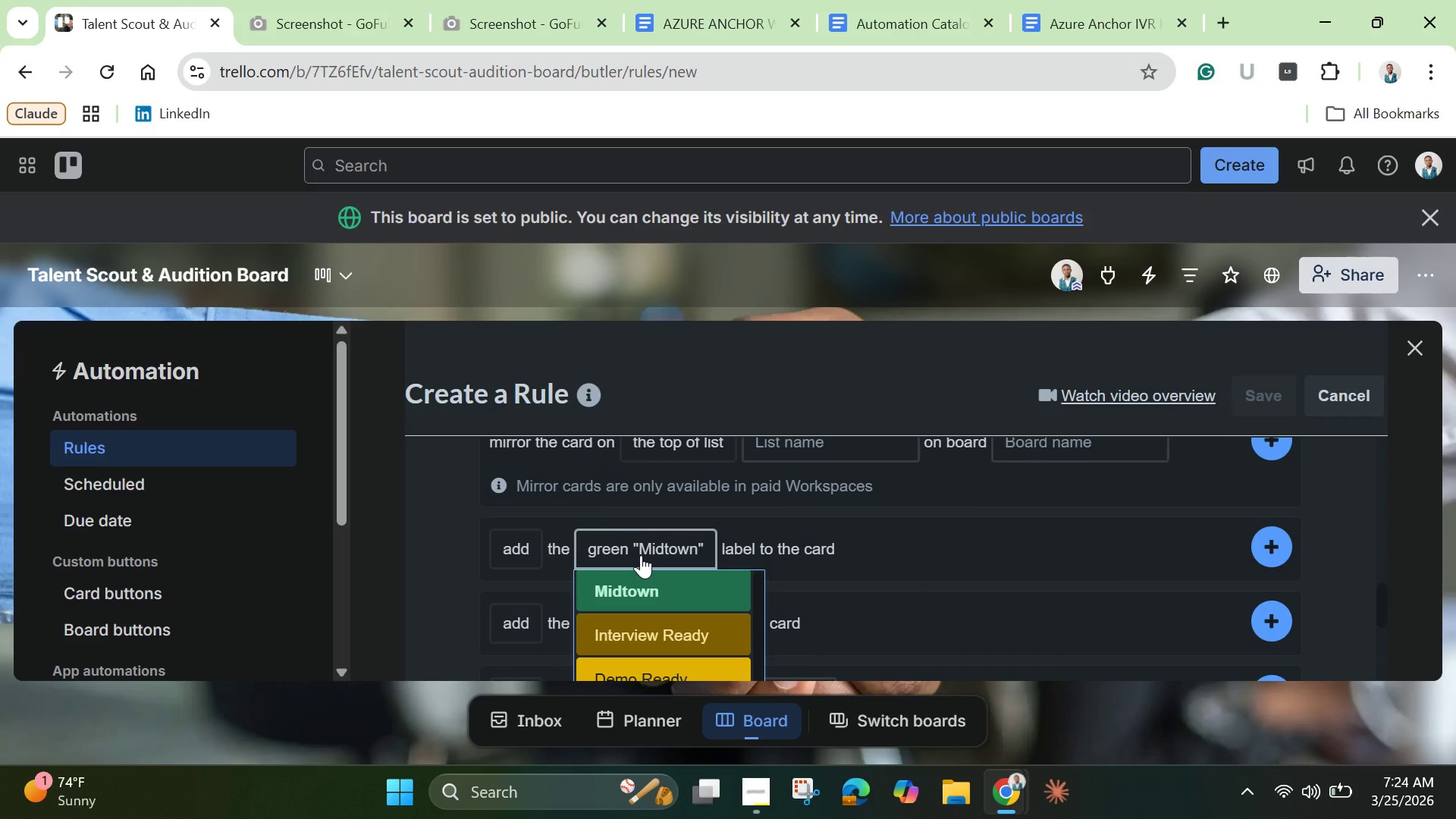 
wait(8.17)
 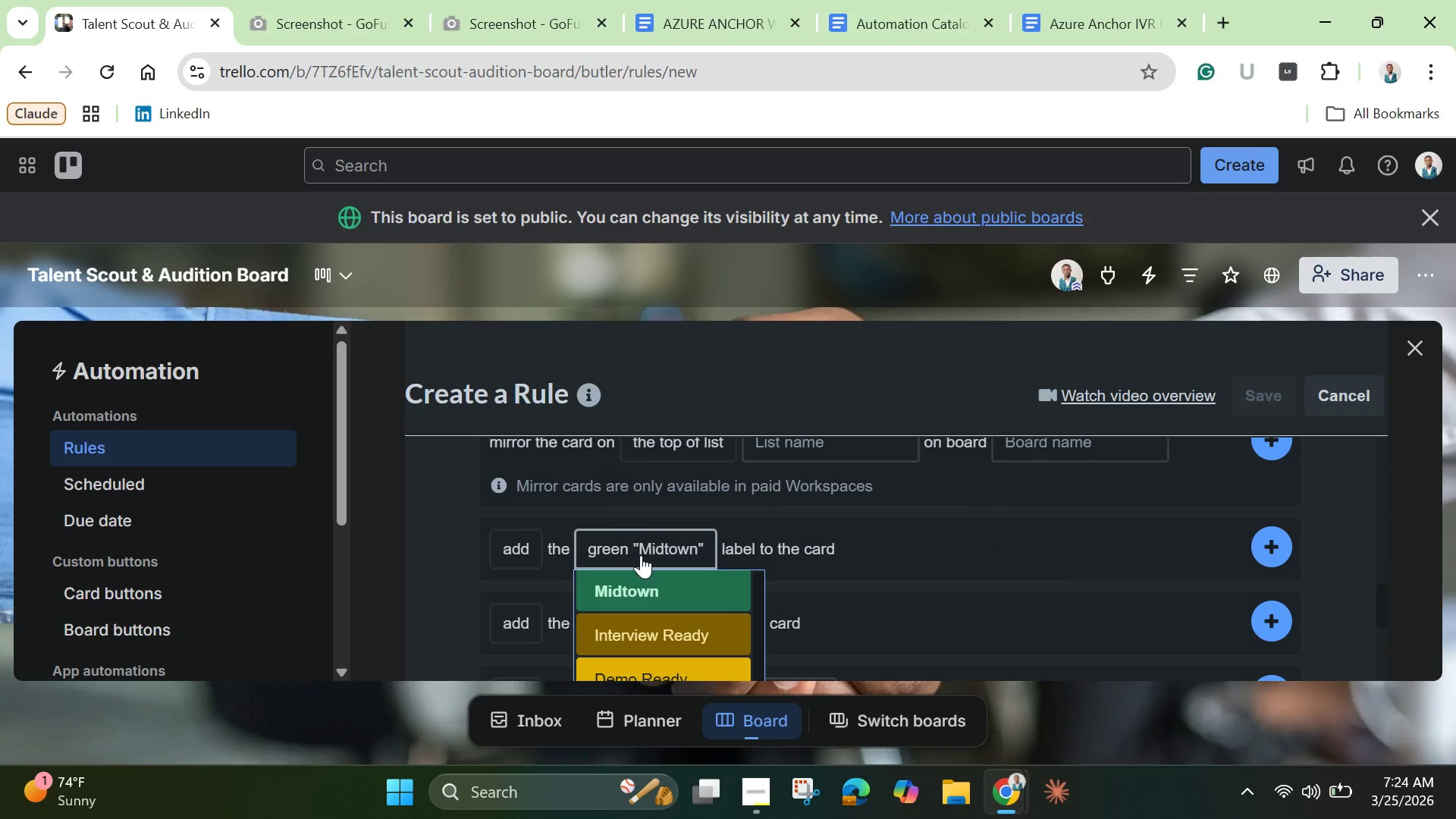 
scroll: coordinate [641, 555], scroll_direction: down, amount: 2.0
 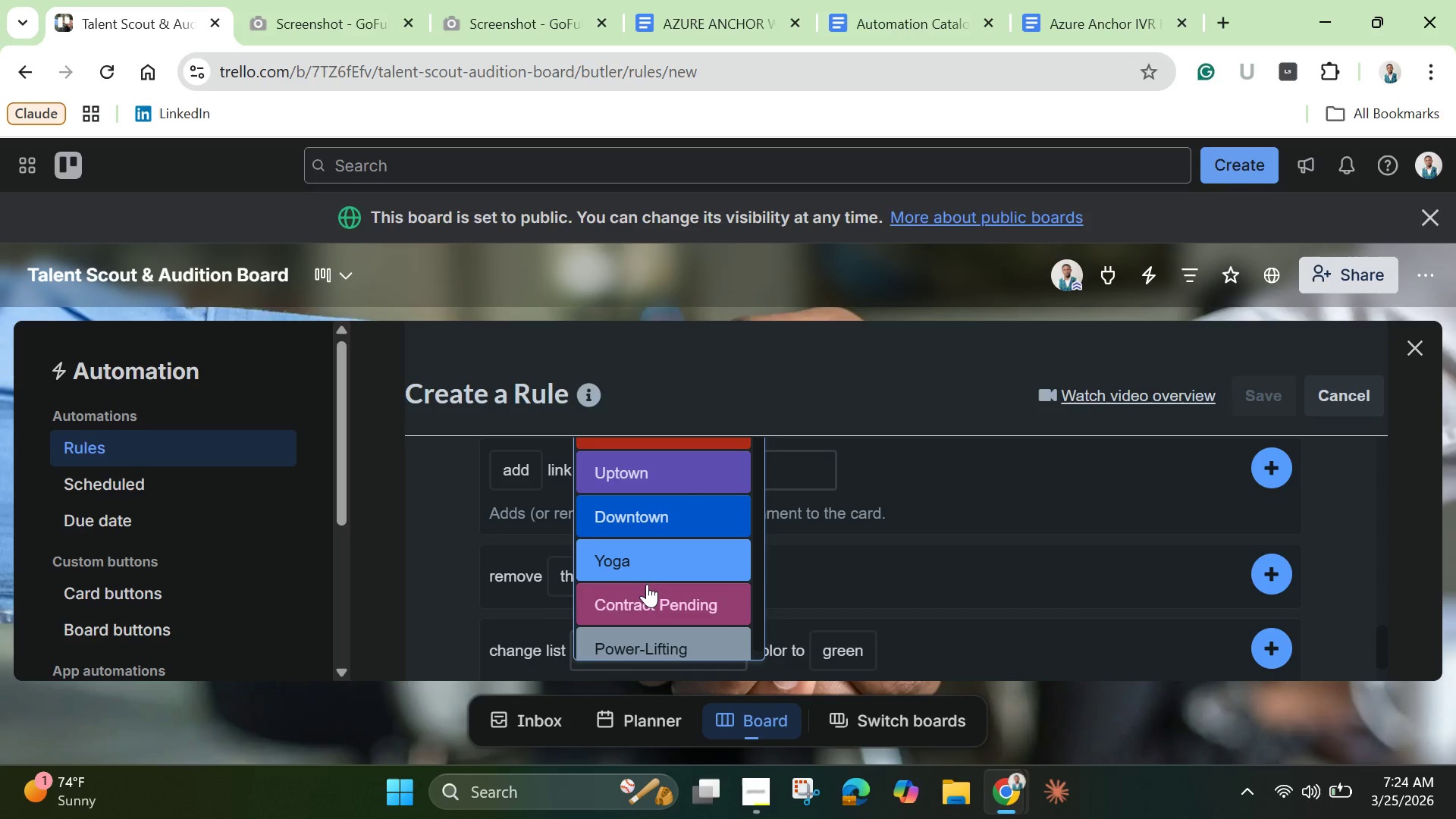 
scroll: coordinate [647, 584], scroll_direction: none, amount: 0.0
 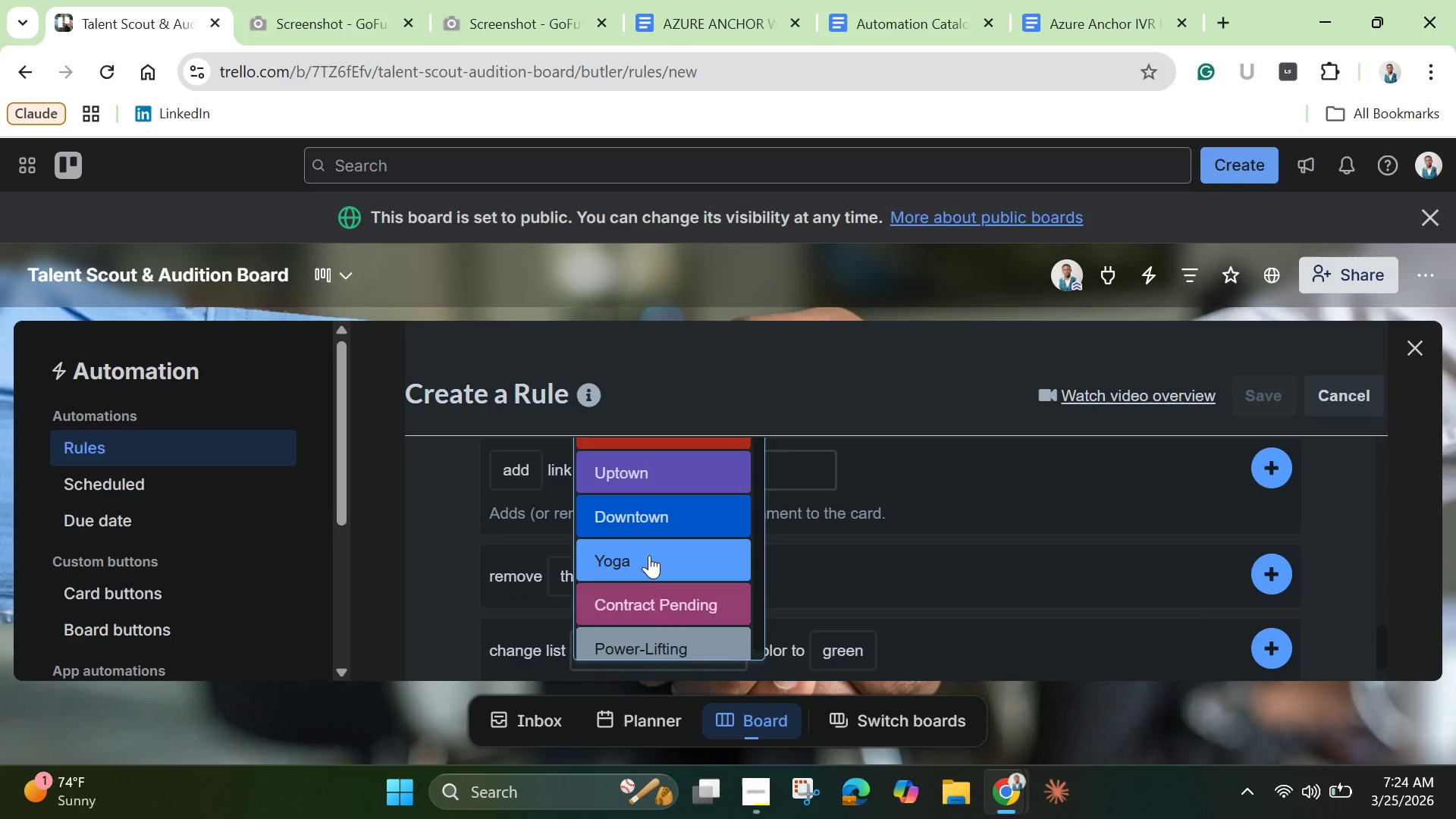 
left_click([649, 555])
 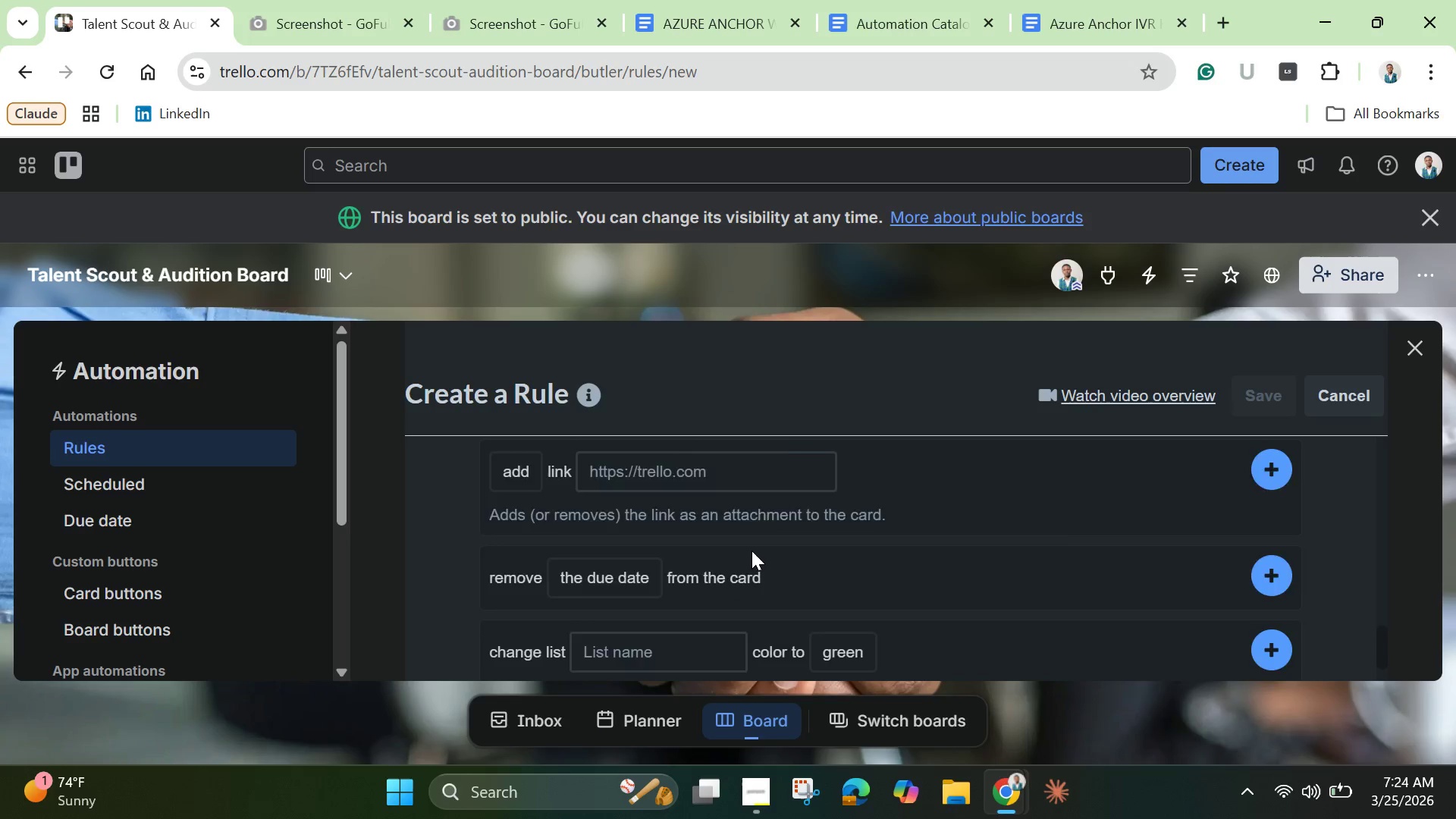 
scroll: coordinate [752, 551], scroll_direction: up, amount: 3.0
 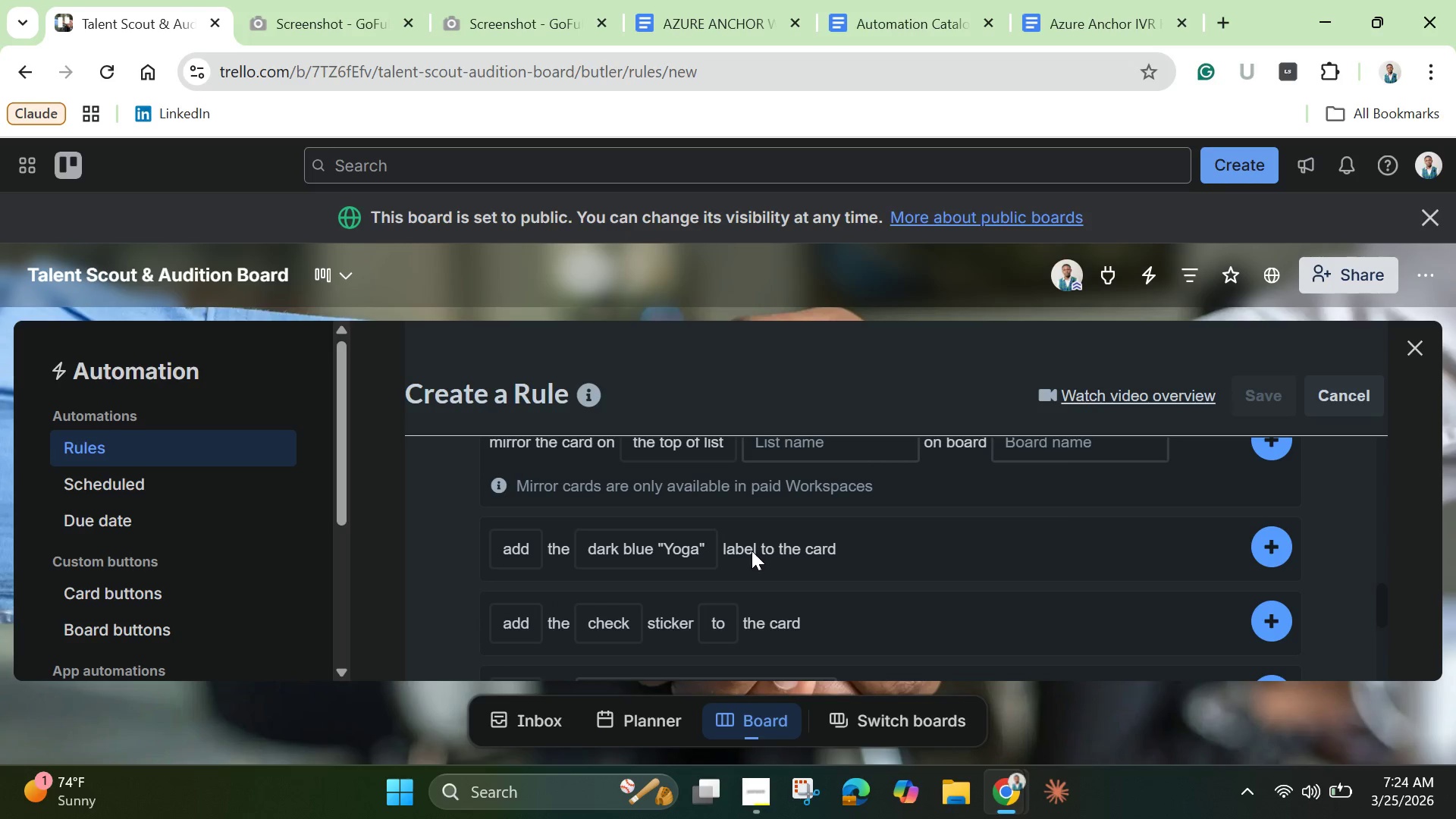 
scroll: coordinate [752, 551], scroll_direction: down, amount: 1.0
 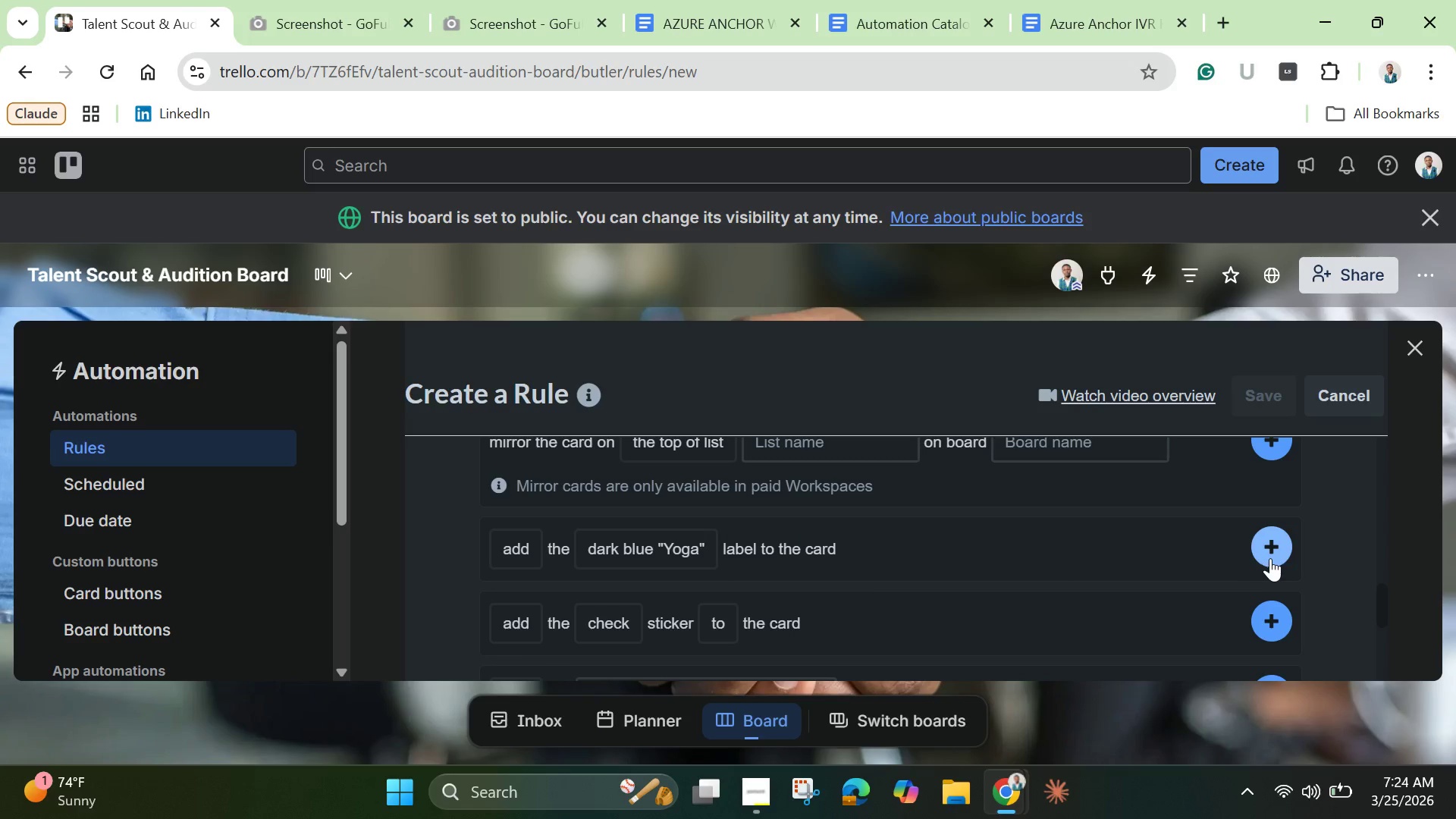 
left_click([1272, 557])
 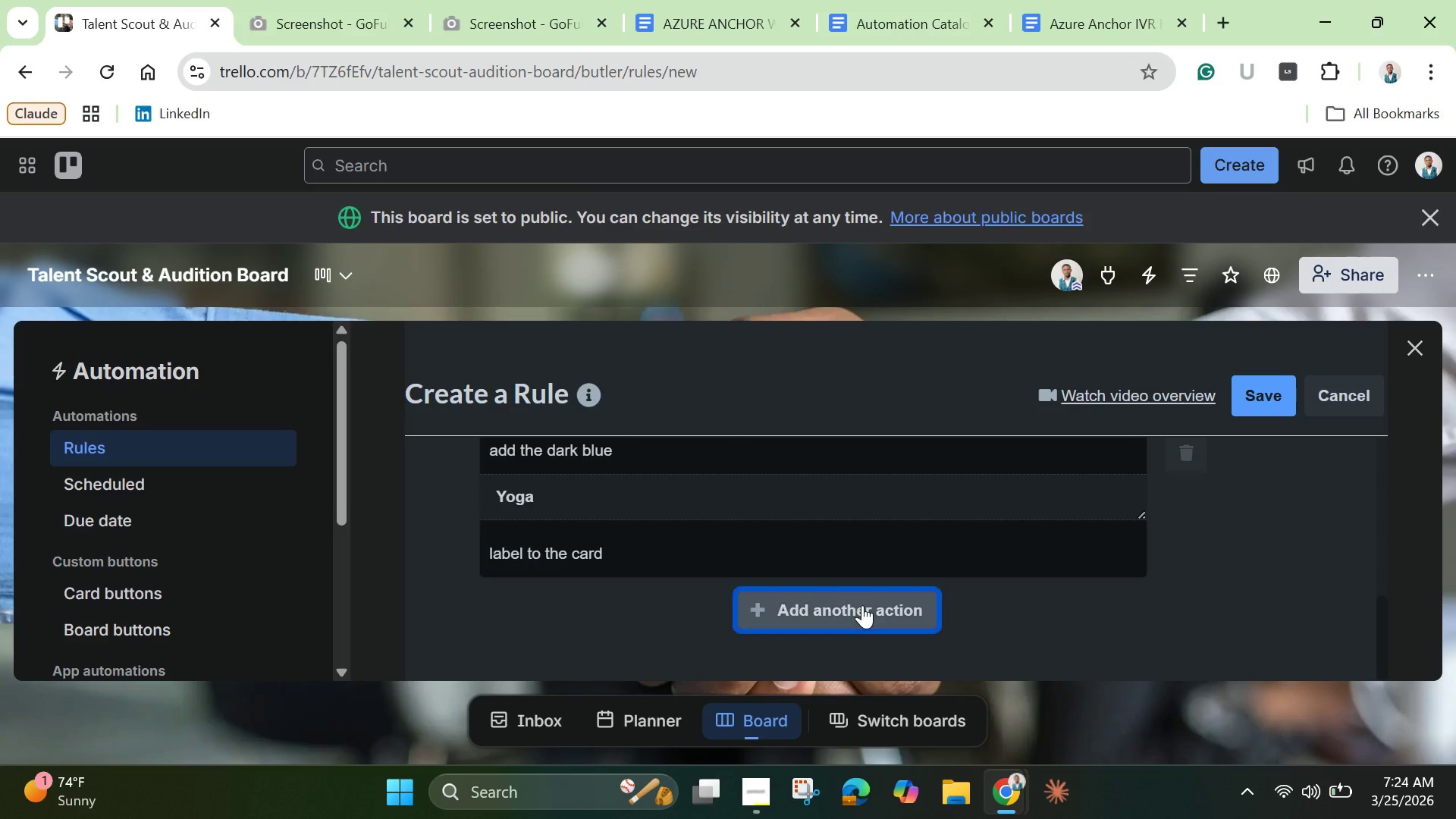 
left_click([862, 605])
 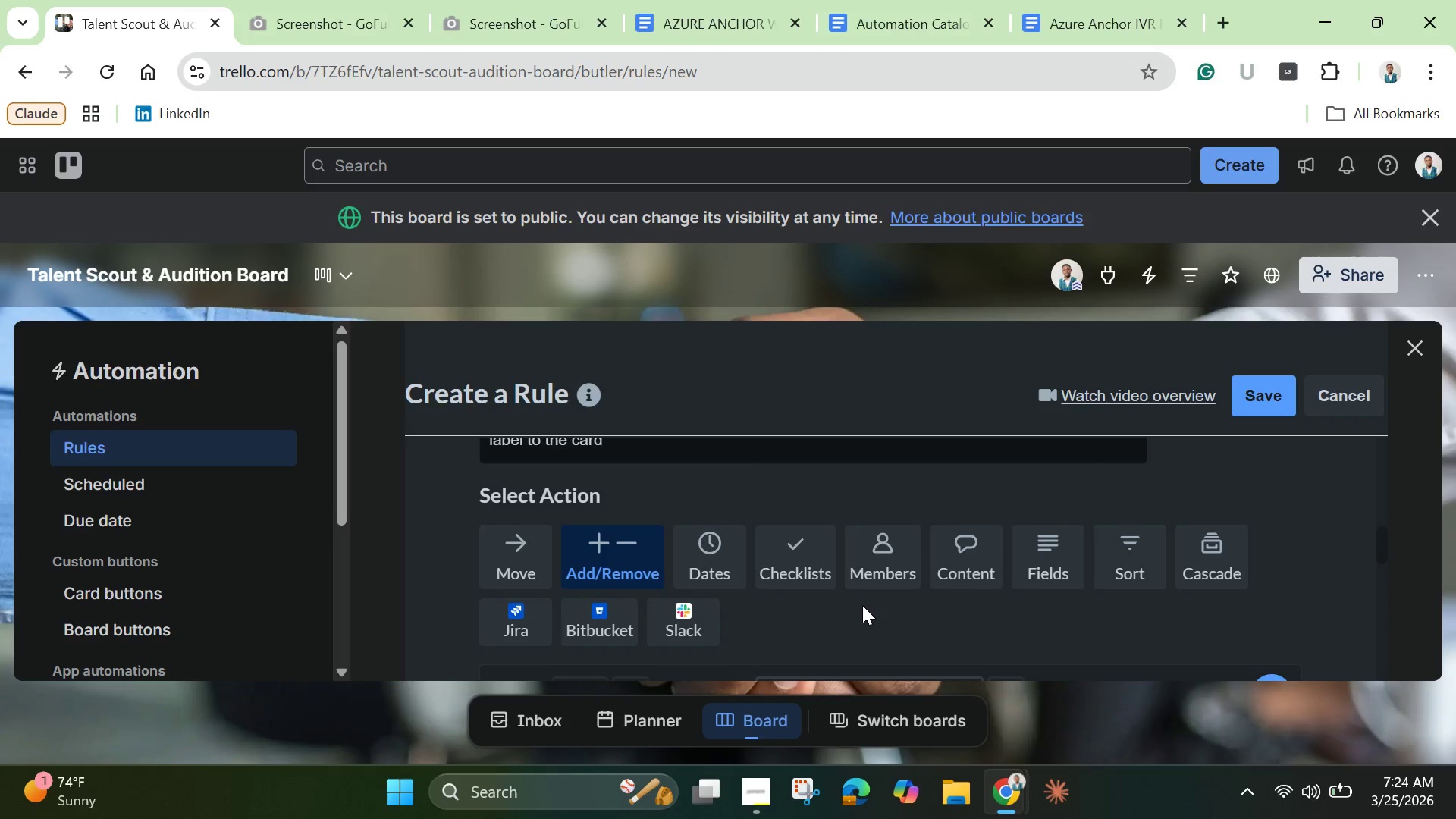 
scroll: coordinate [862, 605], scroll_direction: down, amount: 2.0
 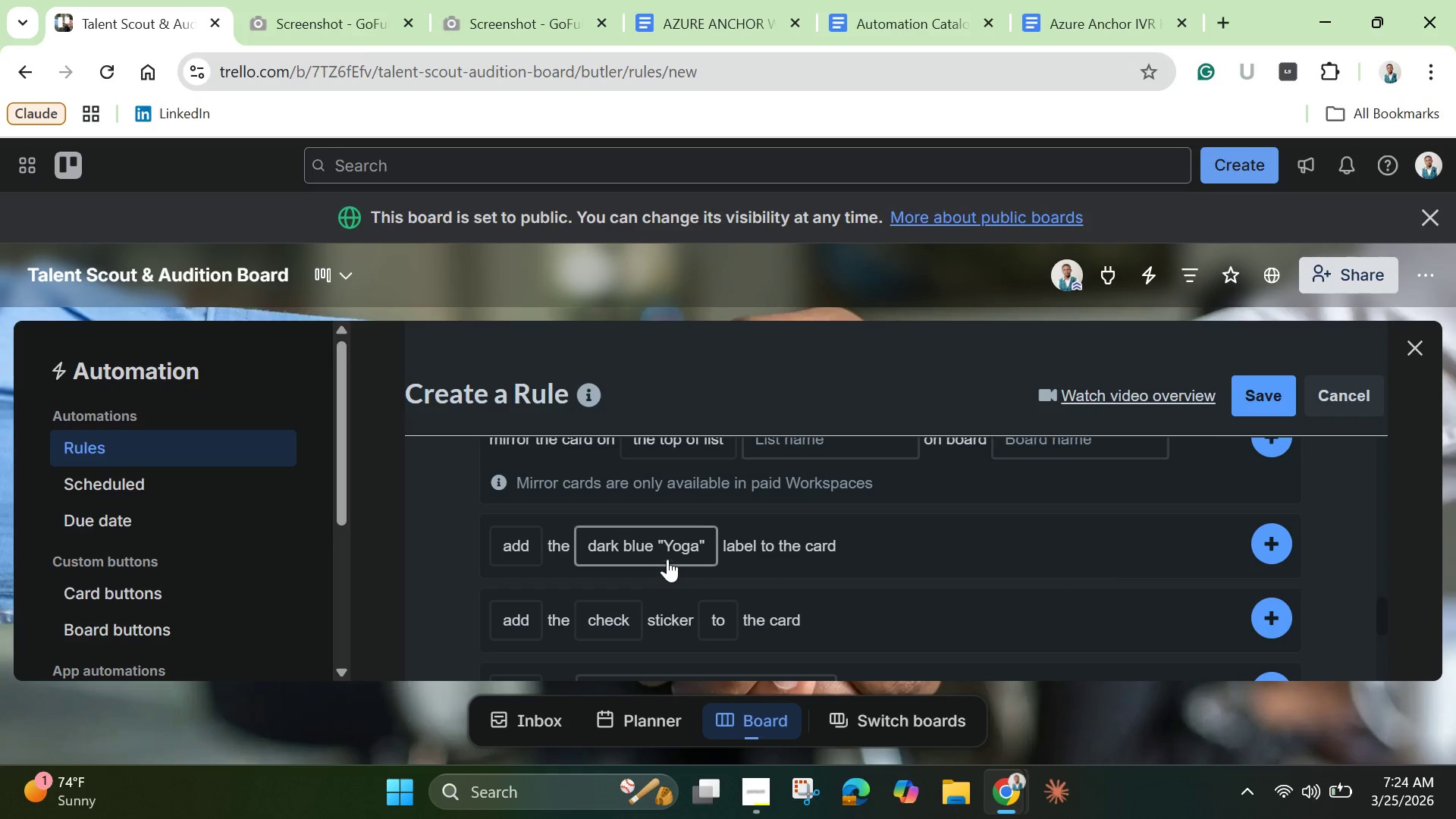 
left_click([657, 546])
 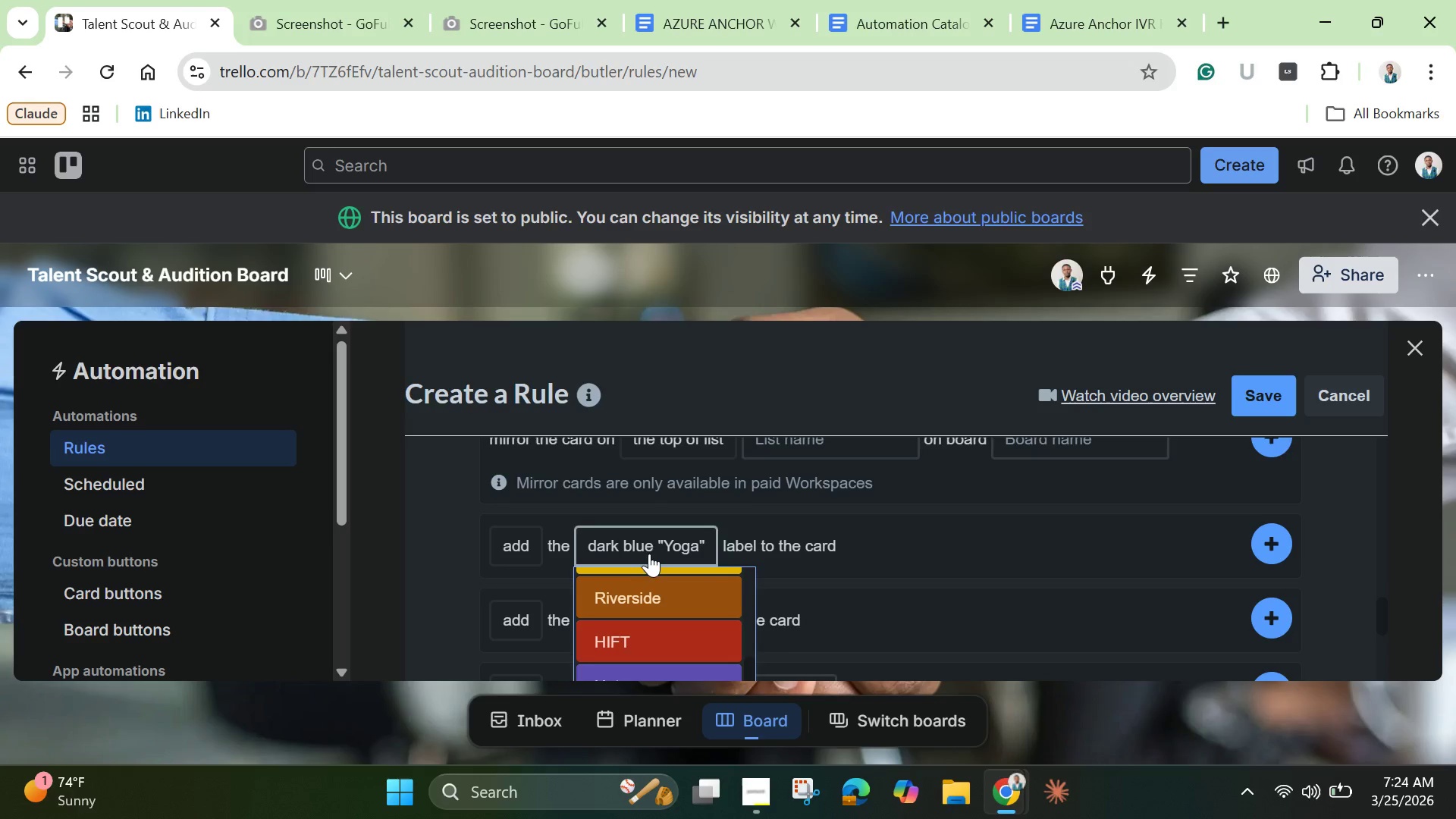 
scroll: coordinate [652, 562], scroll_direction: down, amount: 2.0
 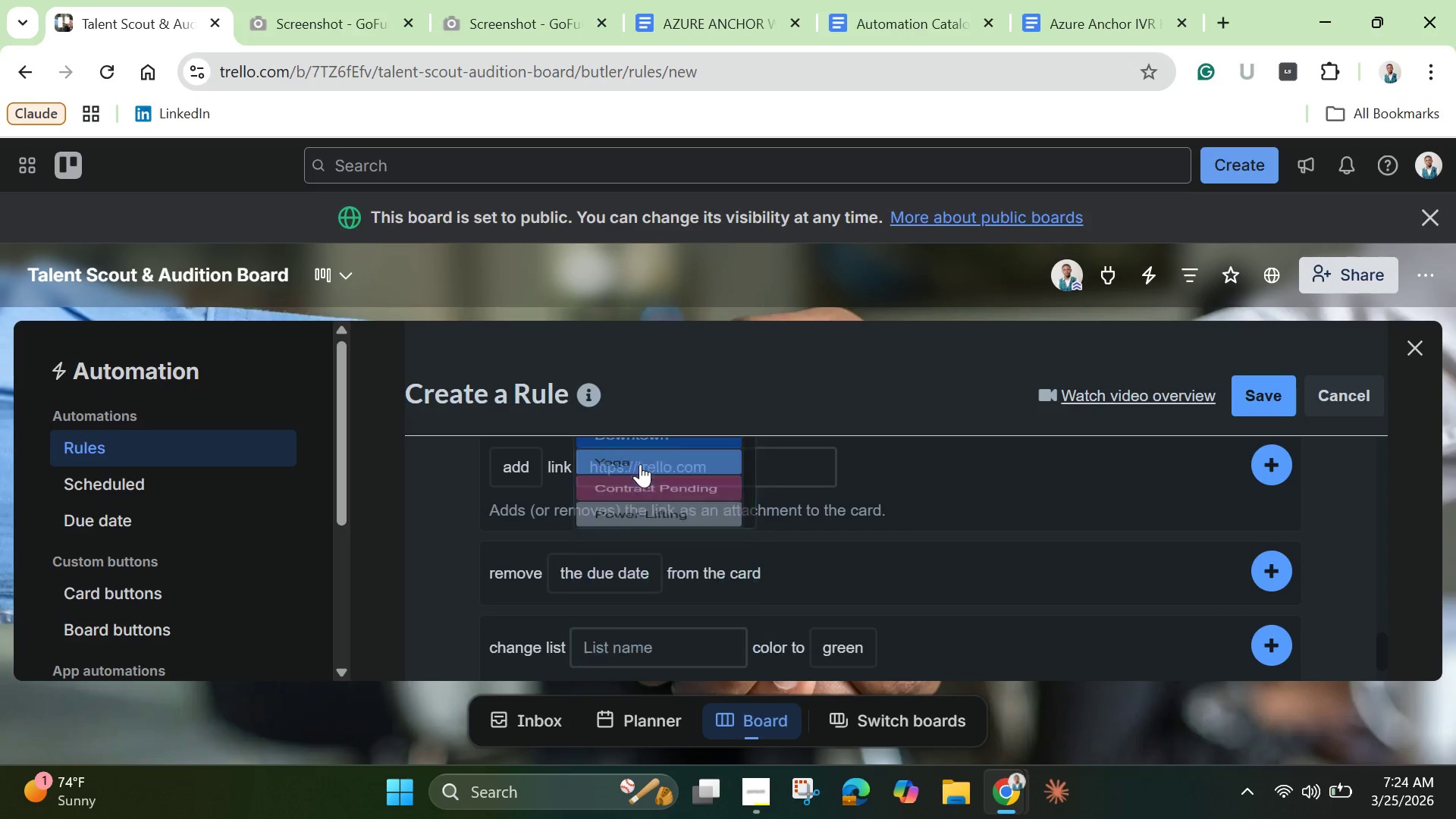 
left_click([640, 464])
 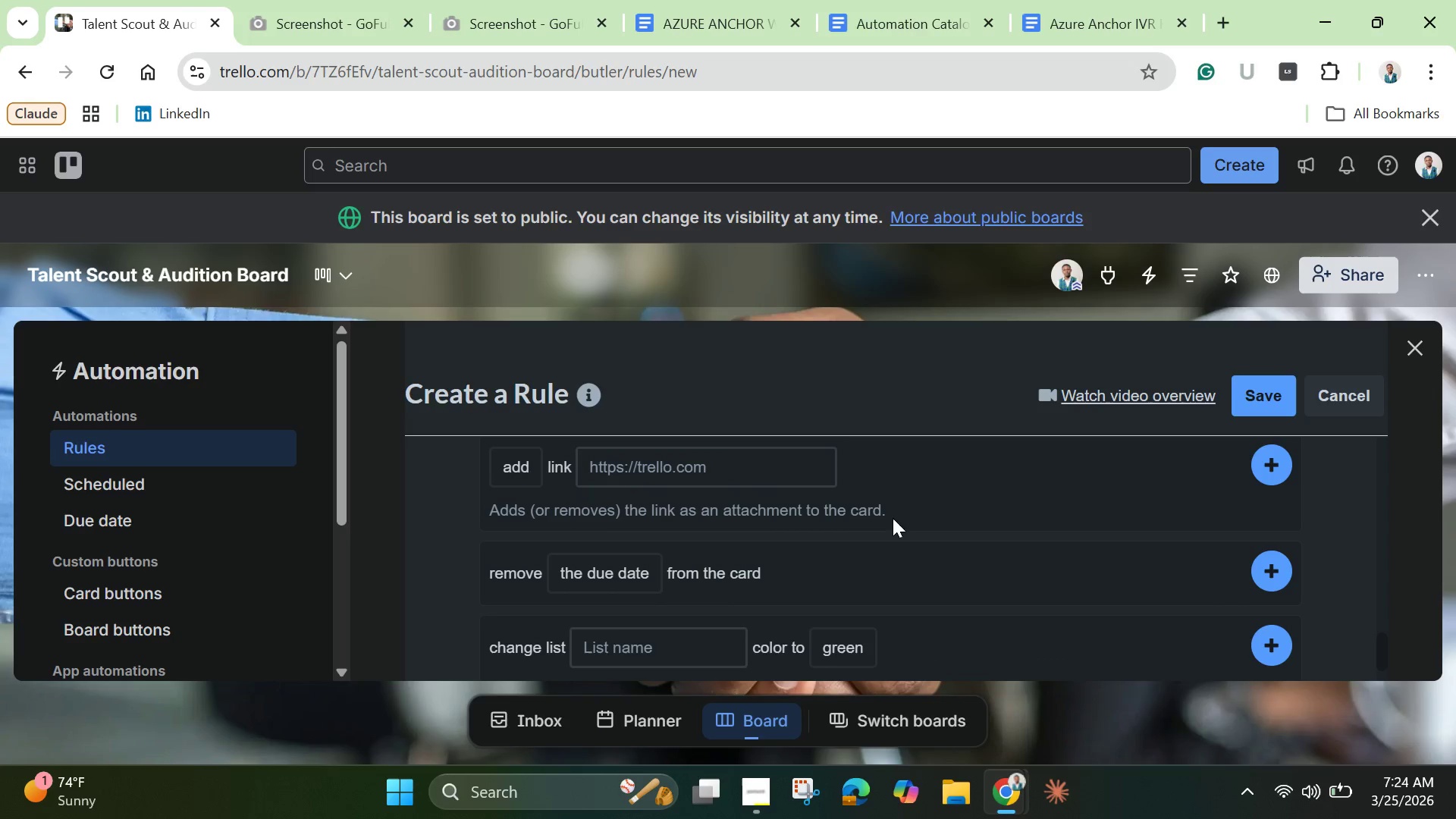 
scroll: coordinate [992, 512], scroll_direction: up, amount: 3.0
 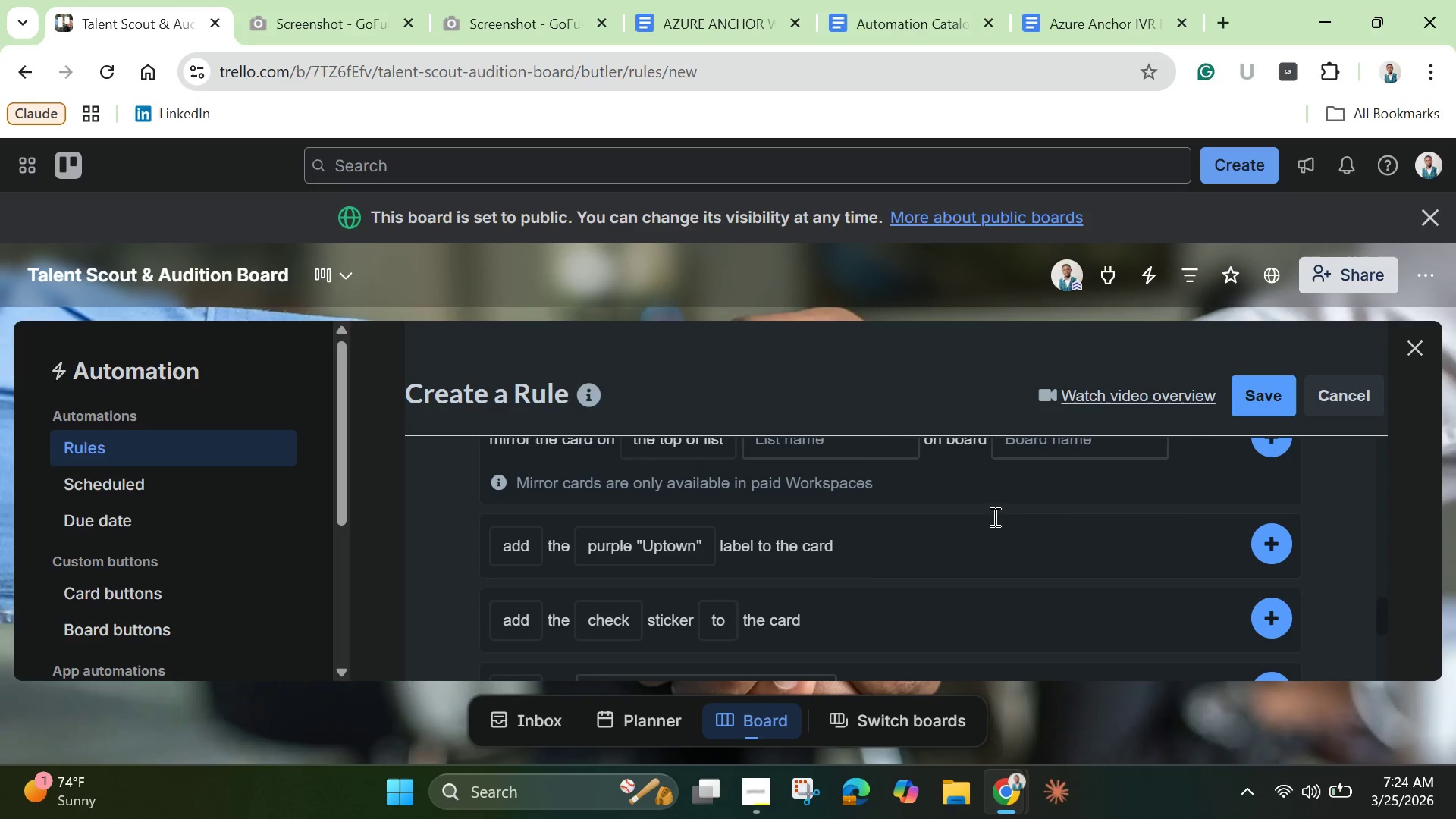 
scroll: coordinate [993, 515], scroll_direction: down, amount: 1.0
 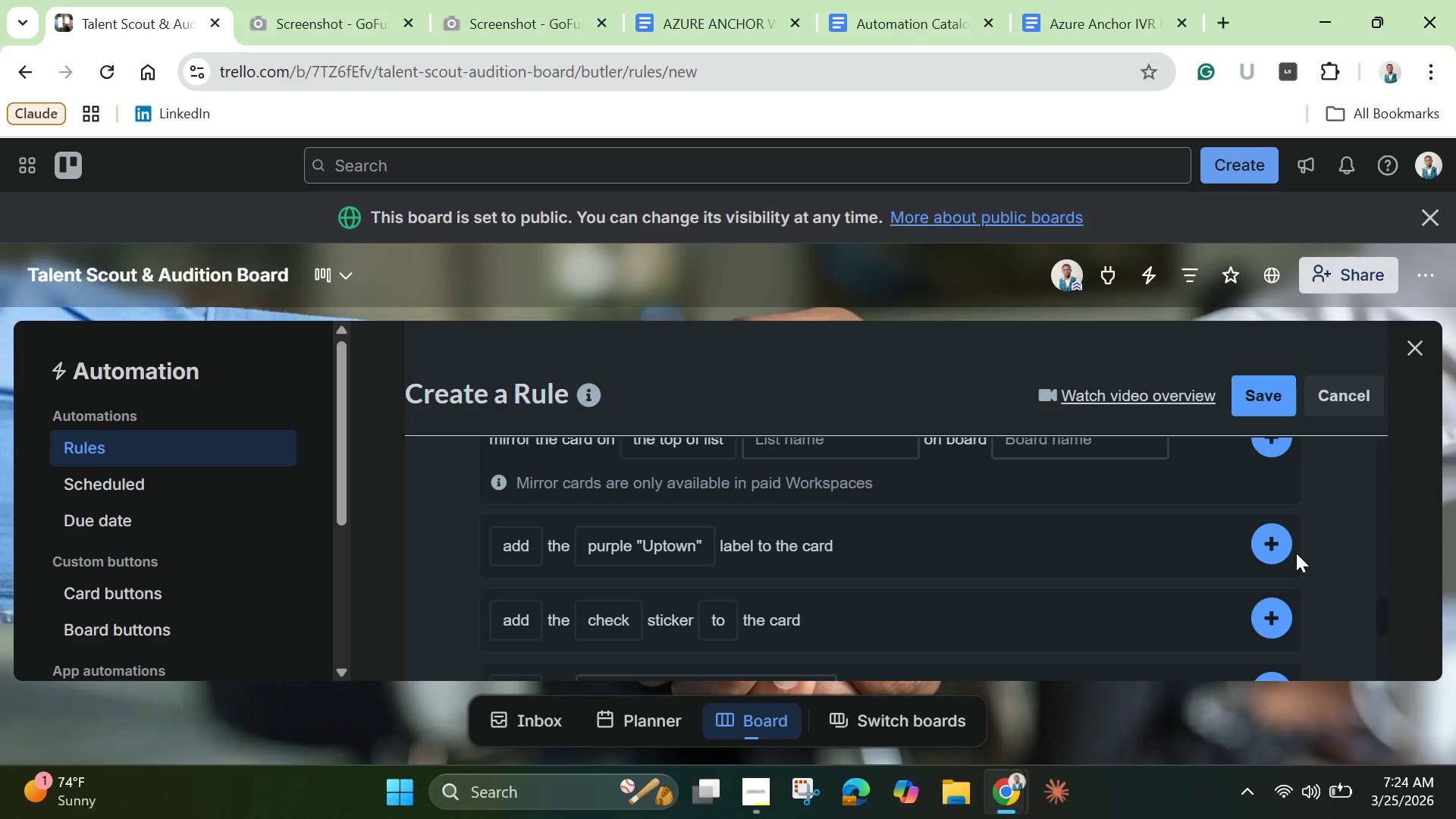 
wait(5.27)
 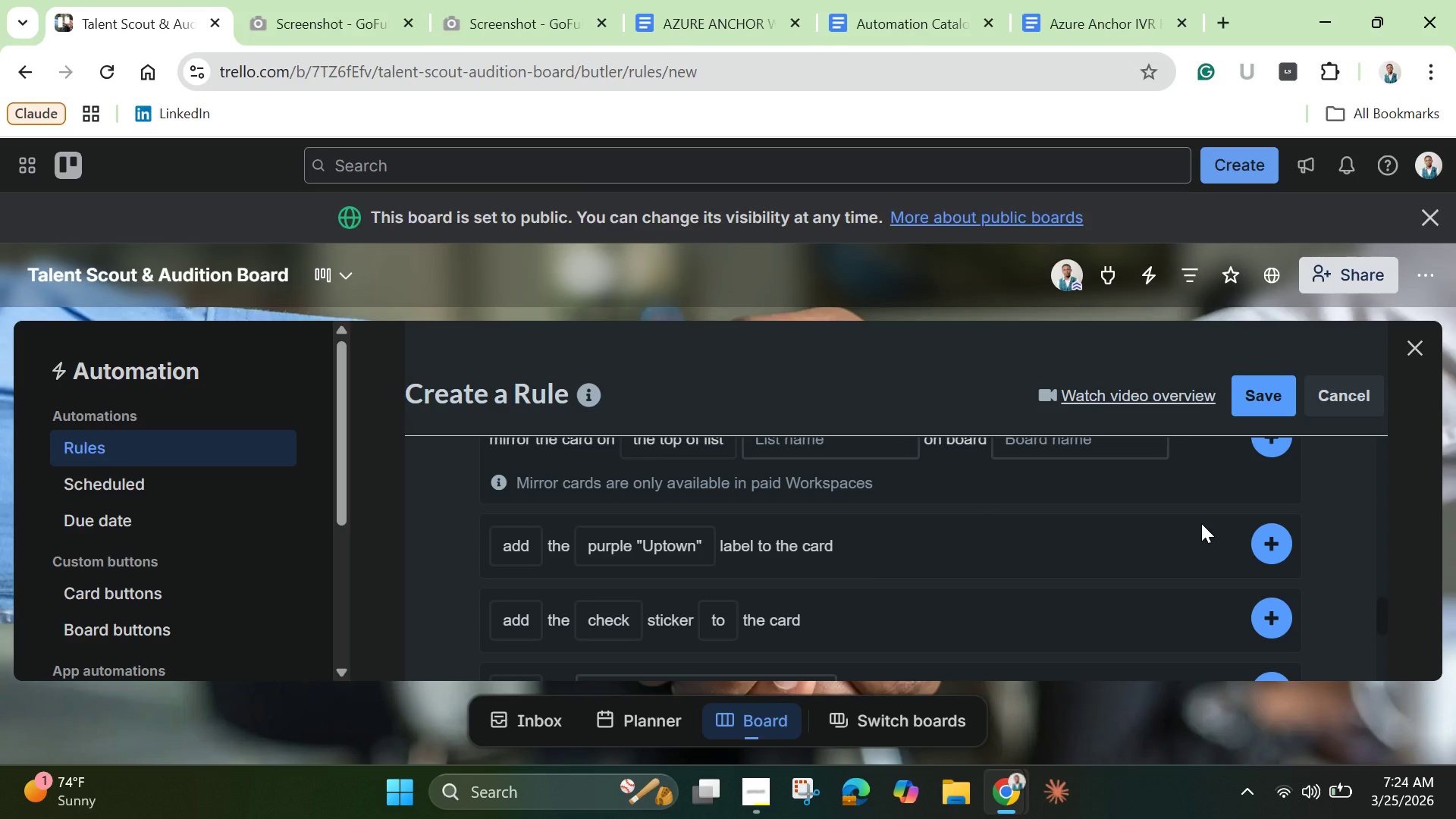 
left_click([1276, 553])
 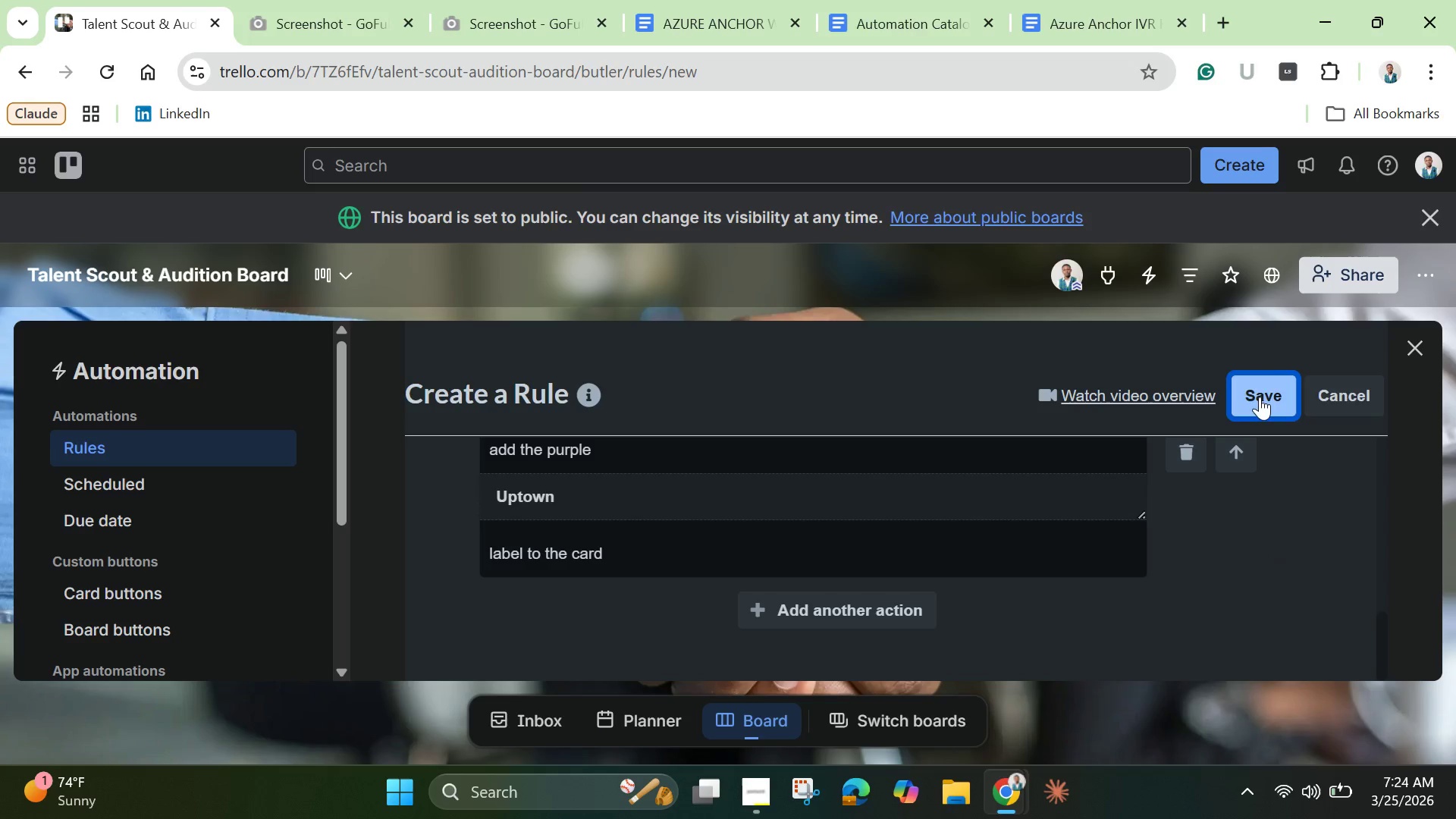 
left_click([1260, 397])
 